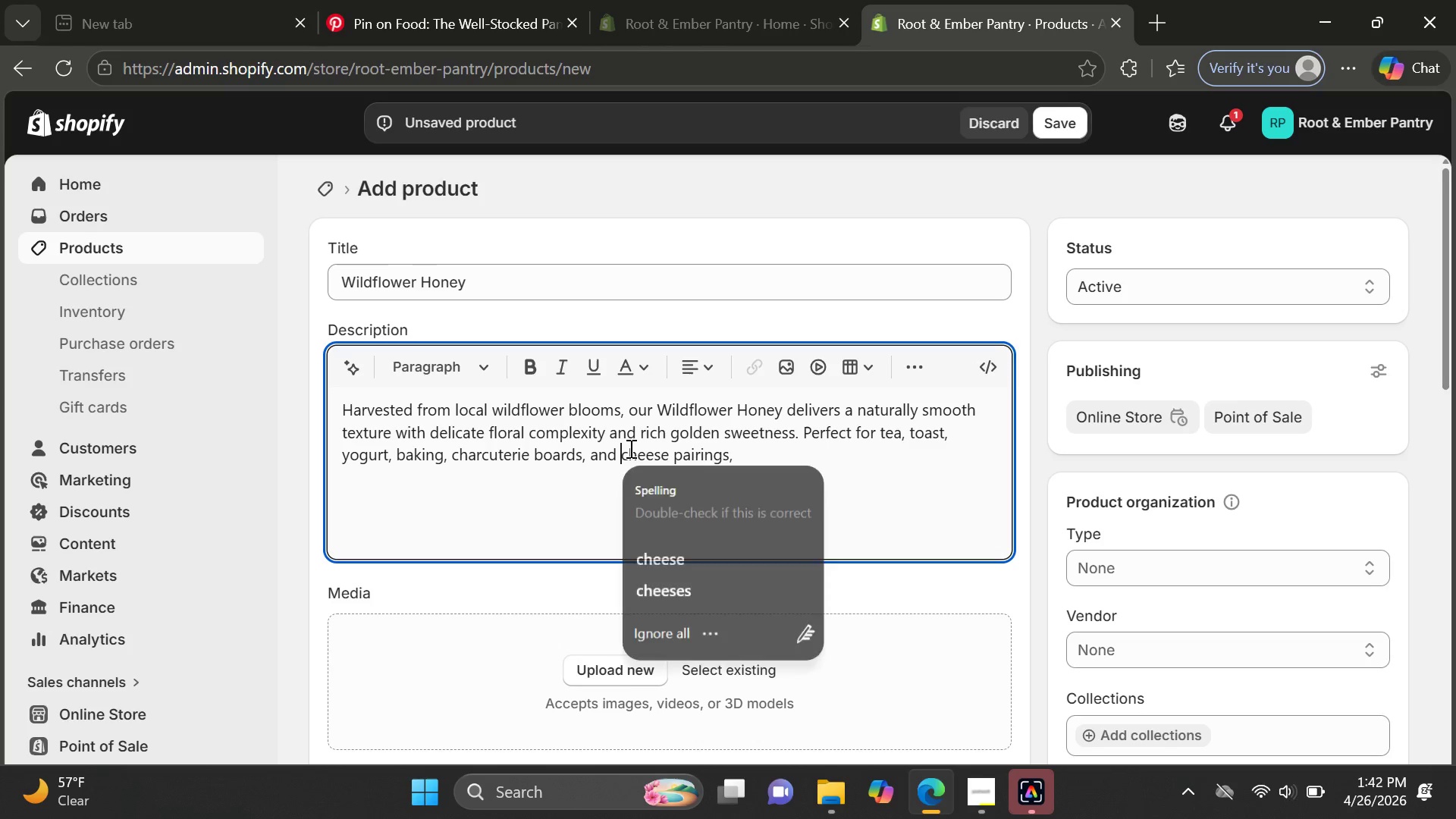 
key(Backspace)
 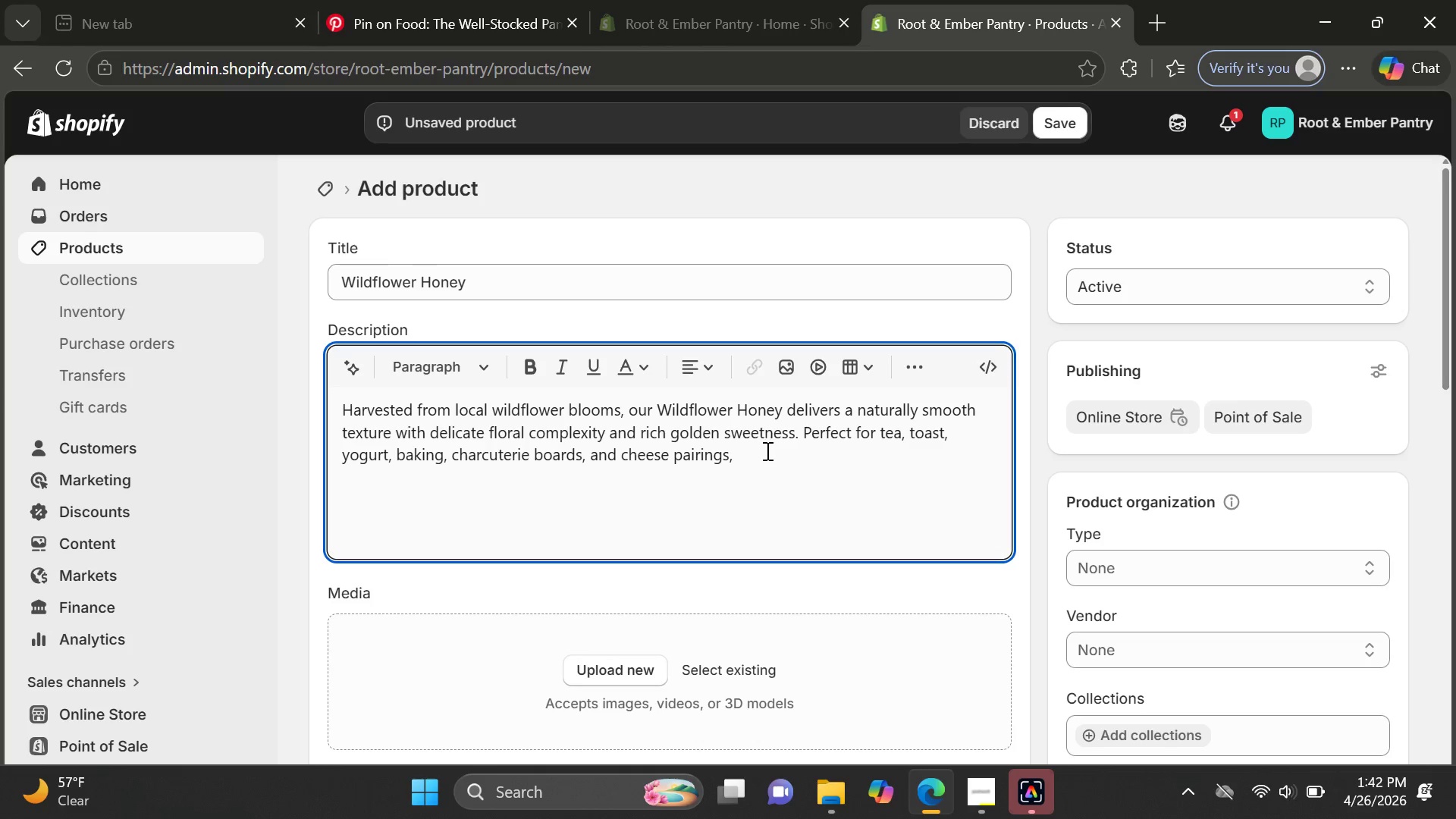 
left_click([766, 450])
 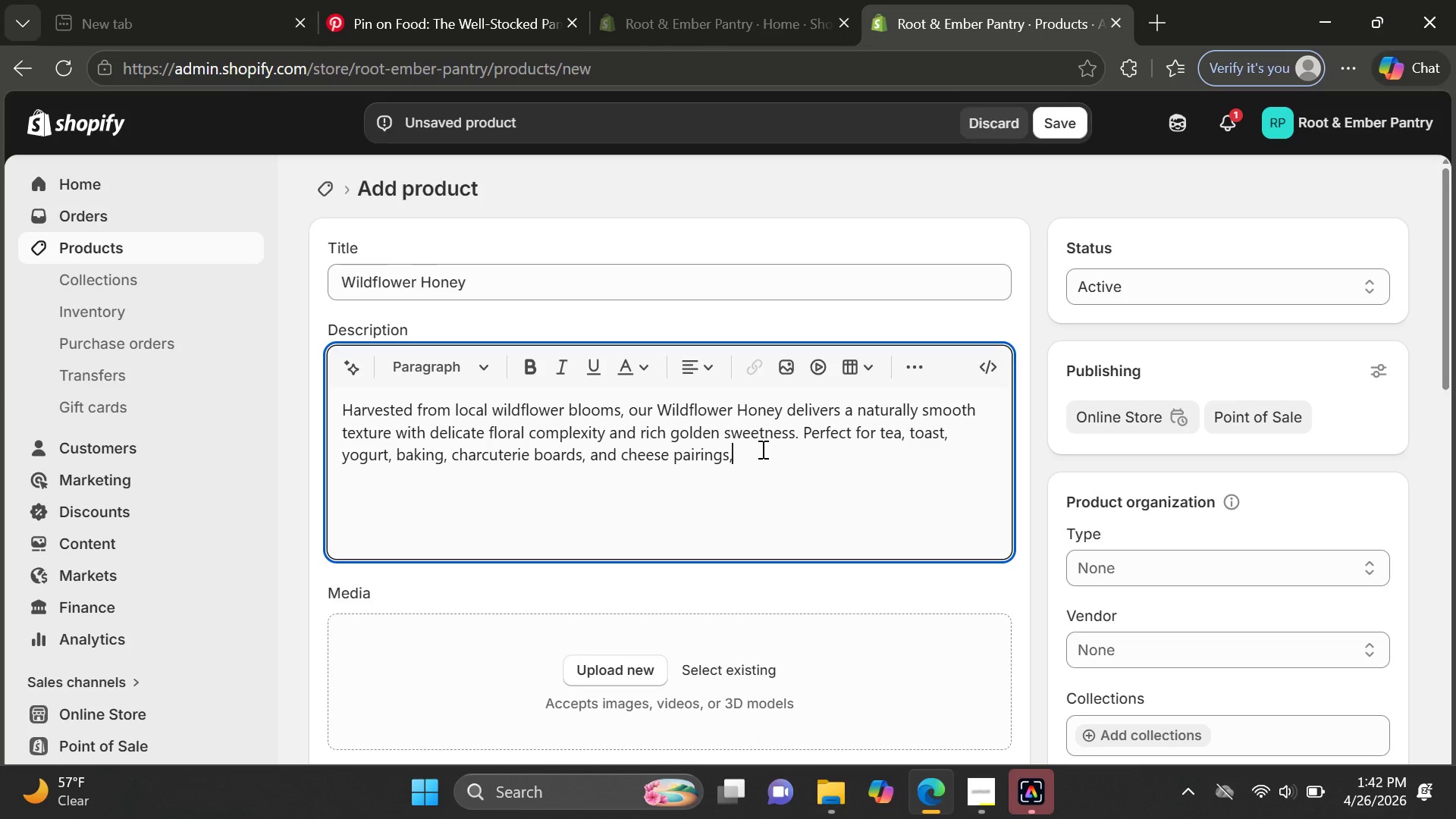 
type( its )
 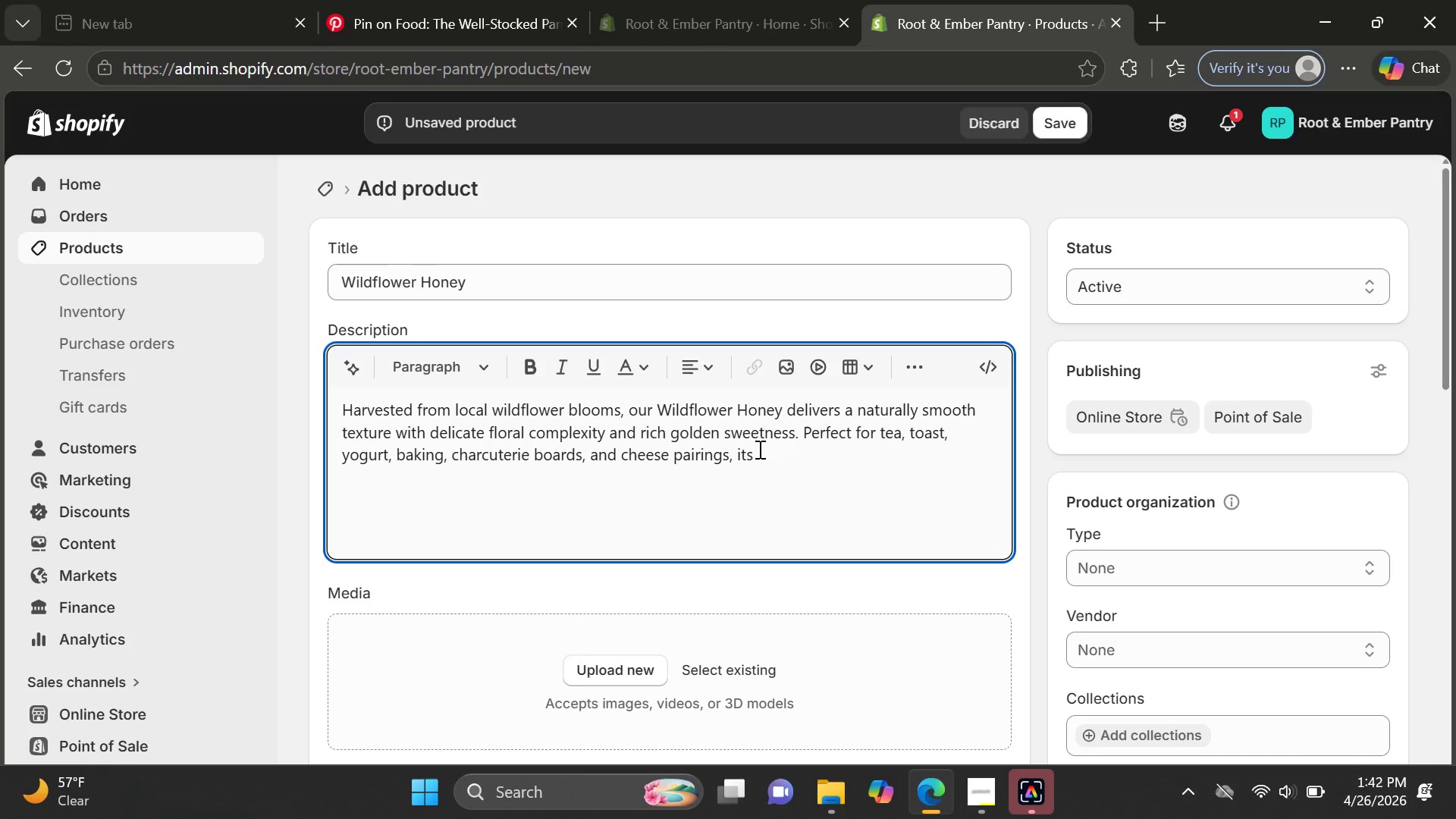 
key(Backspace)
key(Backspace)
type( adds wart)
key(Backspace)
type(mth and elegance to everyday moments.)
 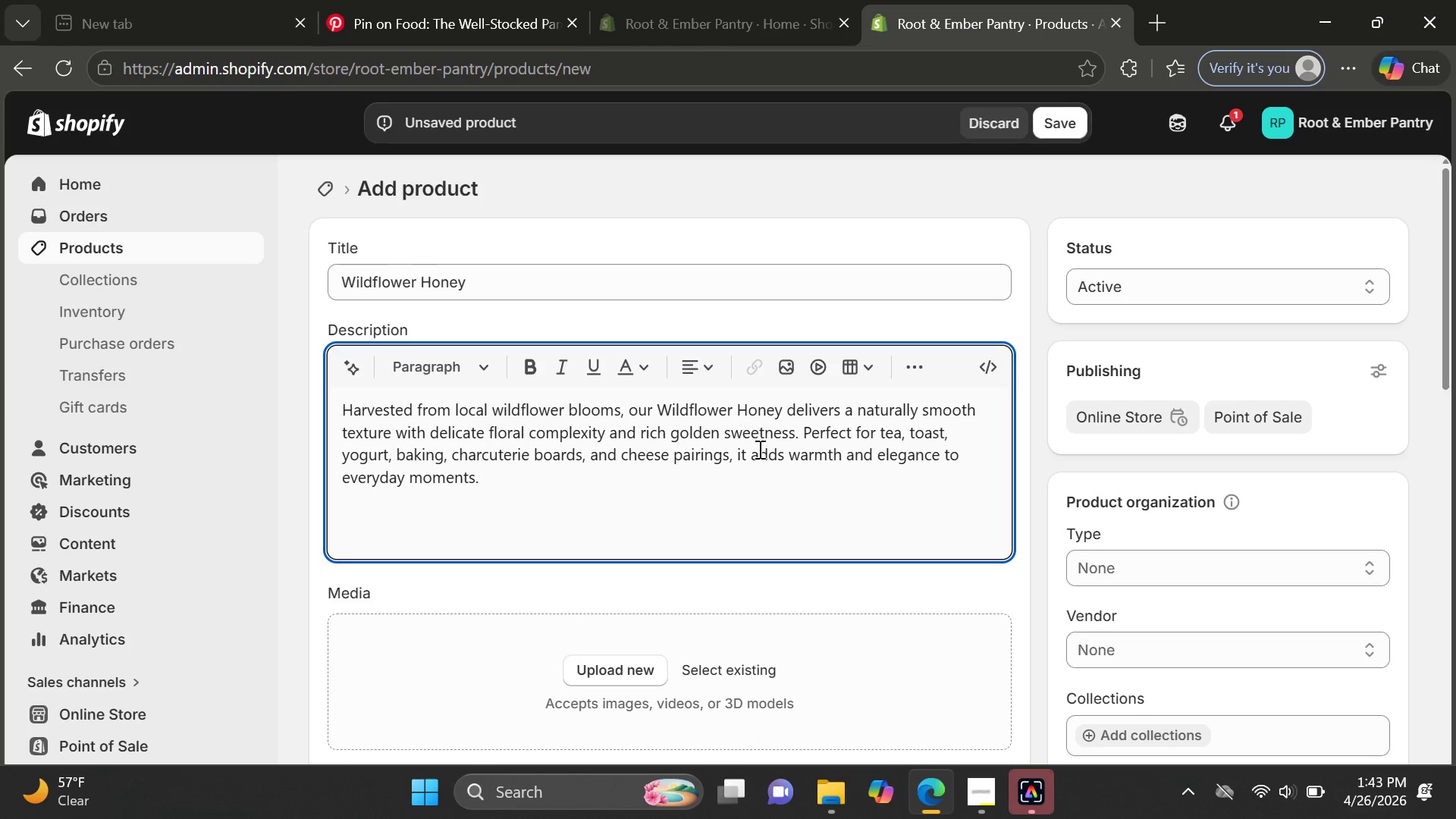 
key(Enter)
 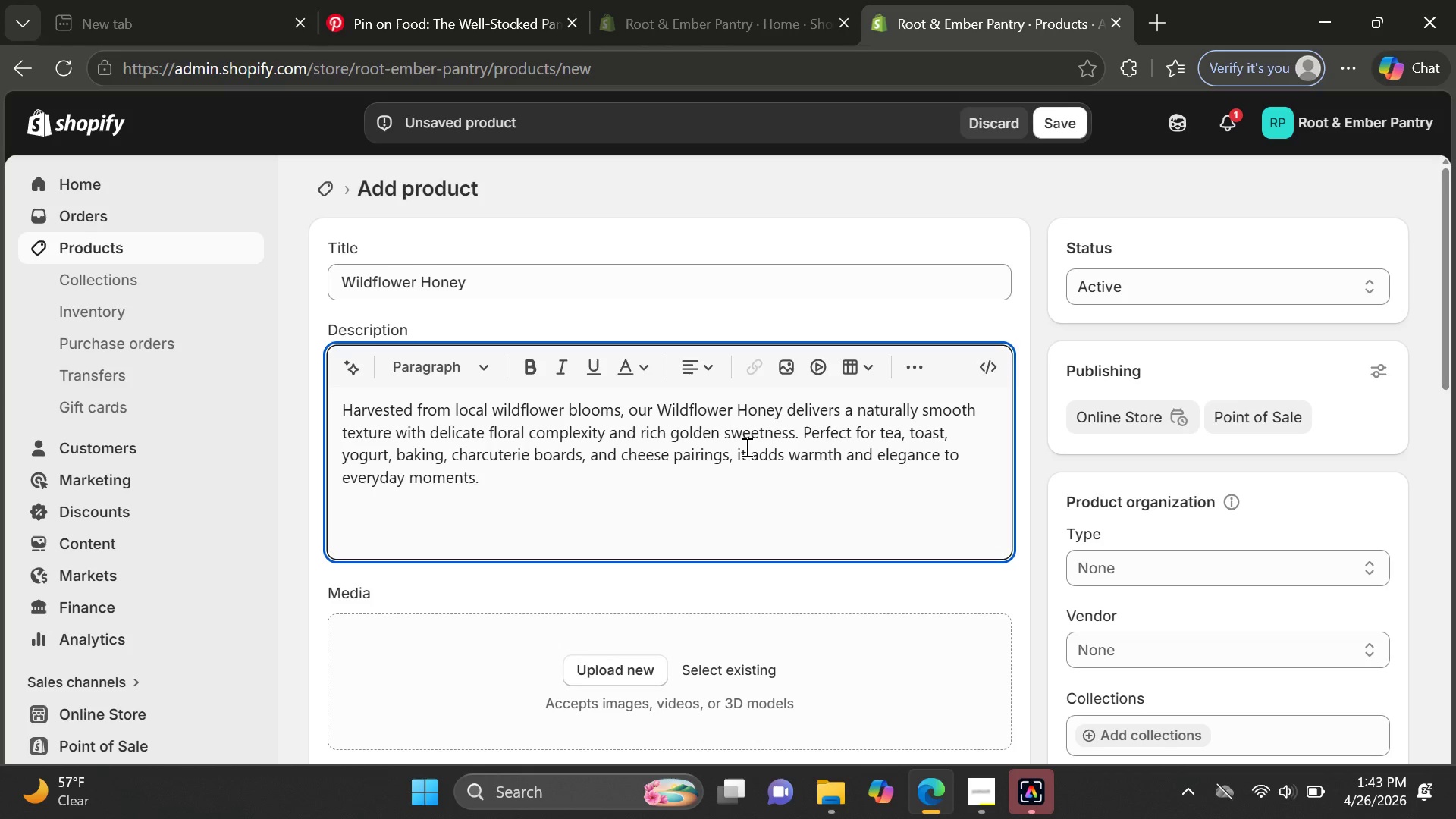 
wait(9.72)
 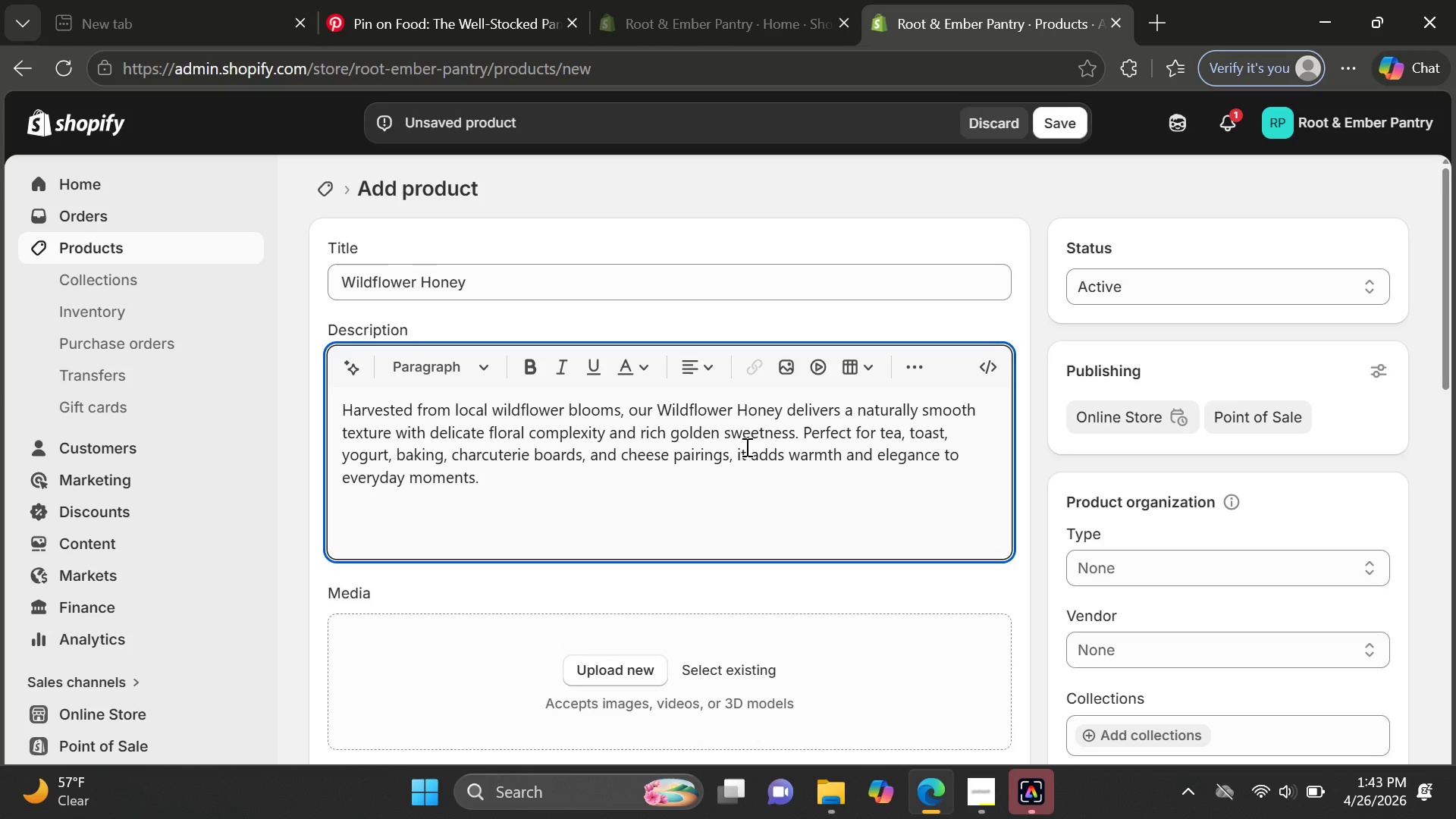 
left_click([806, 430])
 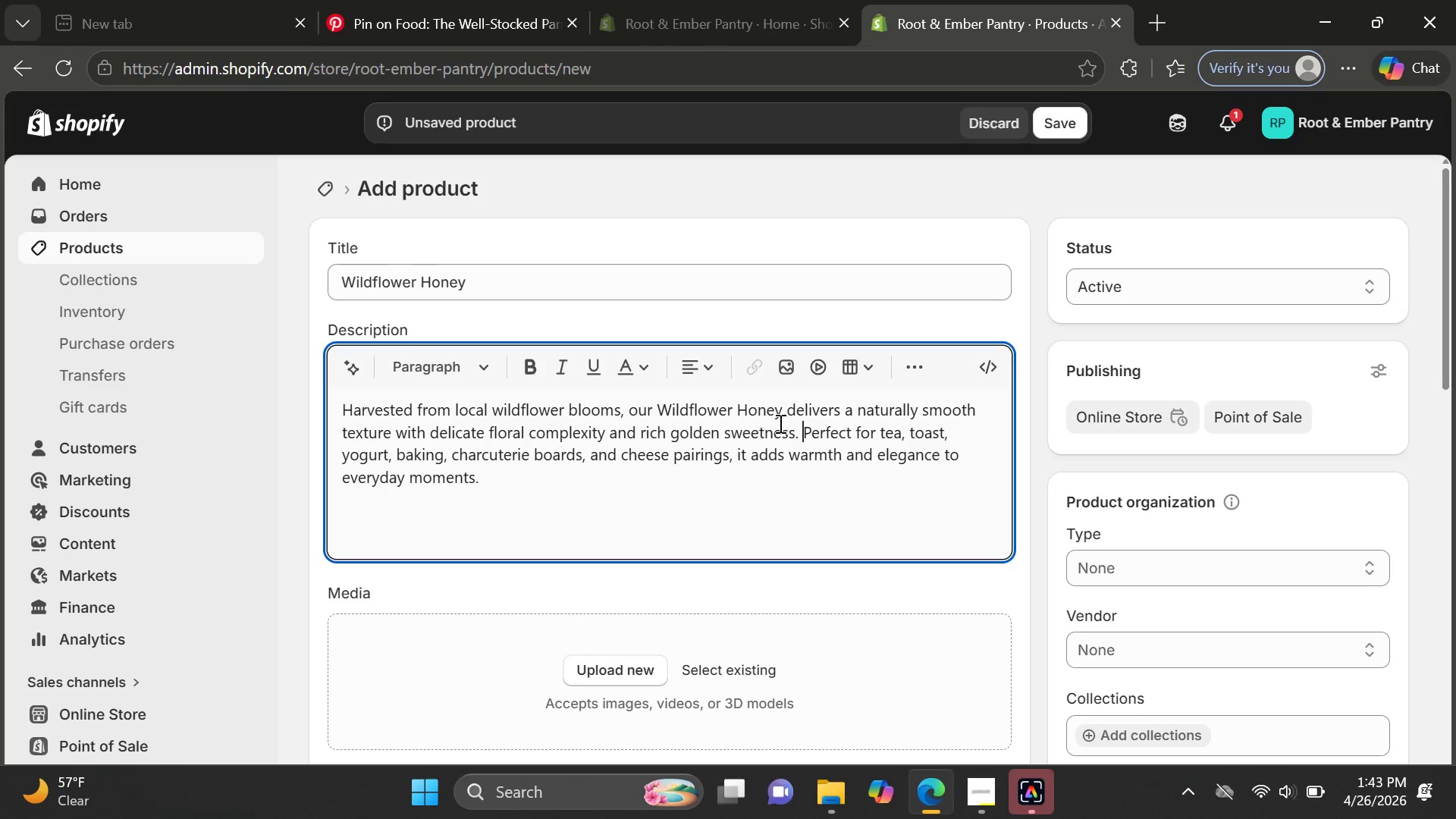 
key(Enter)
 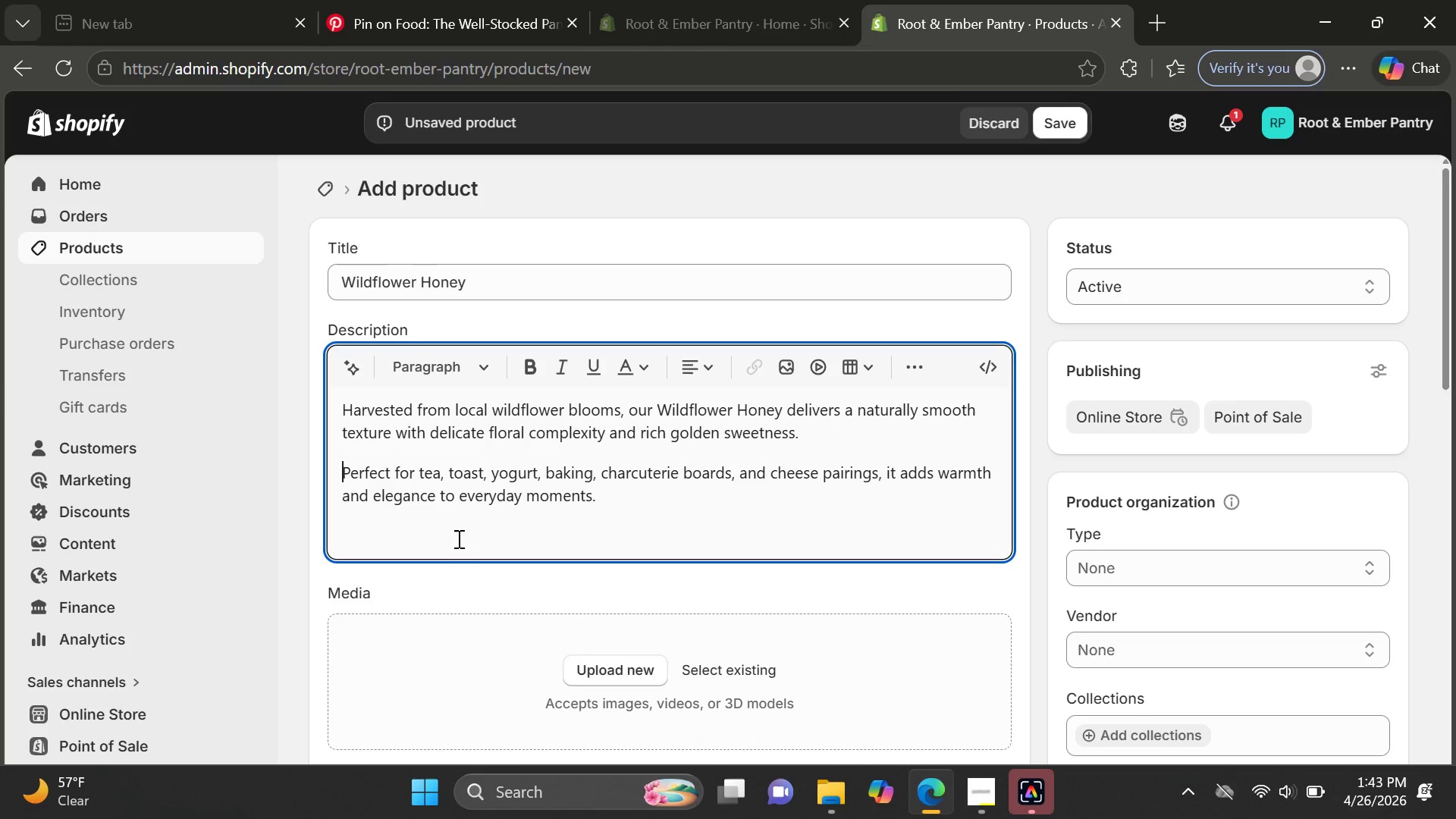 
left_click([453, 538])
 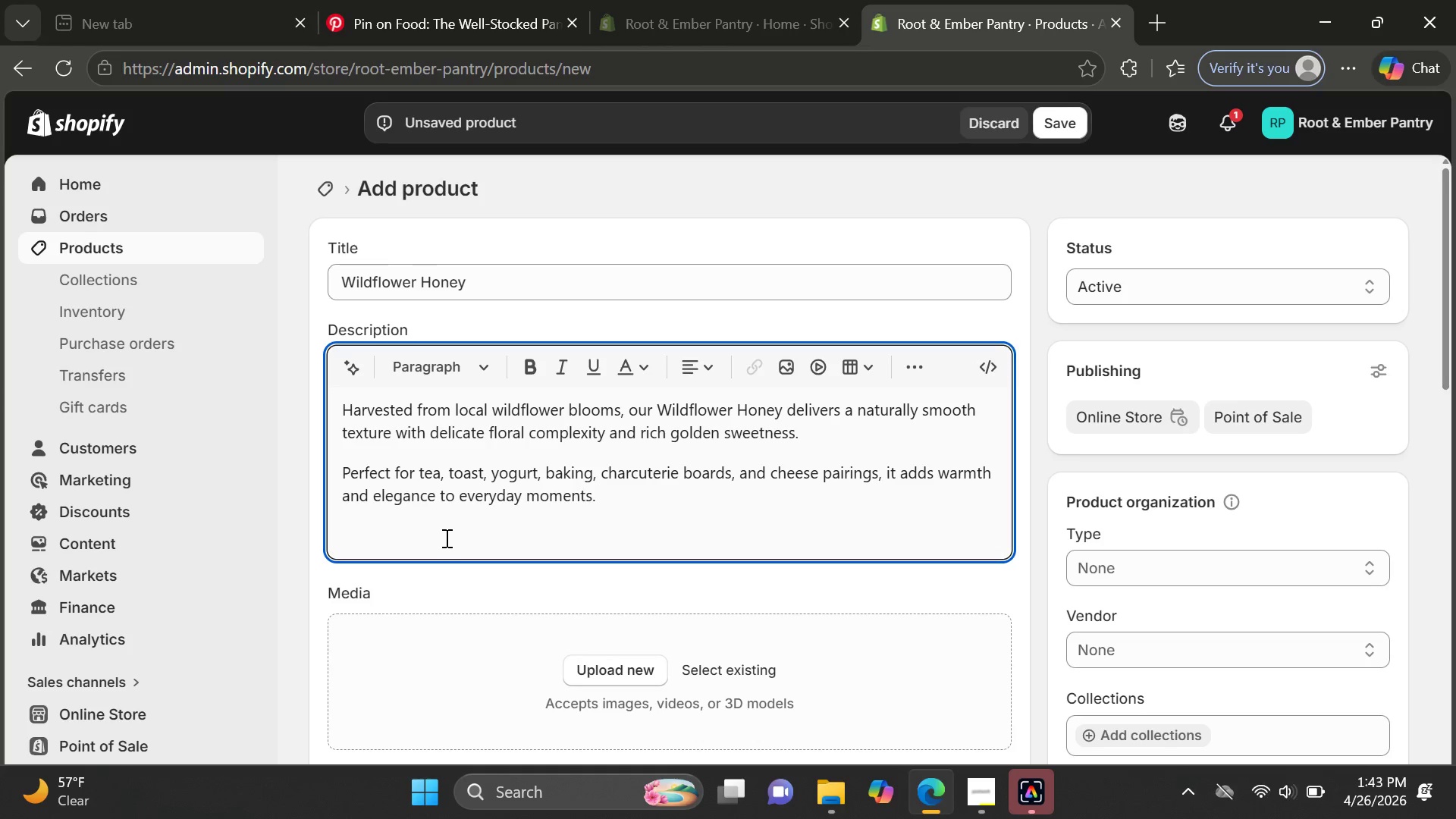 
type(Unfik)
key(Backspace)
type(ltered and carefully selected for qua)
key(Tab)
type(, this honey reflects the beauty of seasonal harvests and the quak)
key(Backspace)
key(Backspace)
key(Backspace)
key(Backspace)
type(simplicity of honest ingre)
key(Tab)
type(.)
 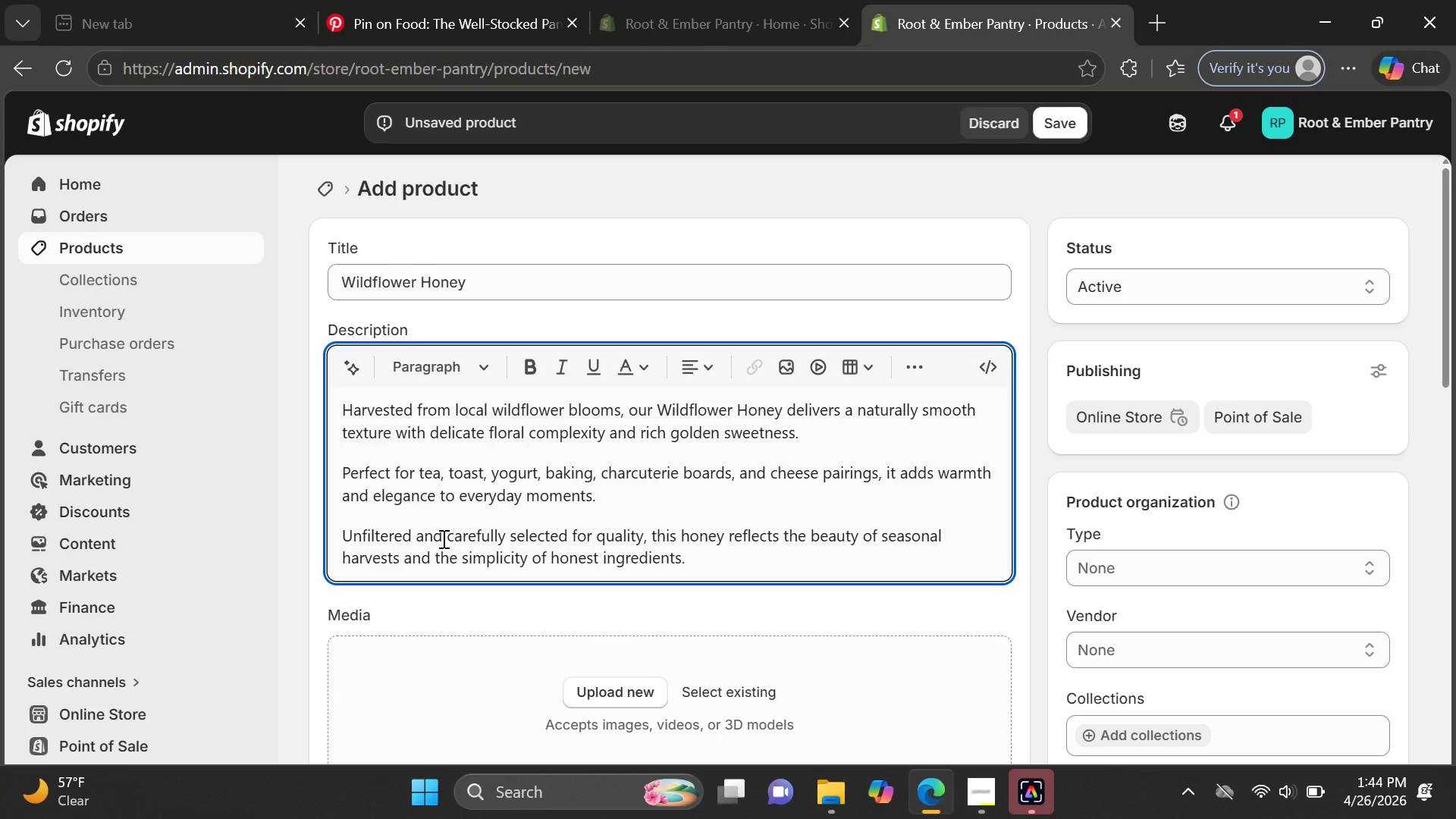 
left_click([437, 0])
 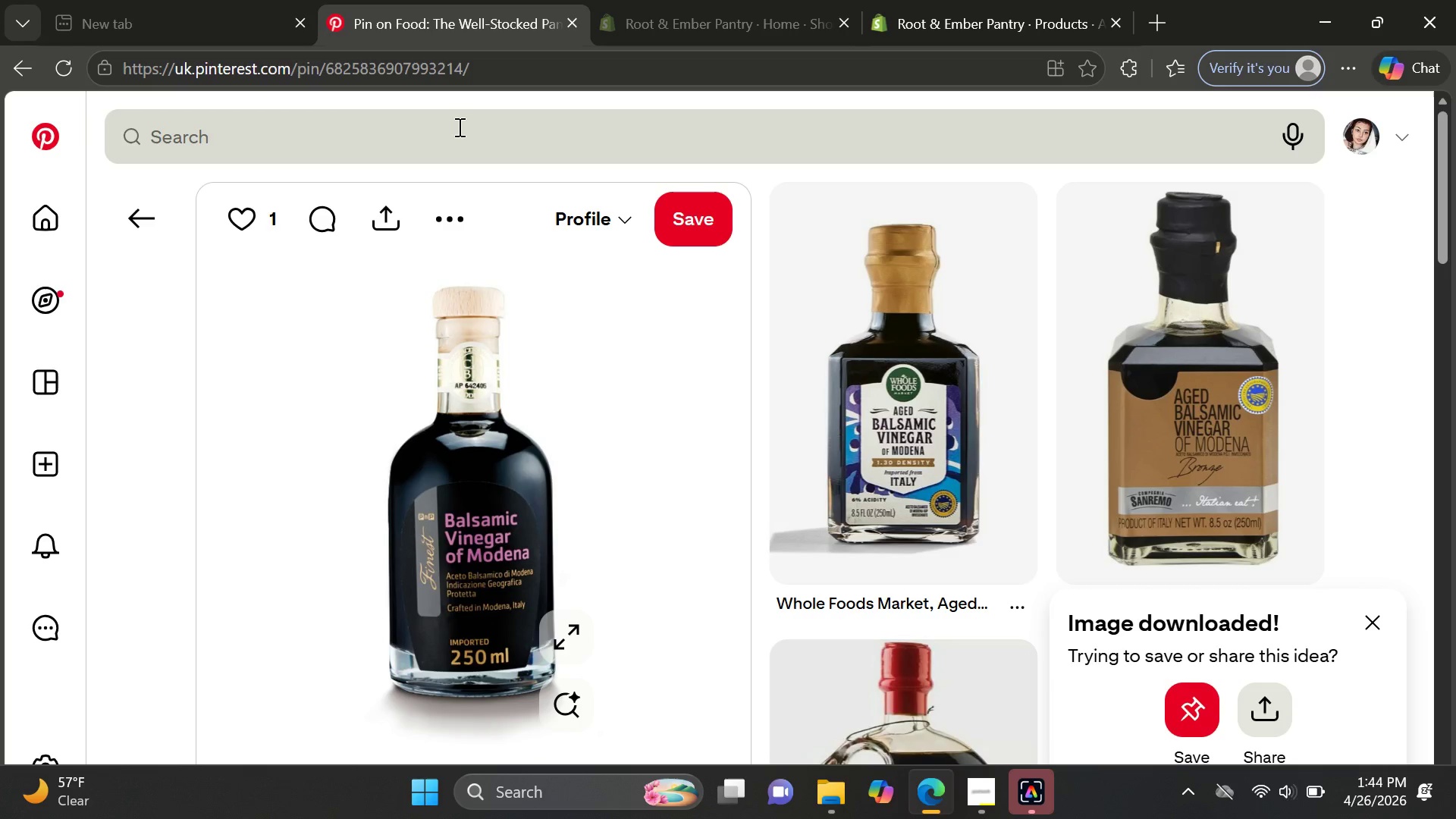 
left_click([458, 127])
 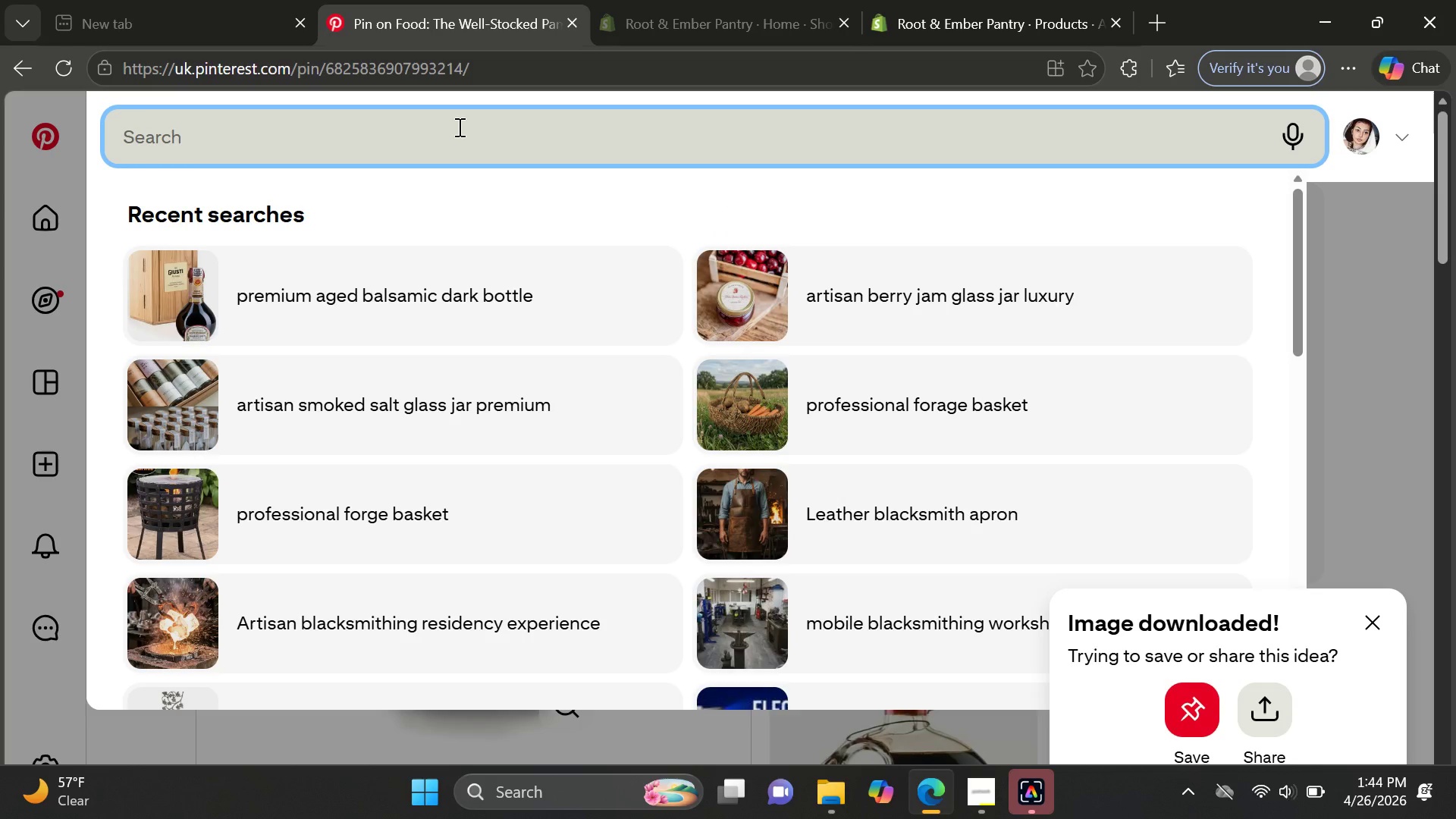 
type(premium wildflower honey in glass jar)
 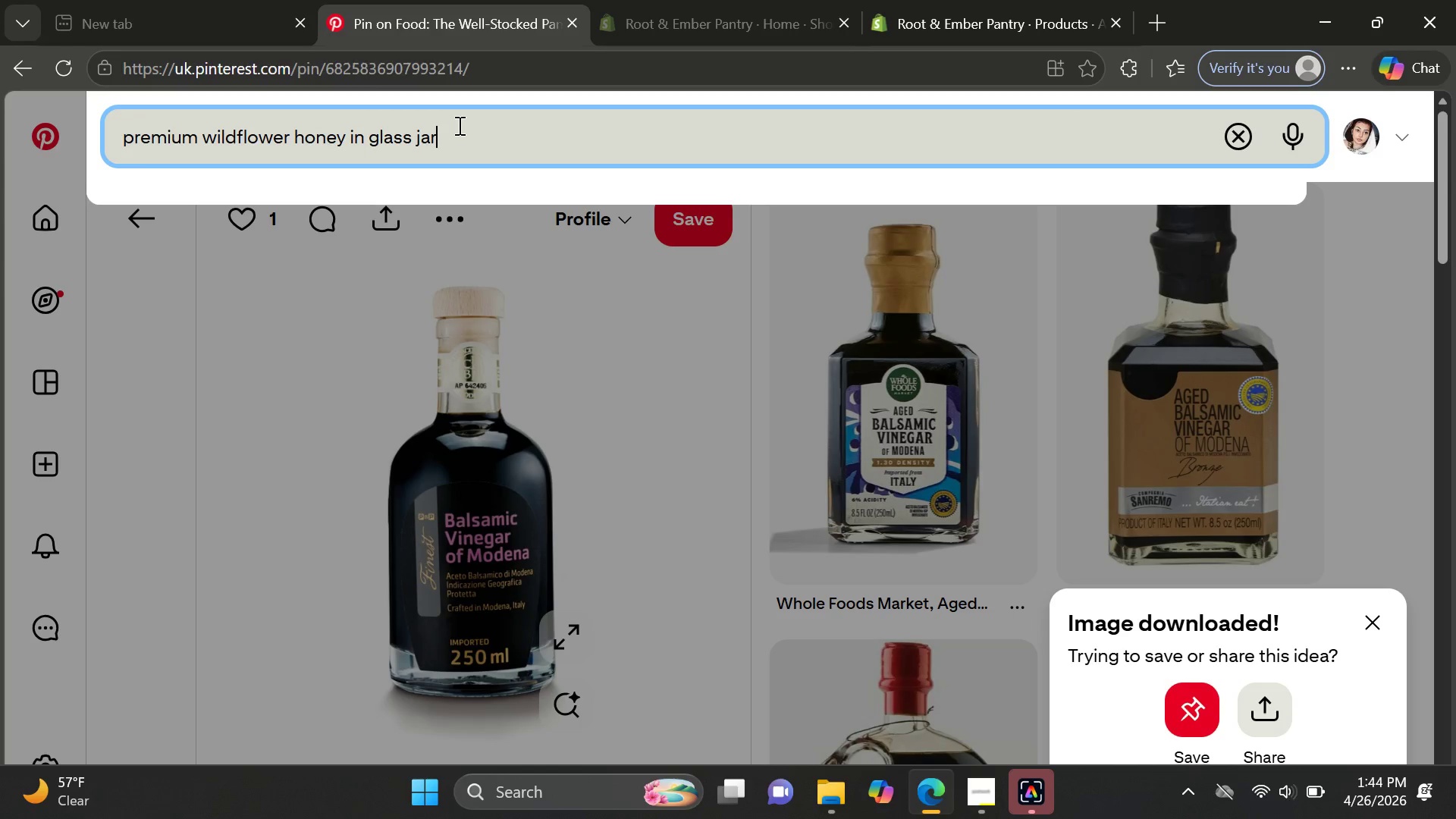 
key(Enter)
 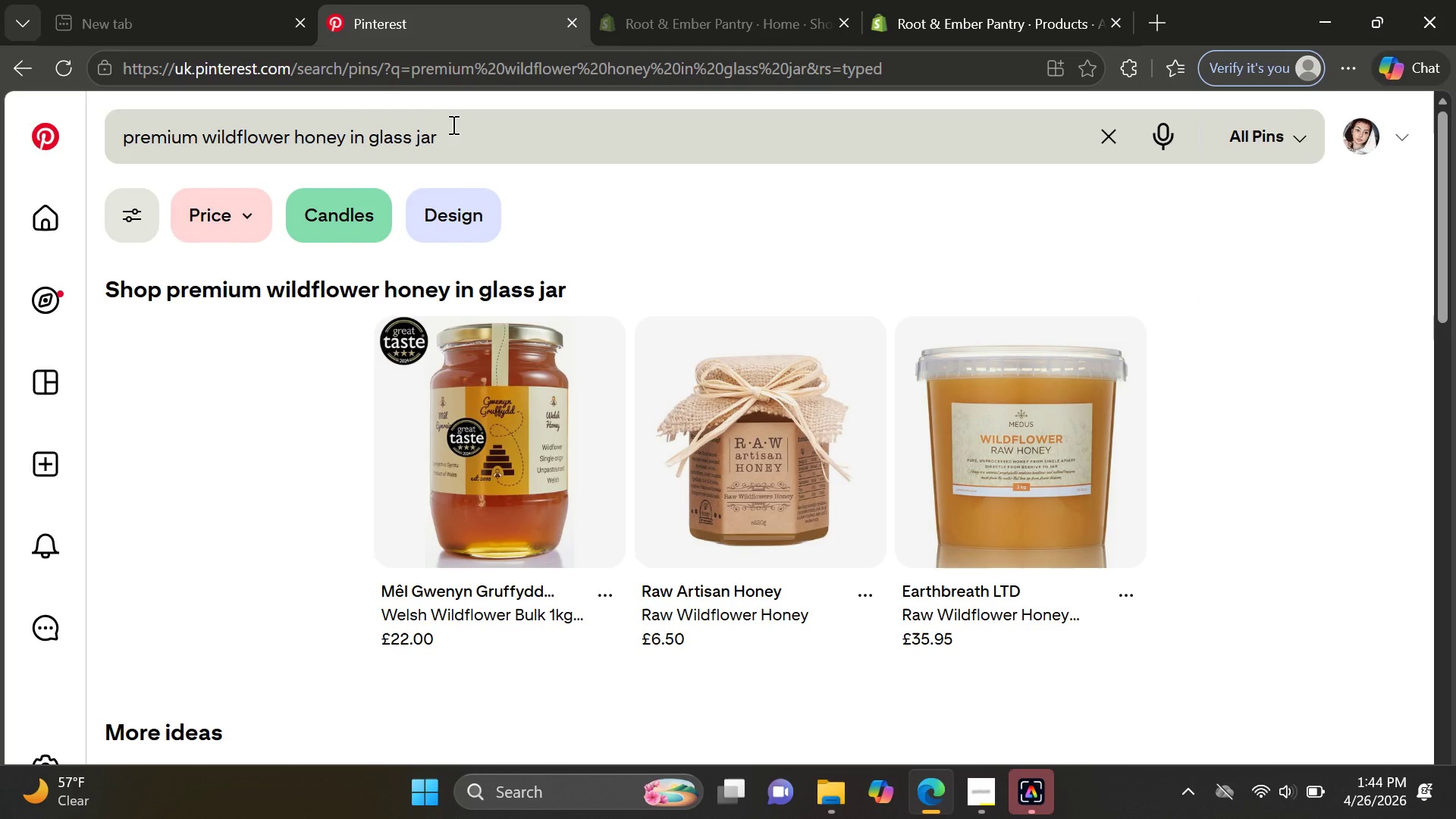 
mouse_move([522, 406])
 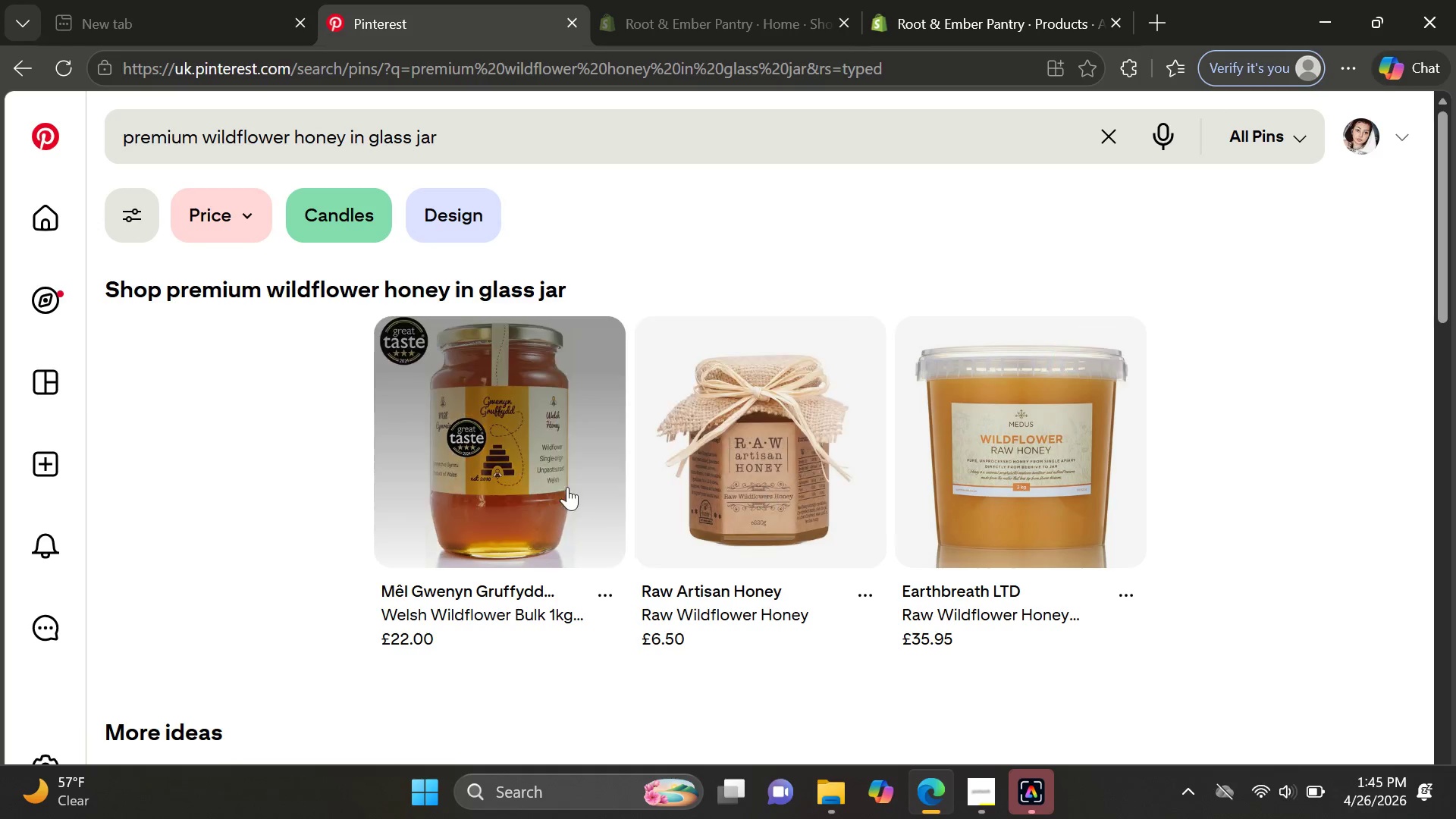 
left_click([507, 501])
 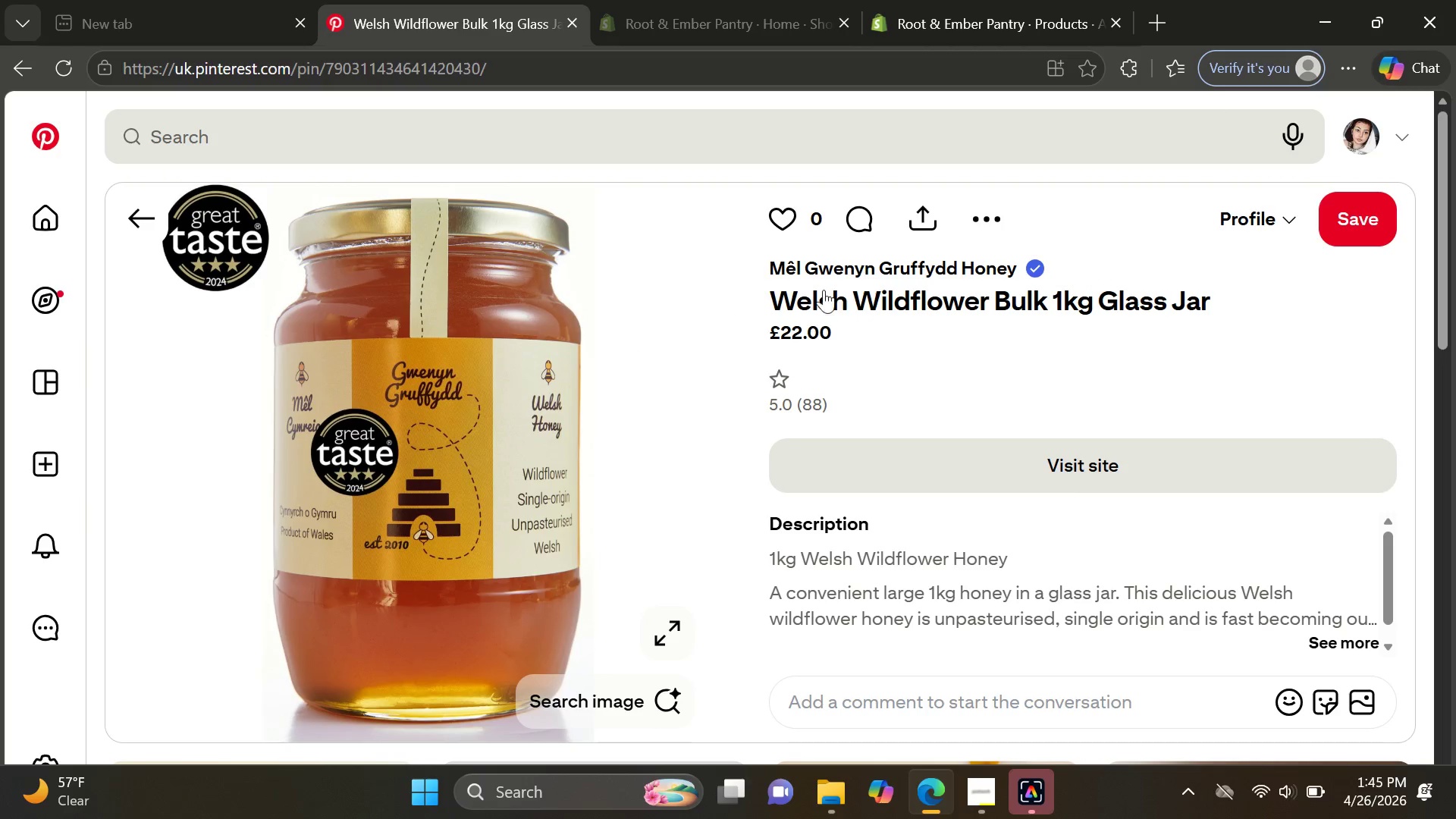 
left_click([990, 237])
 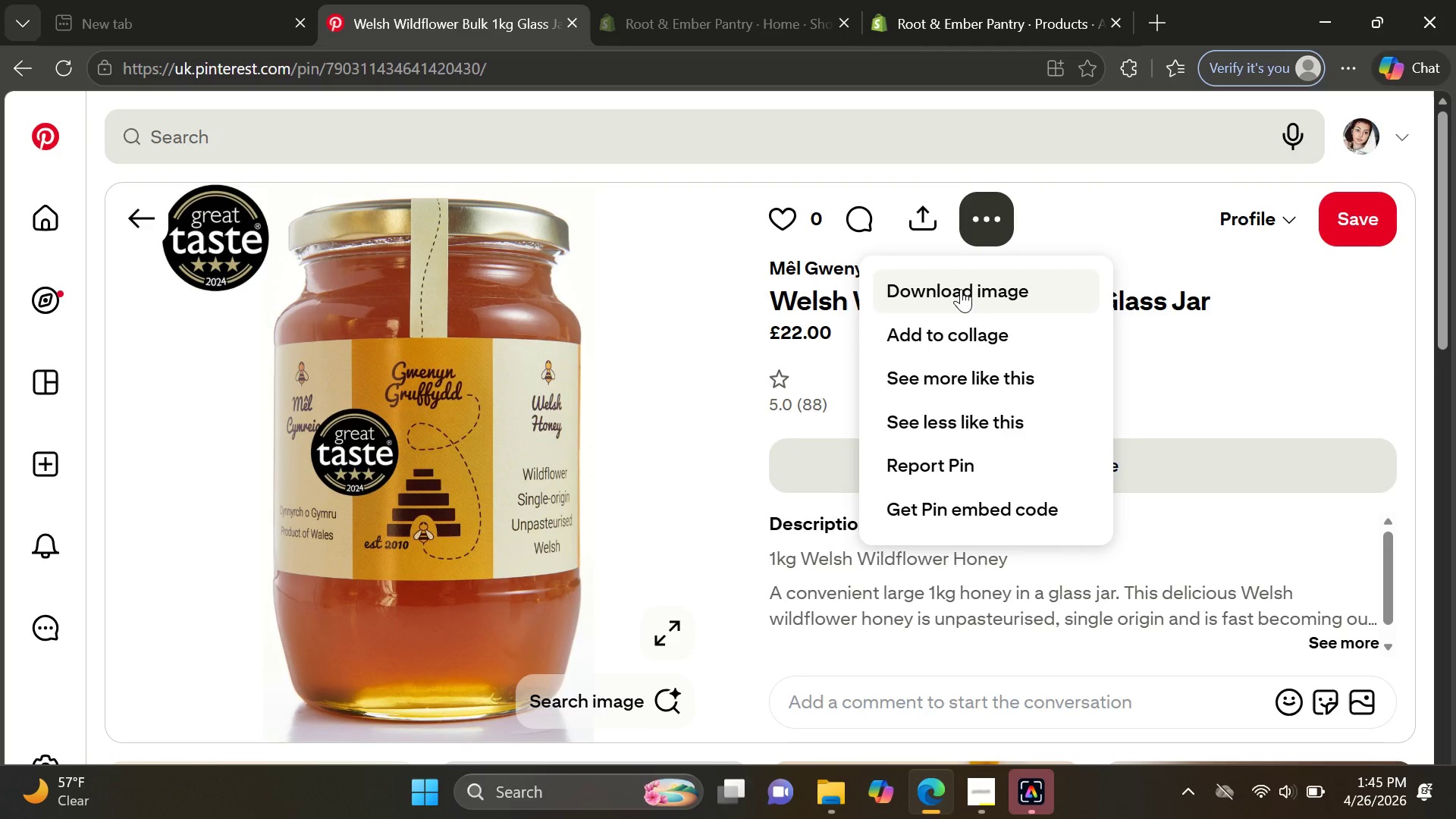 
left_click([961, 289])
 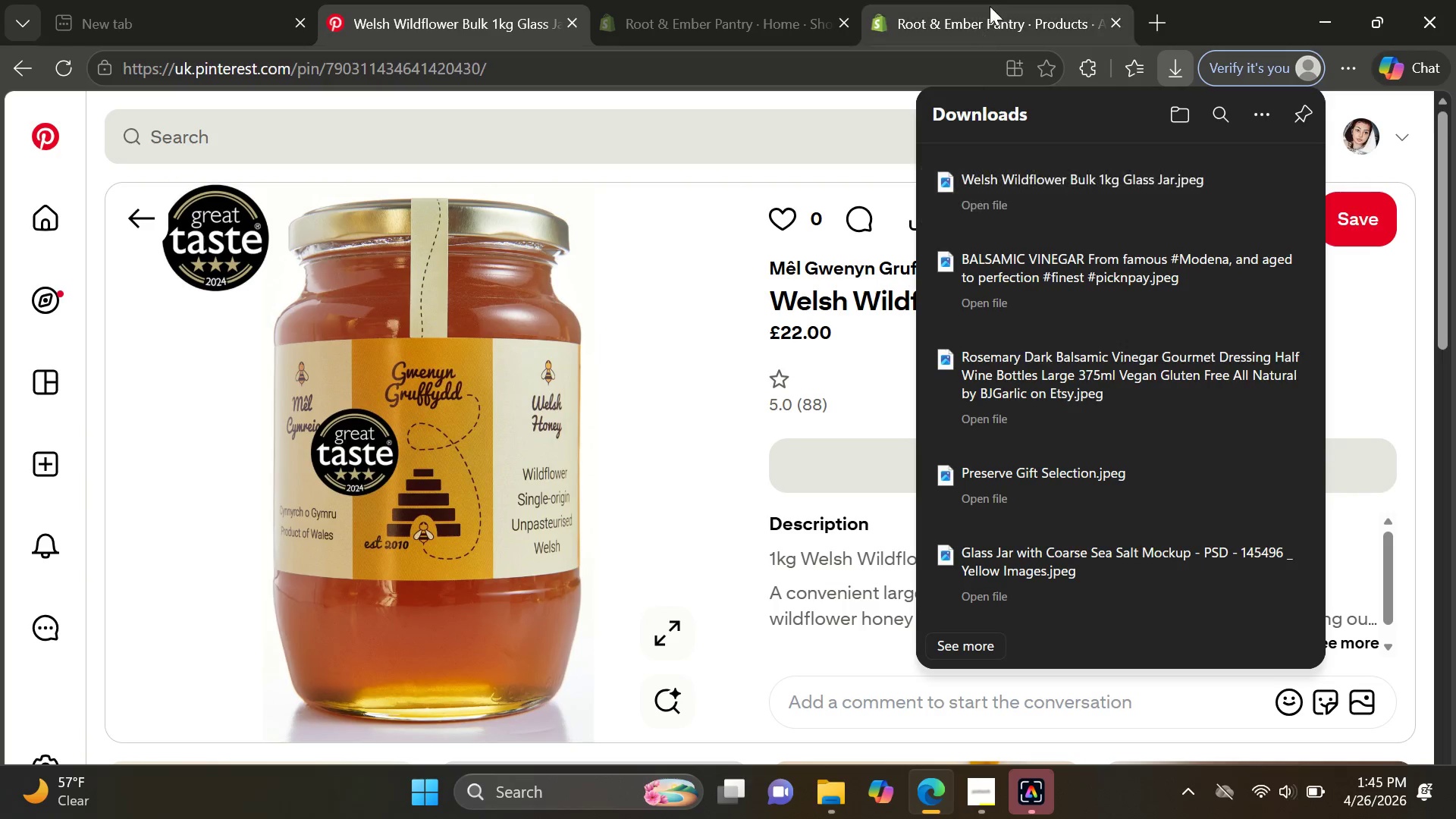 
left_click([993, 0])
 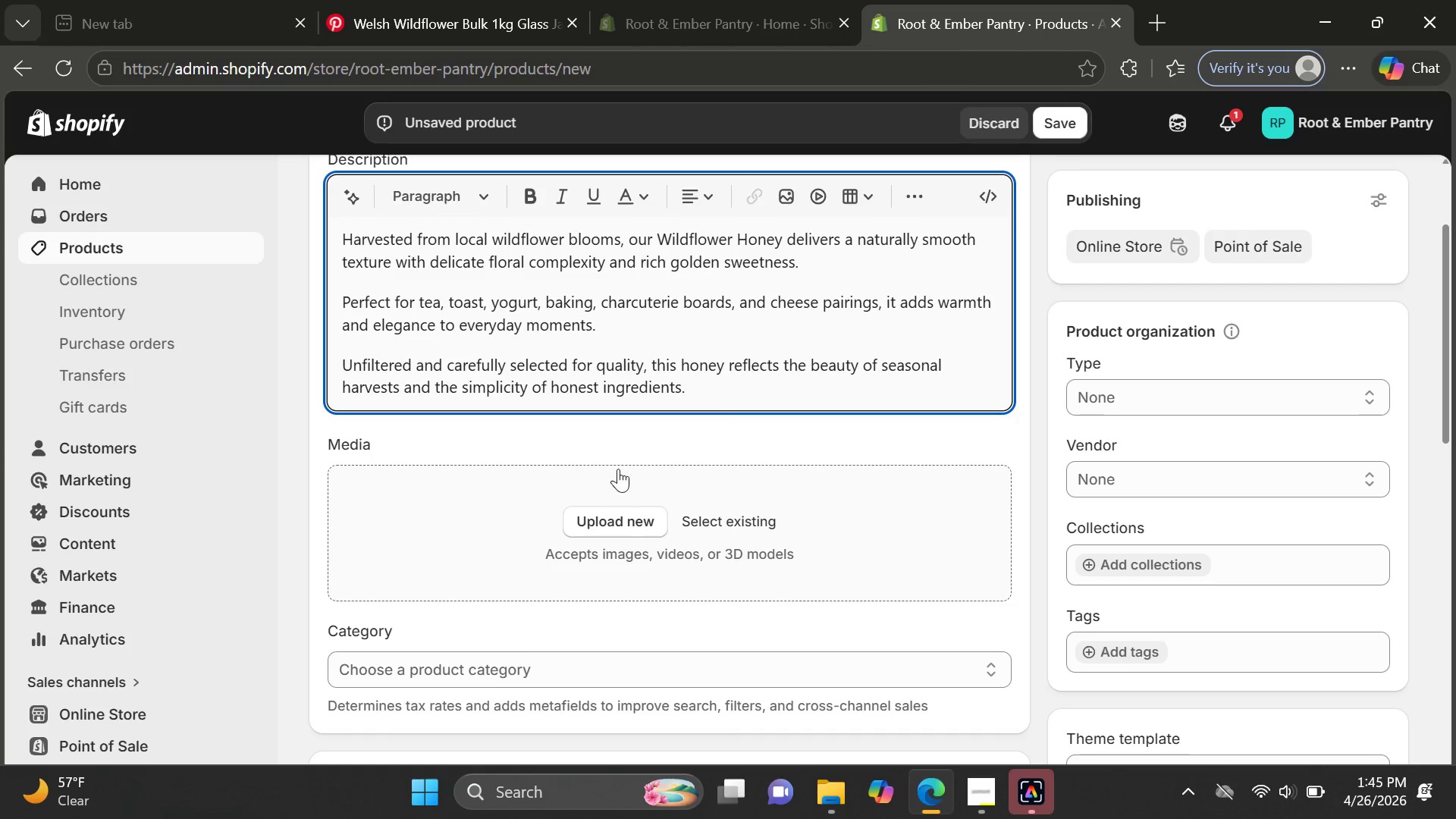 
left_click([624, 517])
 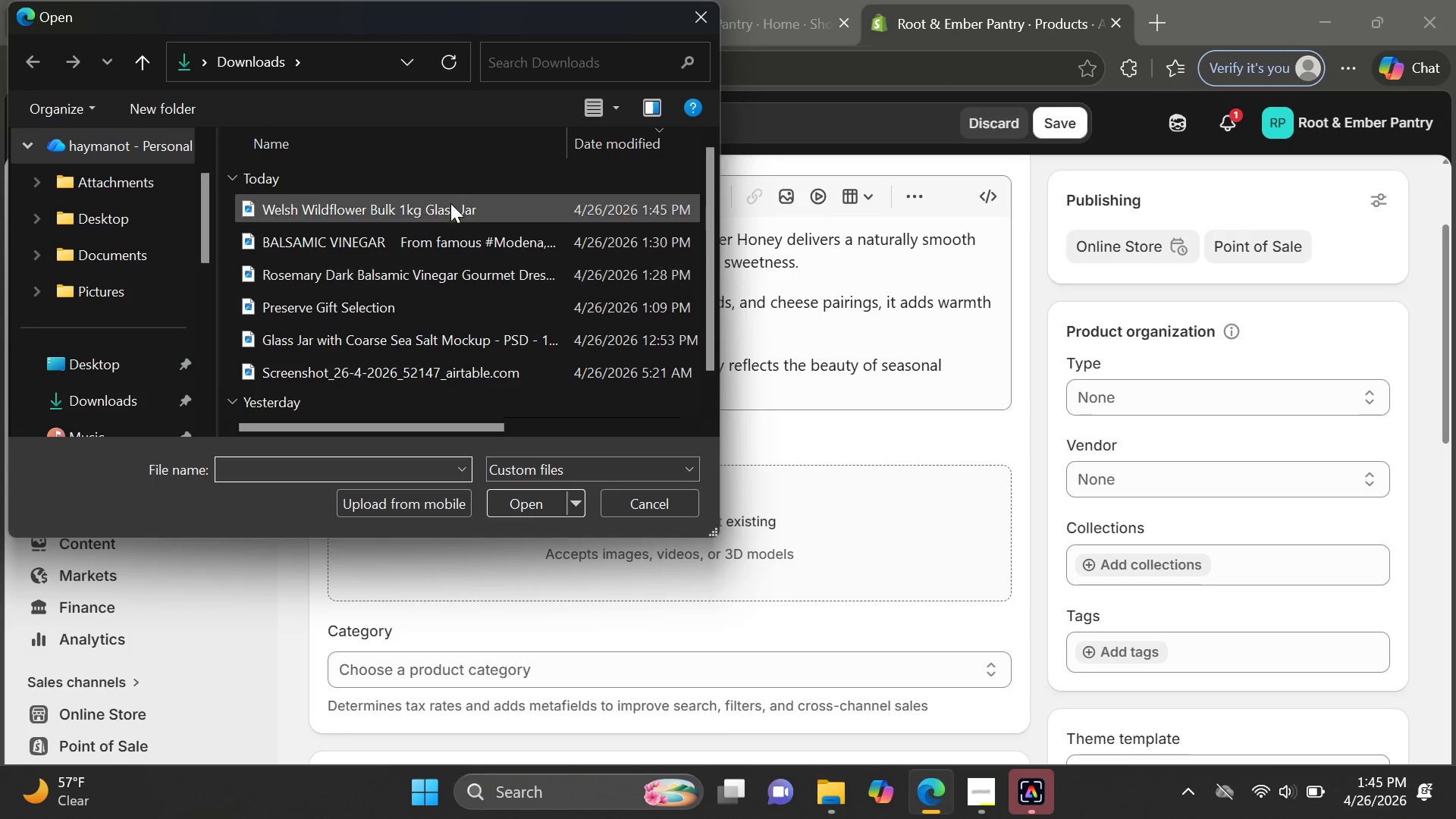 
double_click([449, 202])
 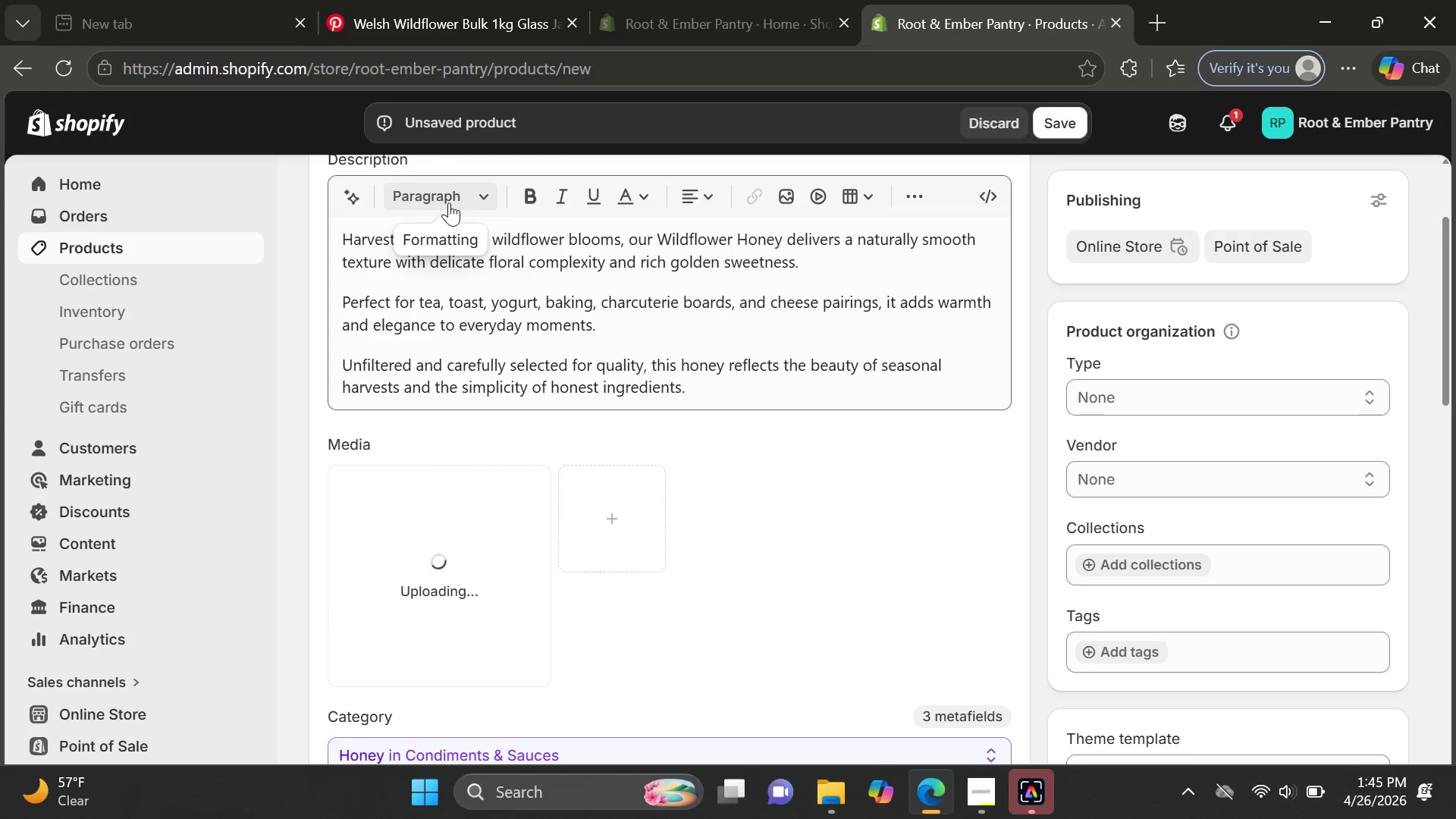 
wait(8.91)
 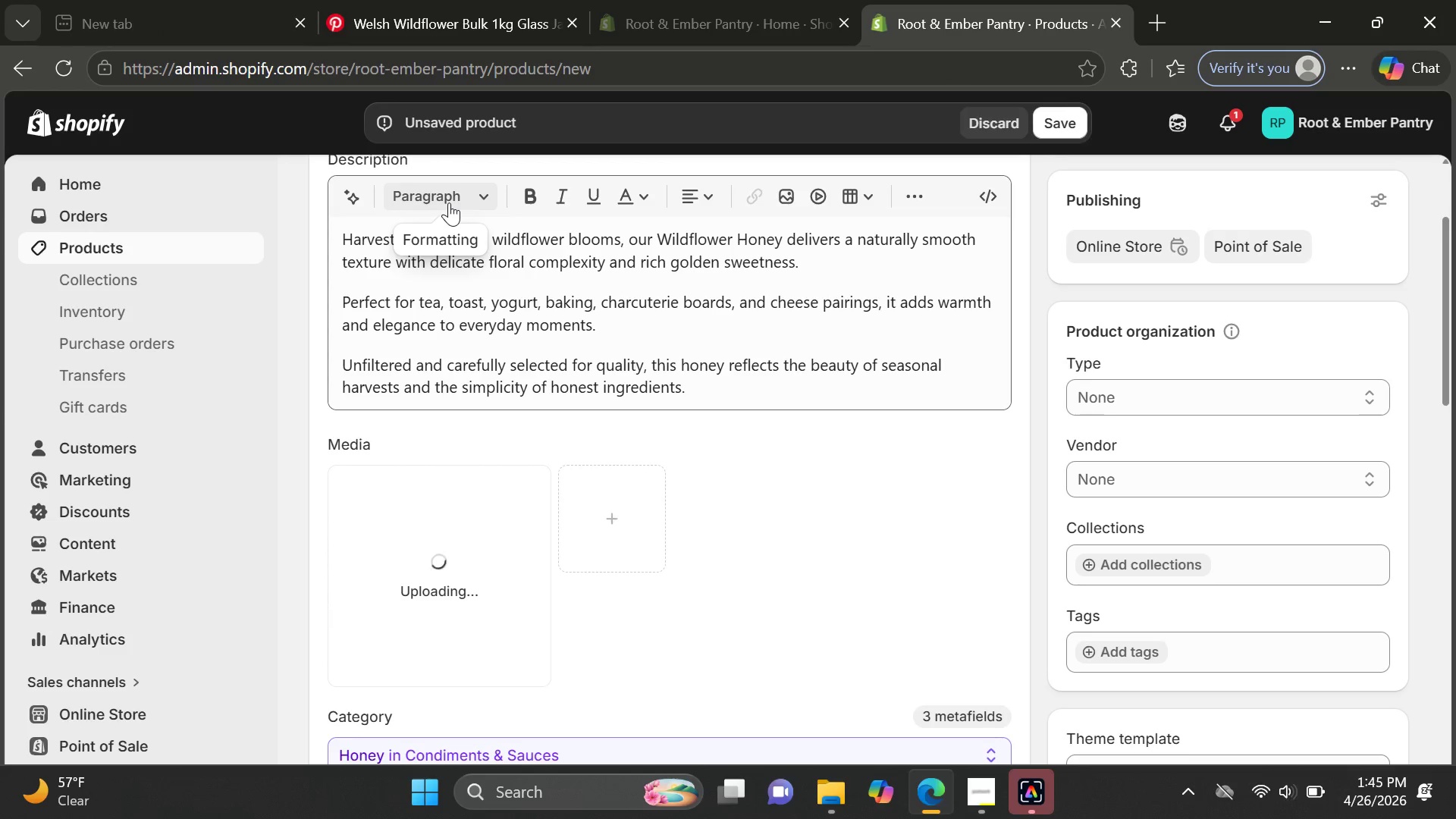 
left_click([465, 547])
 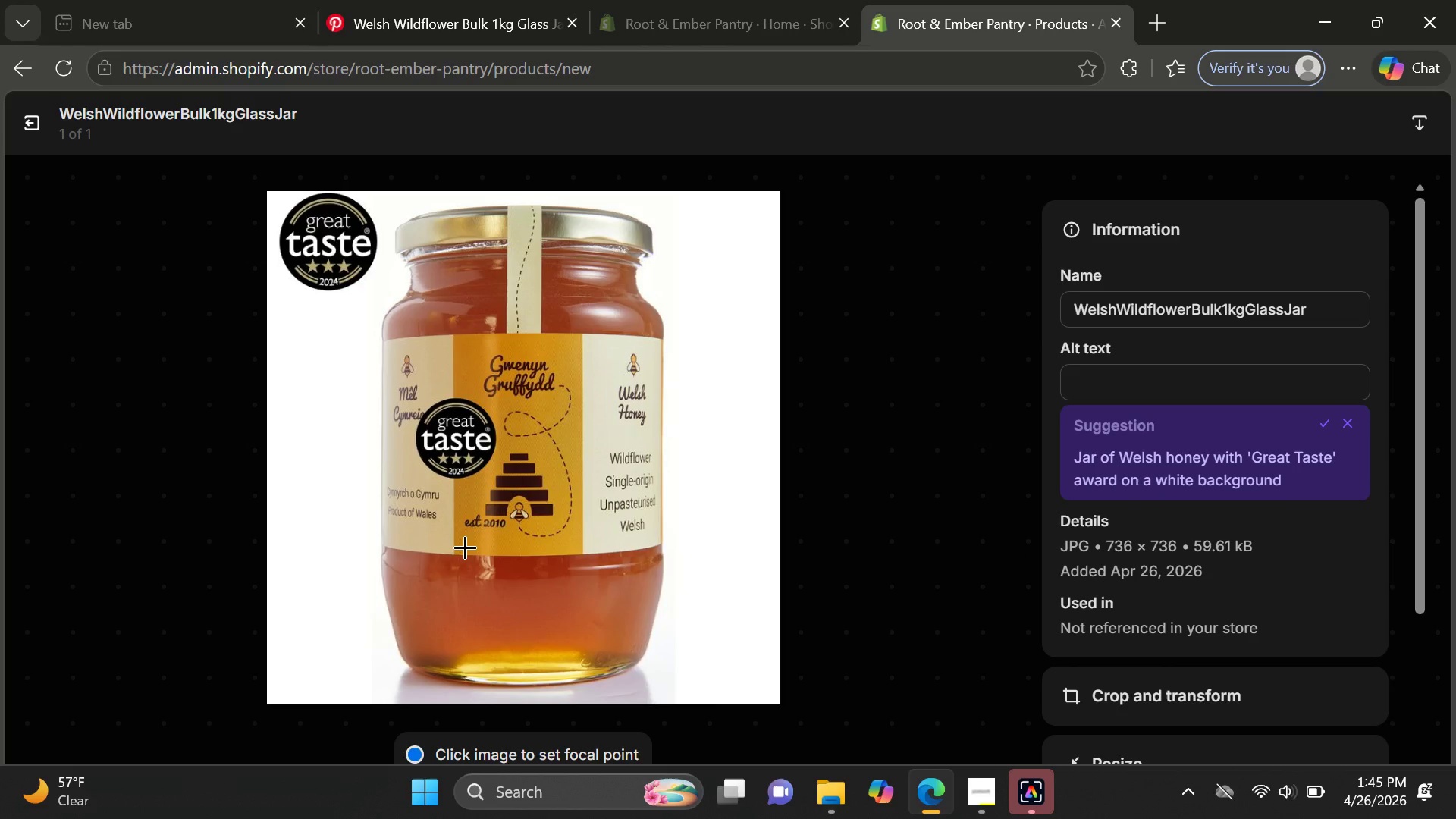 
type(Premium)
 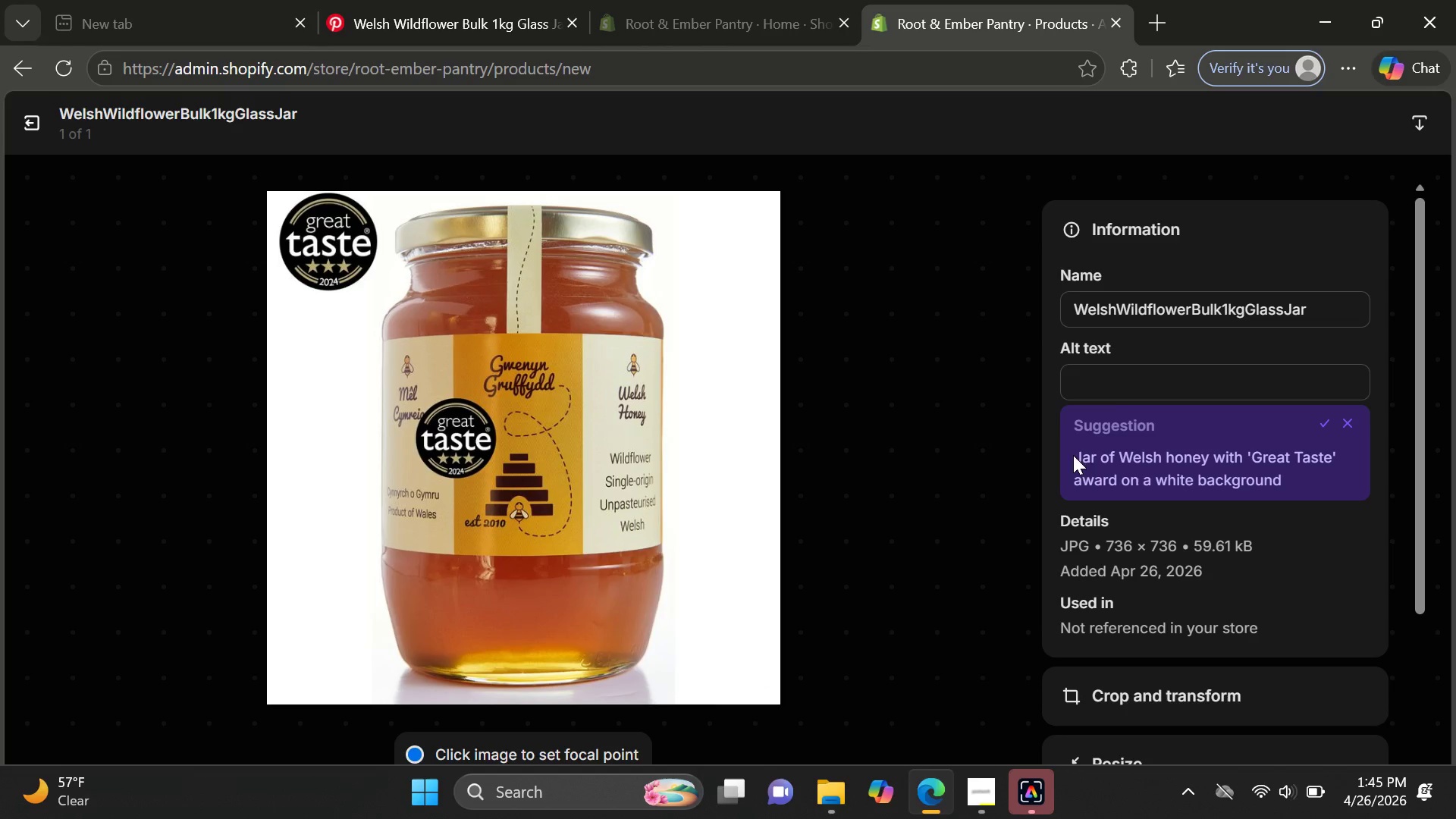 
left_click([1118, 398])
 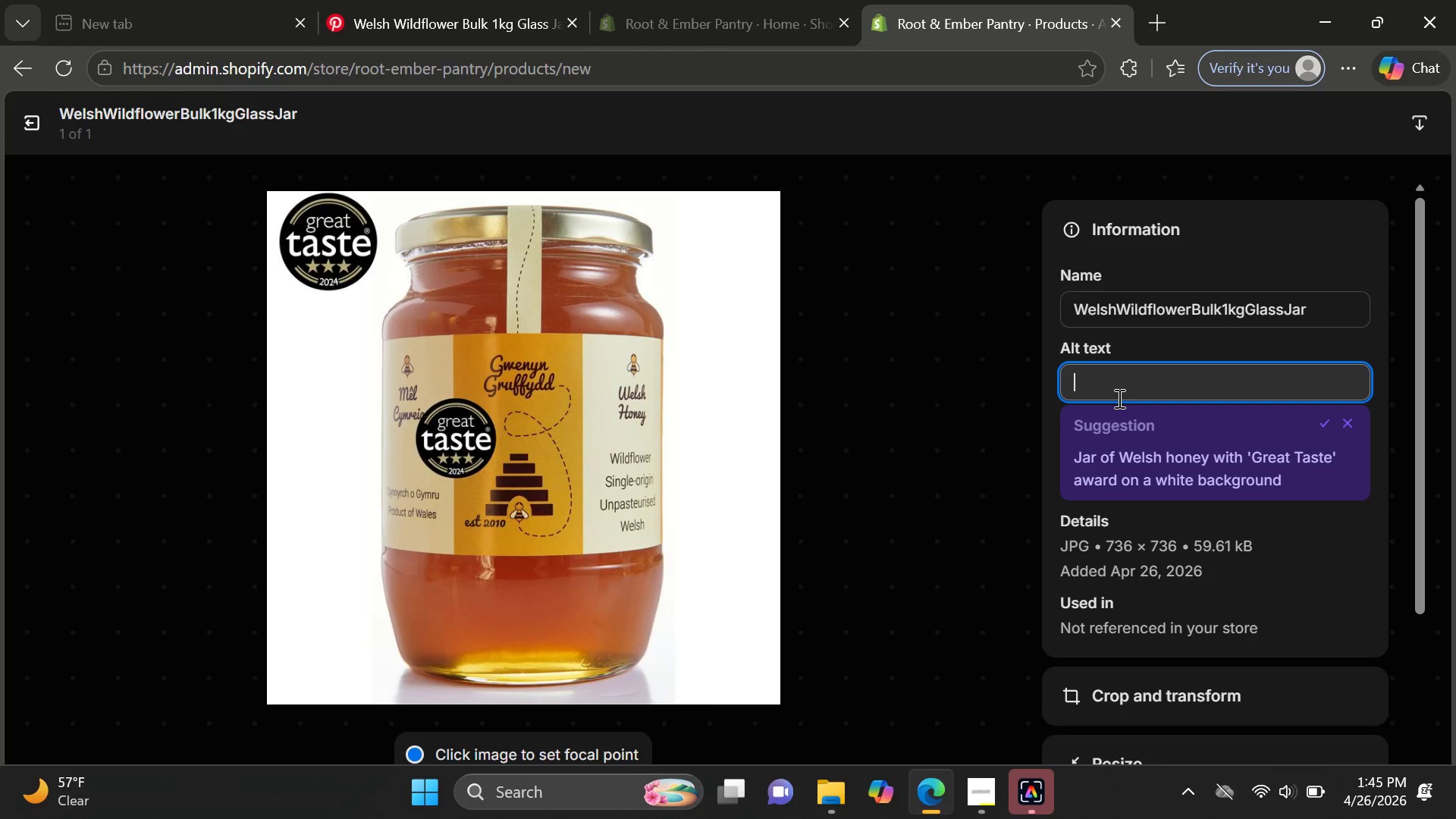 
type(Premium raw wildflower honey in elegant galss g)
key(Backspace)
type(jar)
 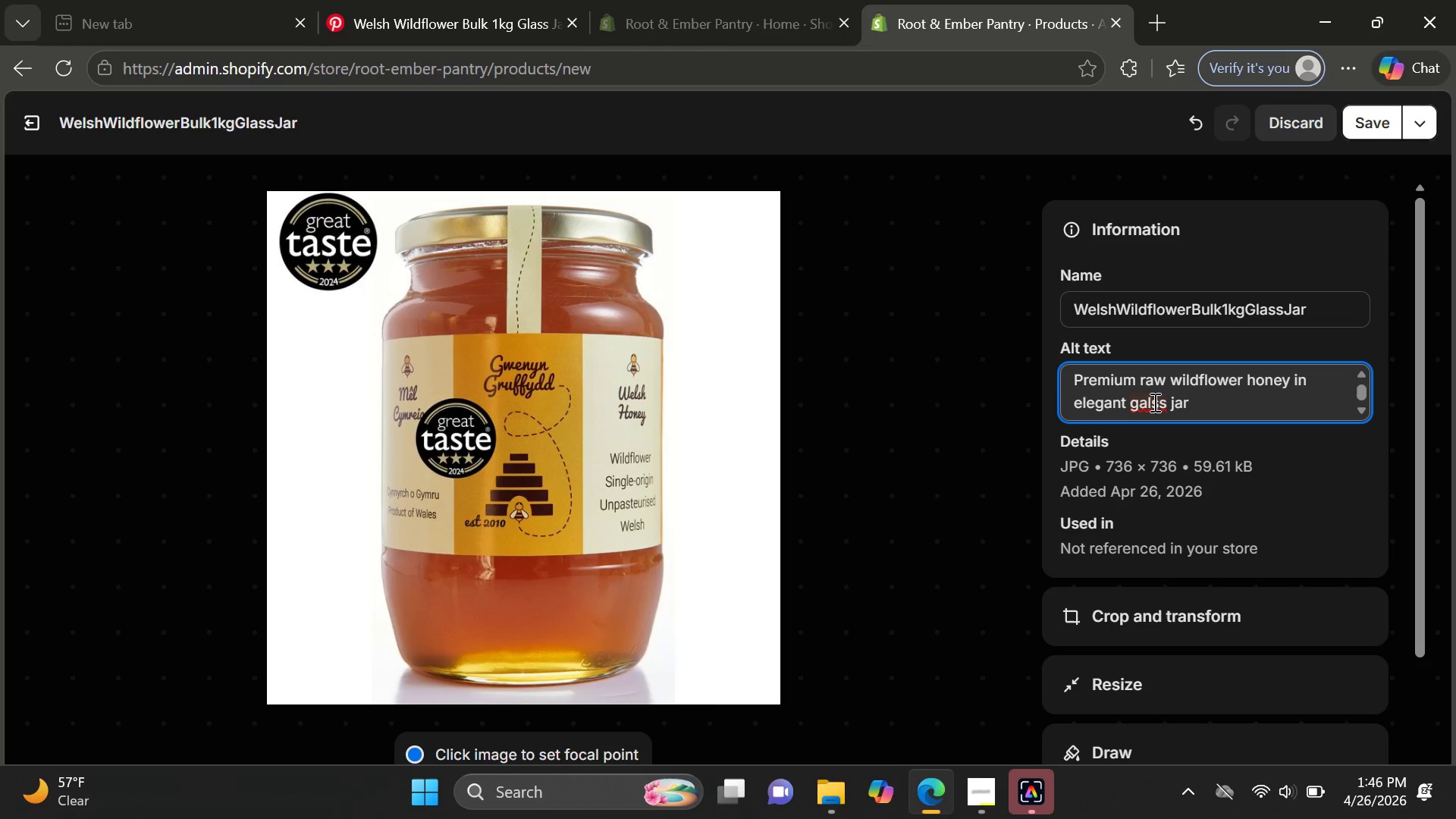 
left_click([1149, 400])
 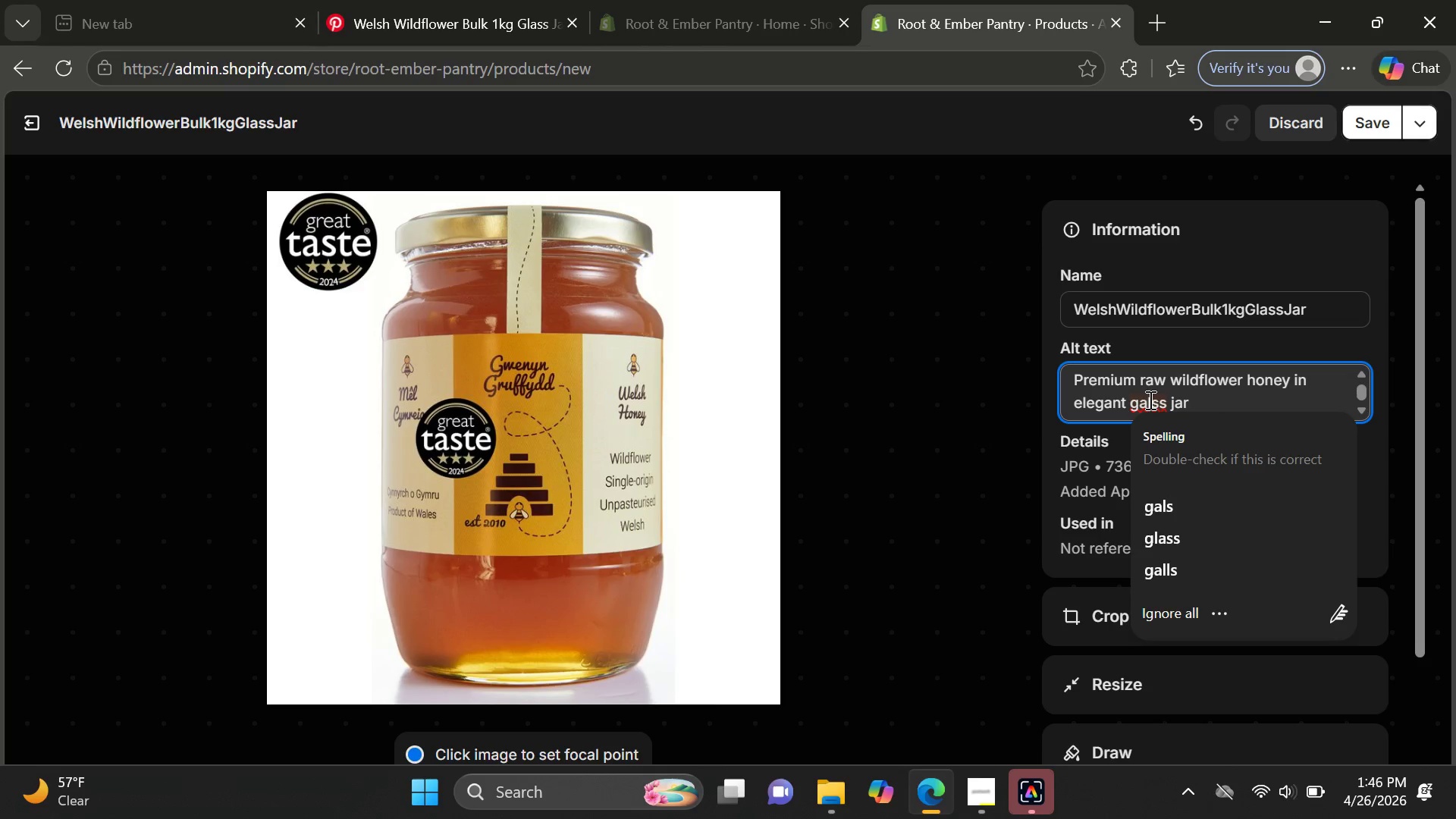 
key(Backspace)
 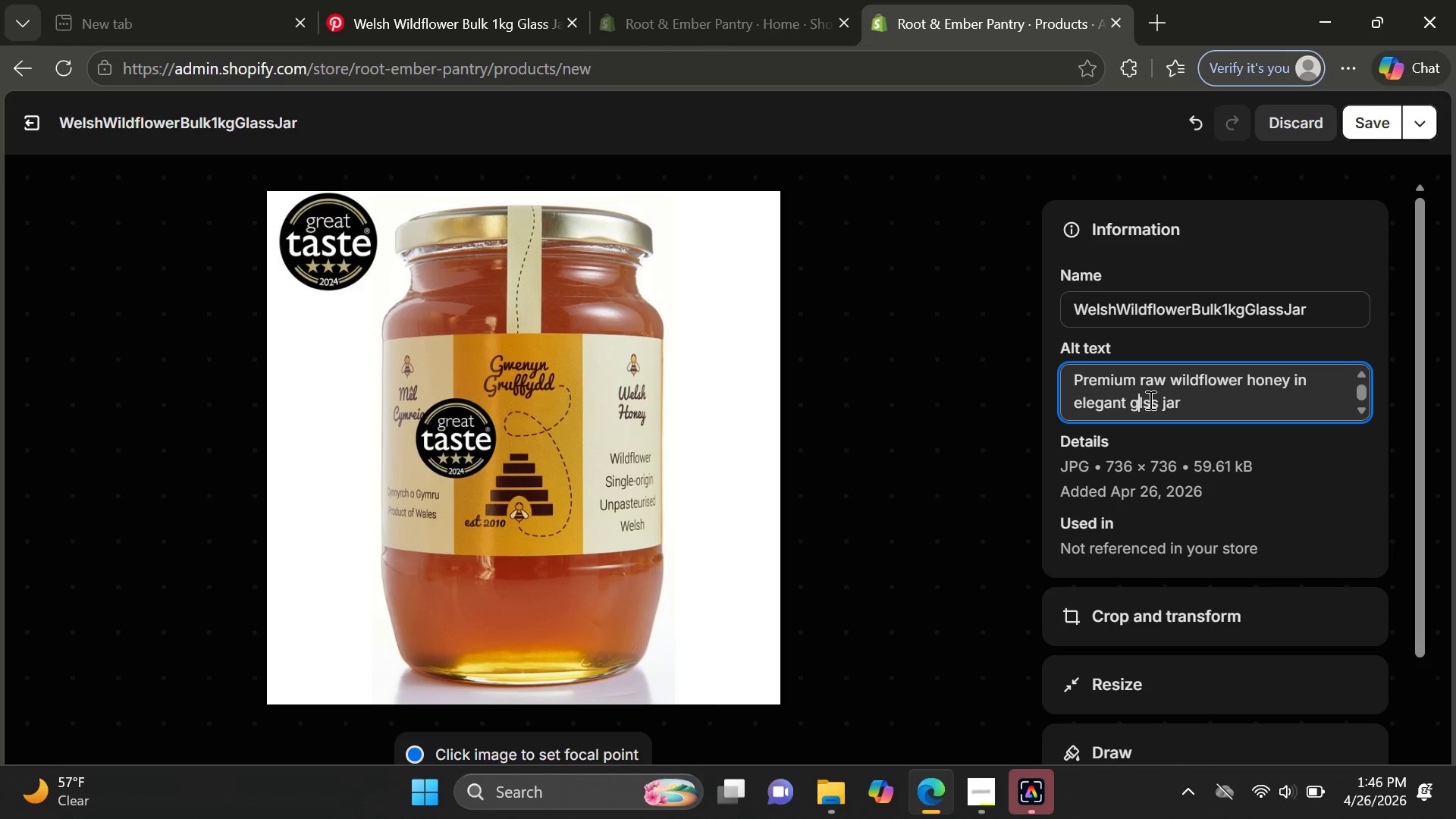 
key(ArrowRight)
 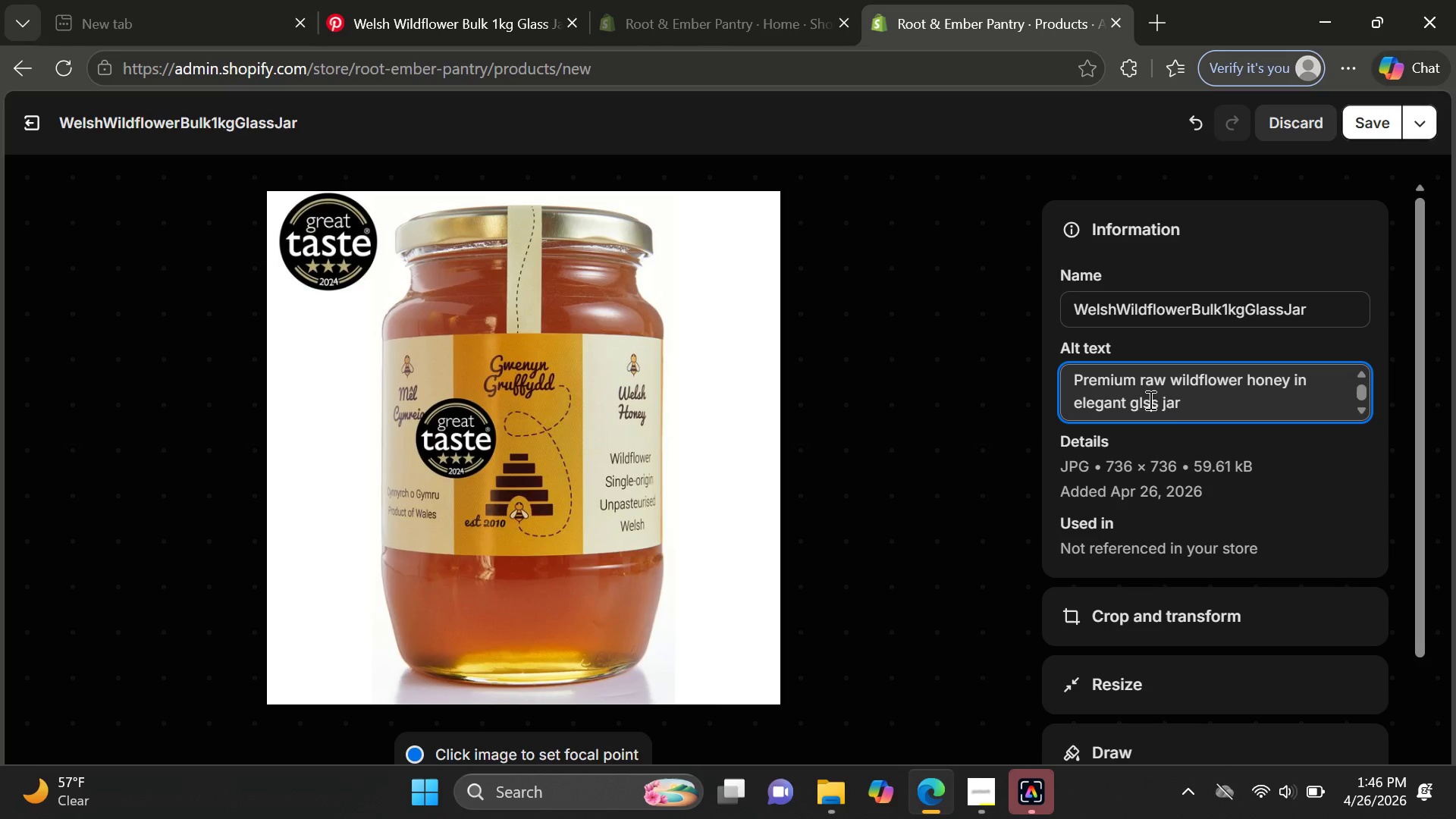 
key(ArrowRight)
 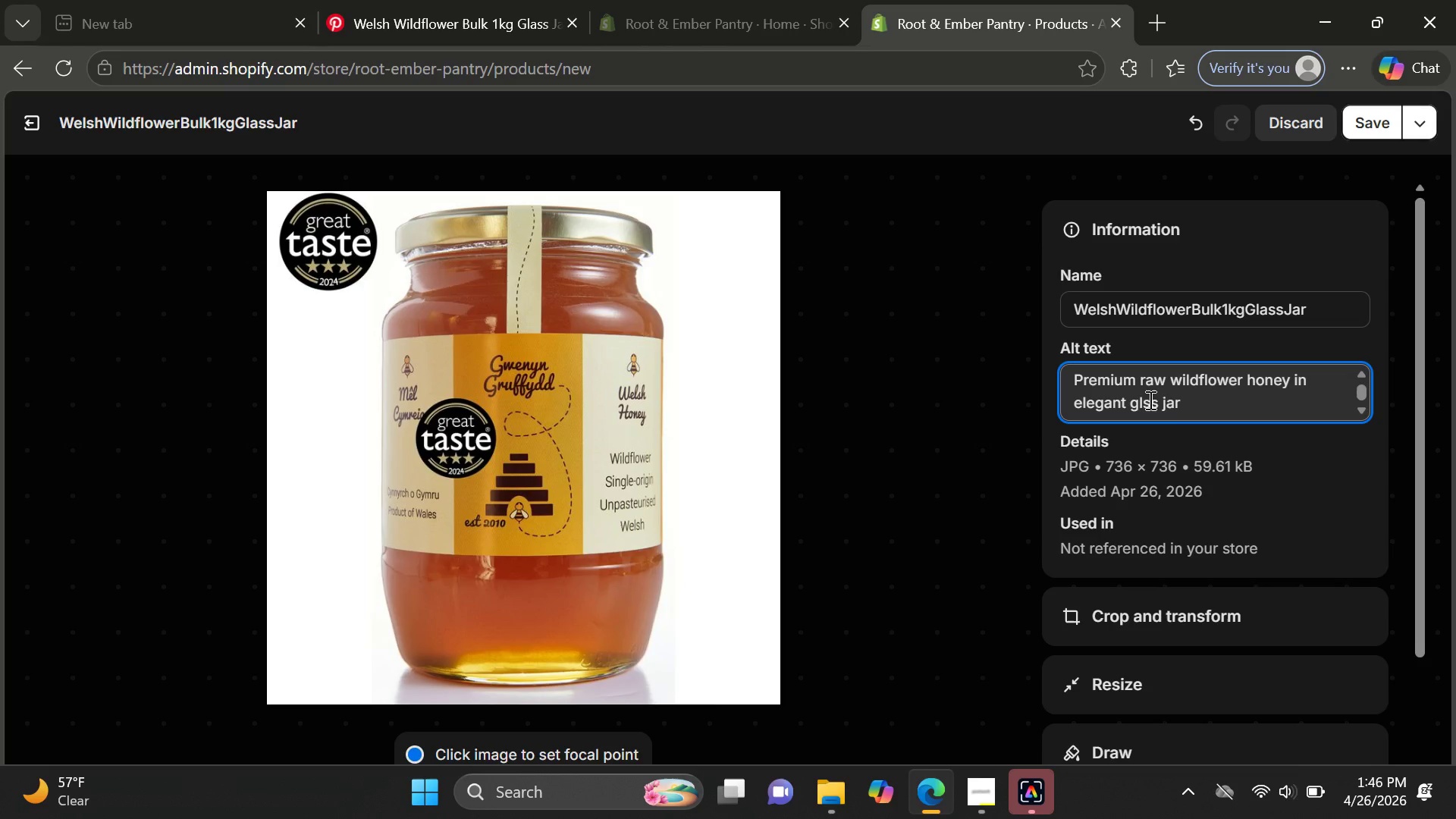 
key(ArrowLeft)
 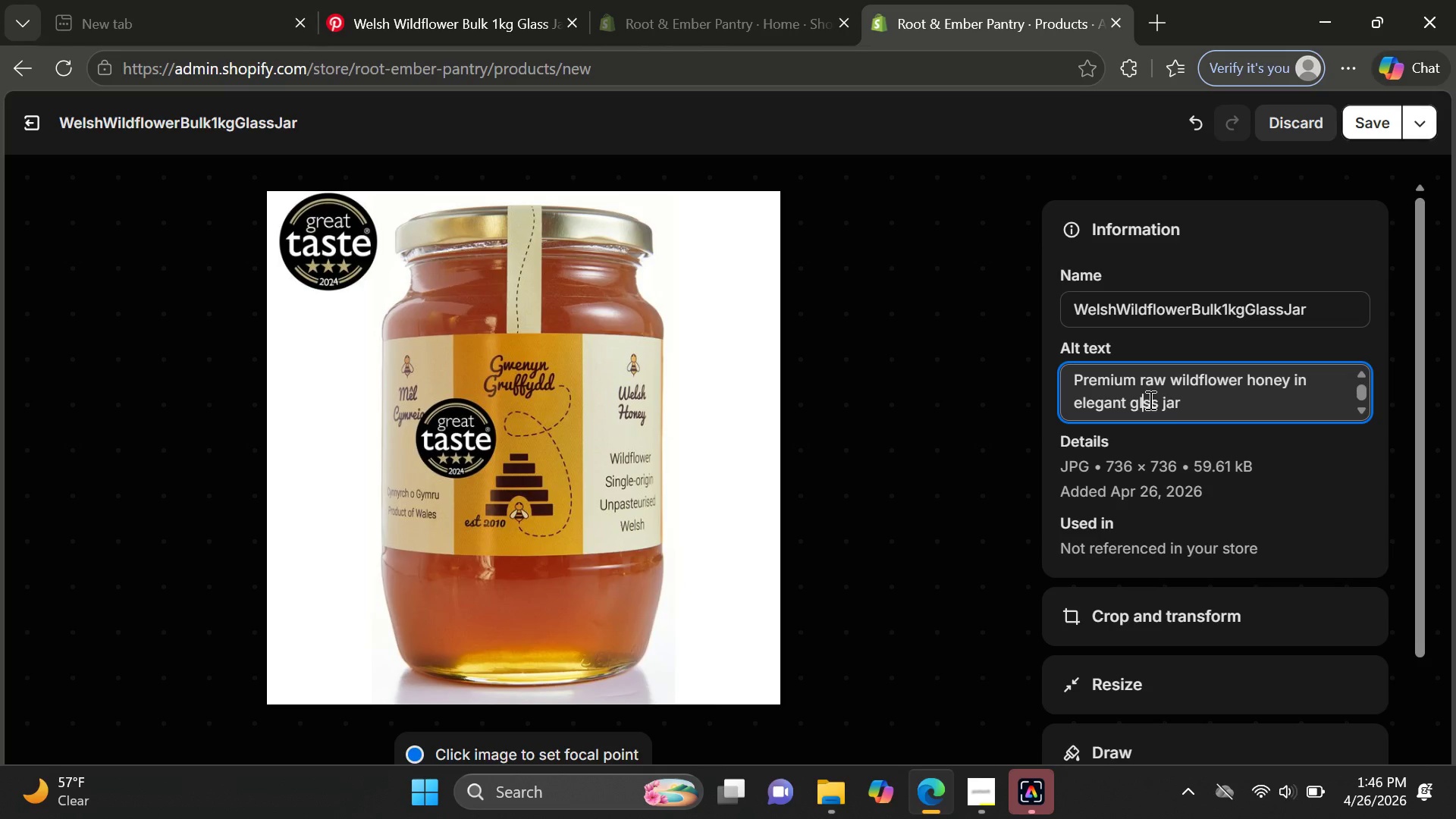 
key(A)
 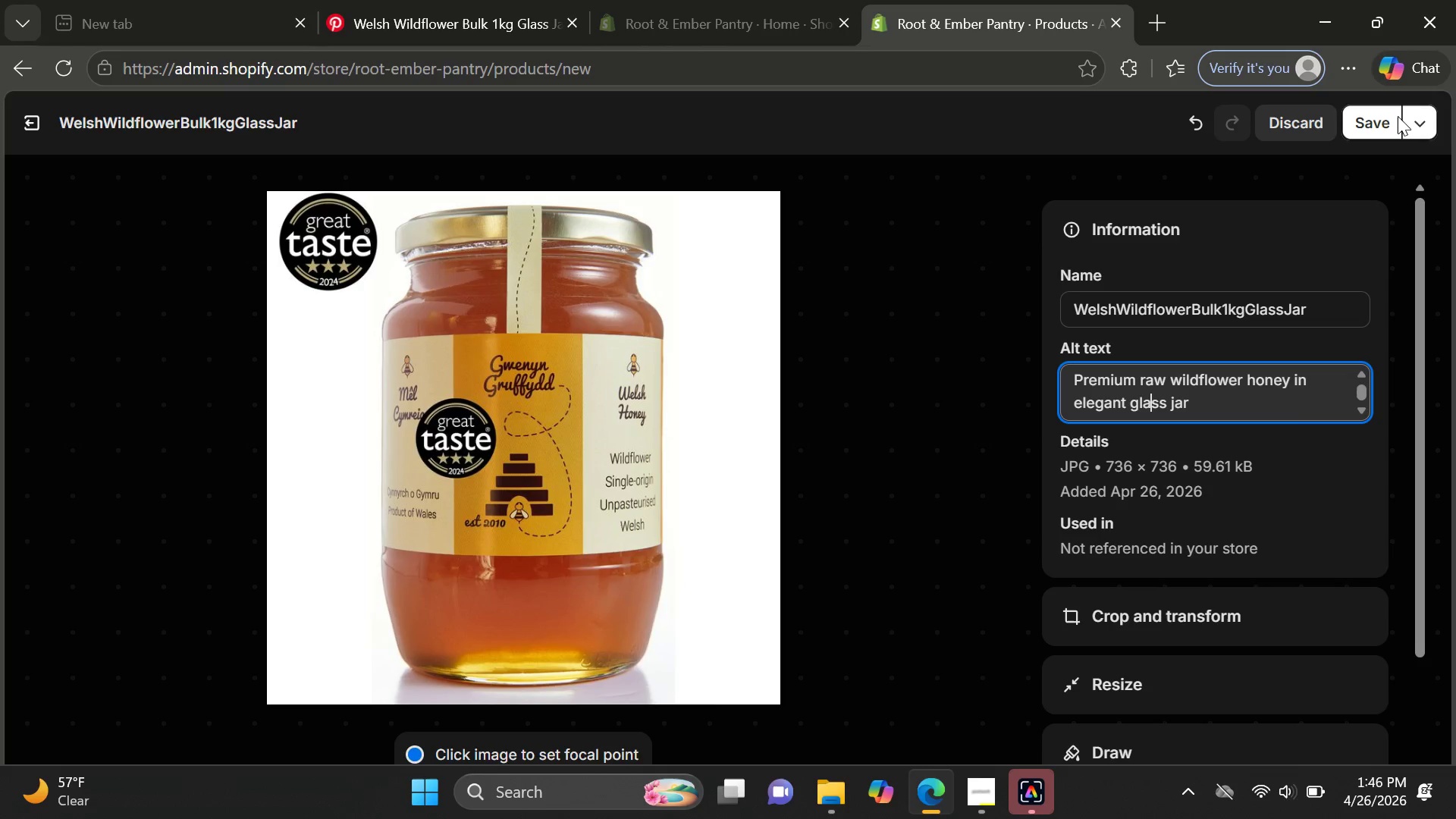 
left_click([1374, 121])
 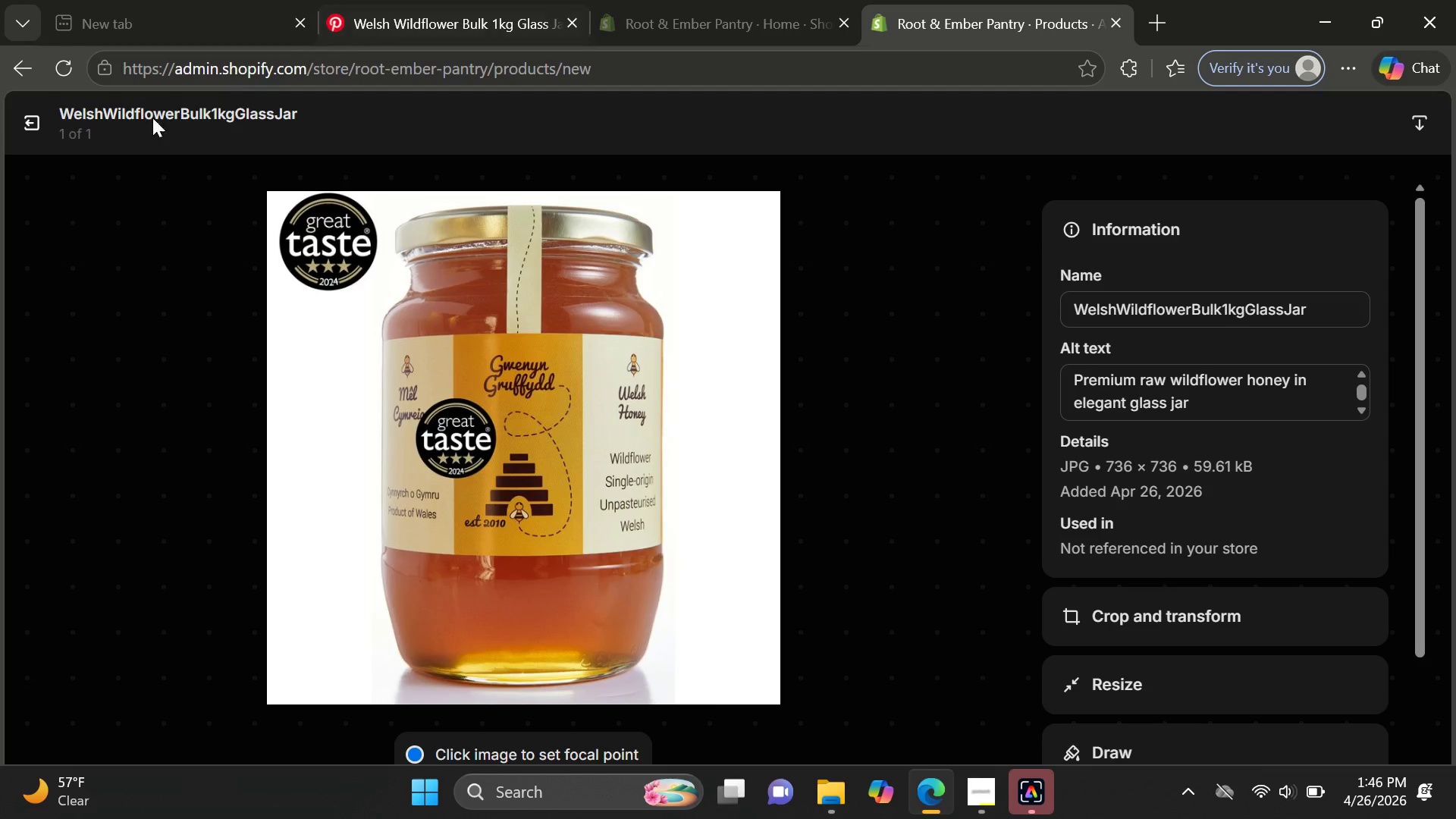 
left_click([38, 121])
 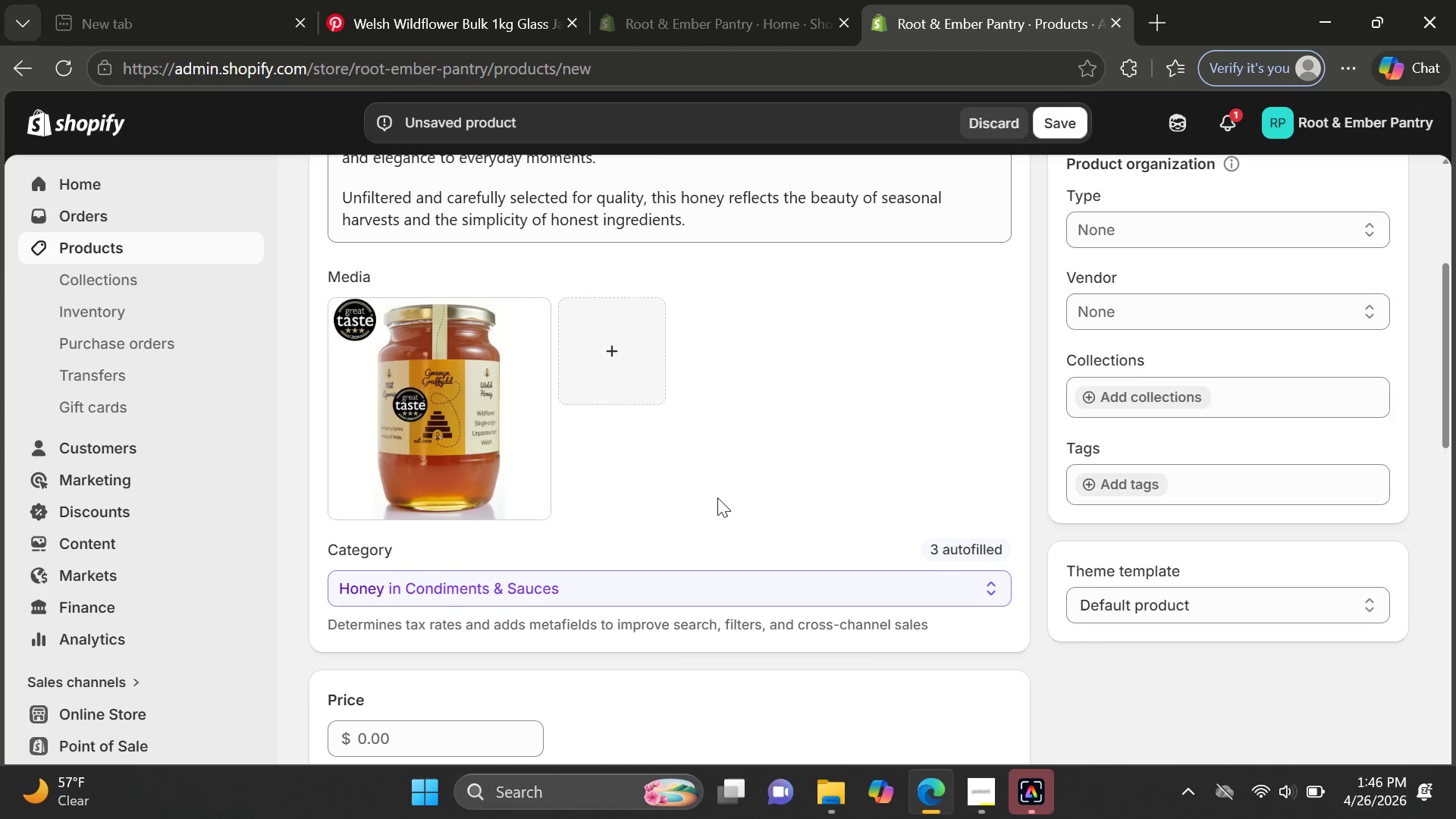 
wait(7.25)
 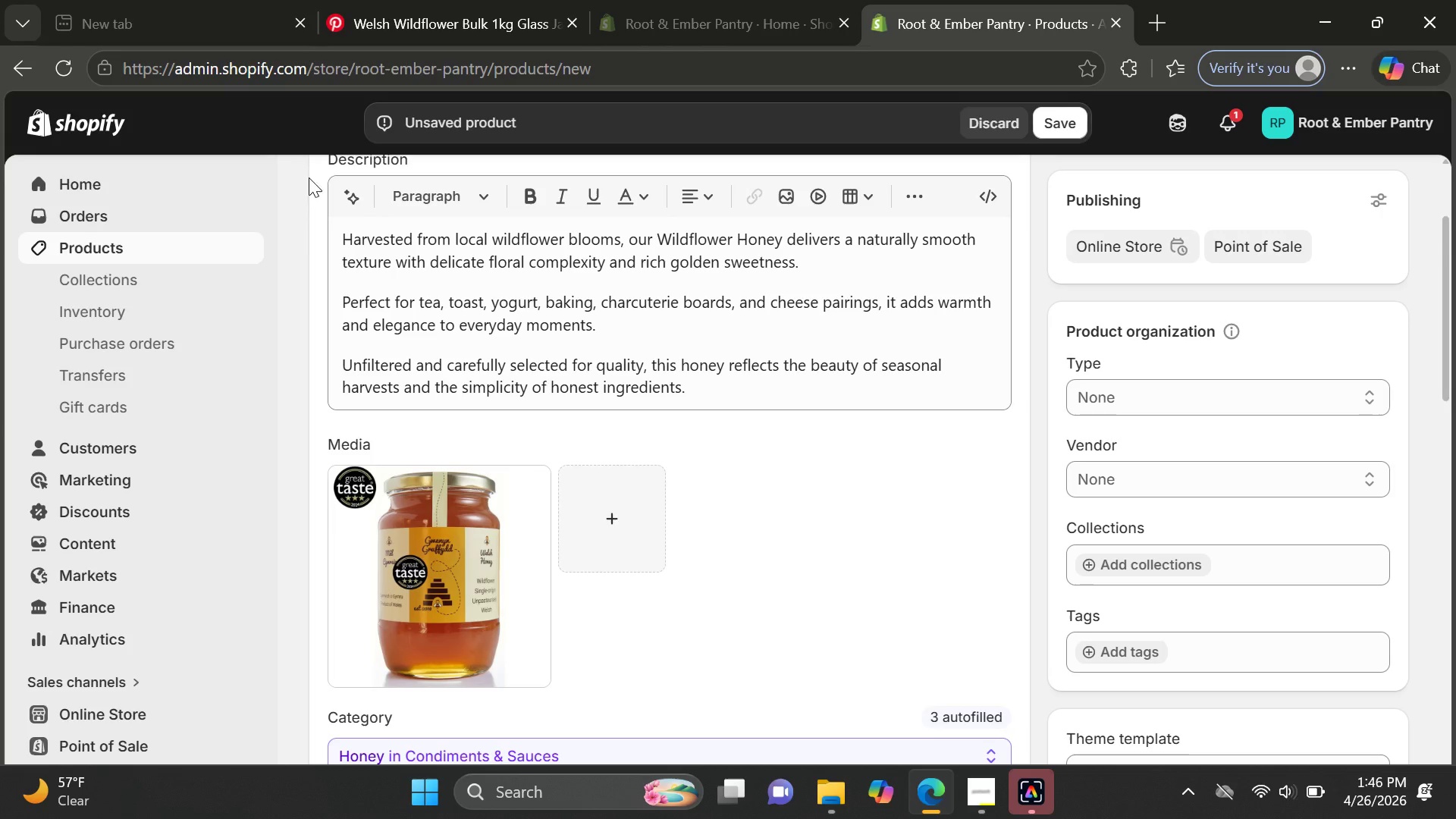 
left_click([370, 401])
 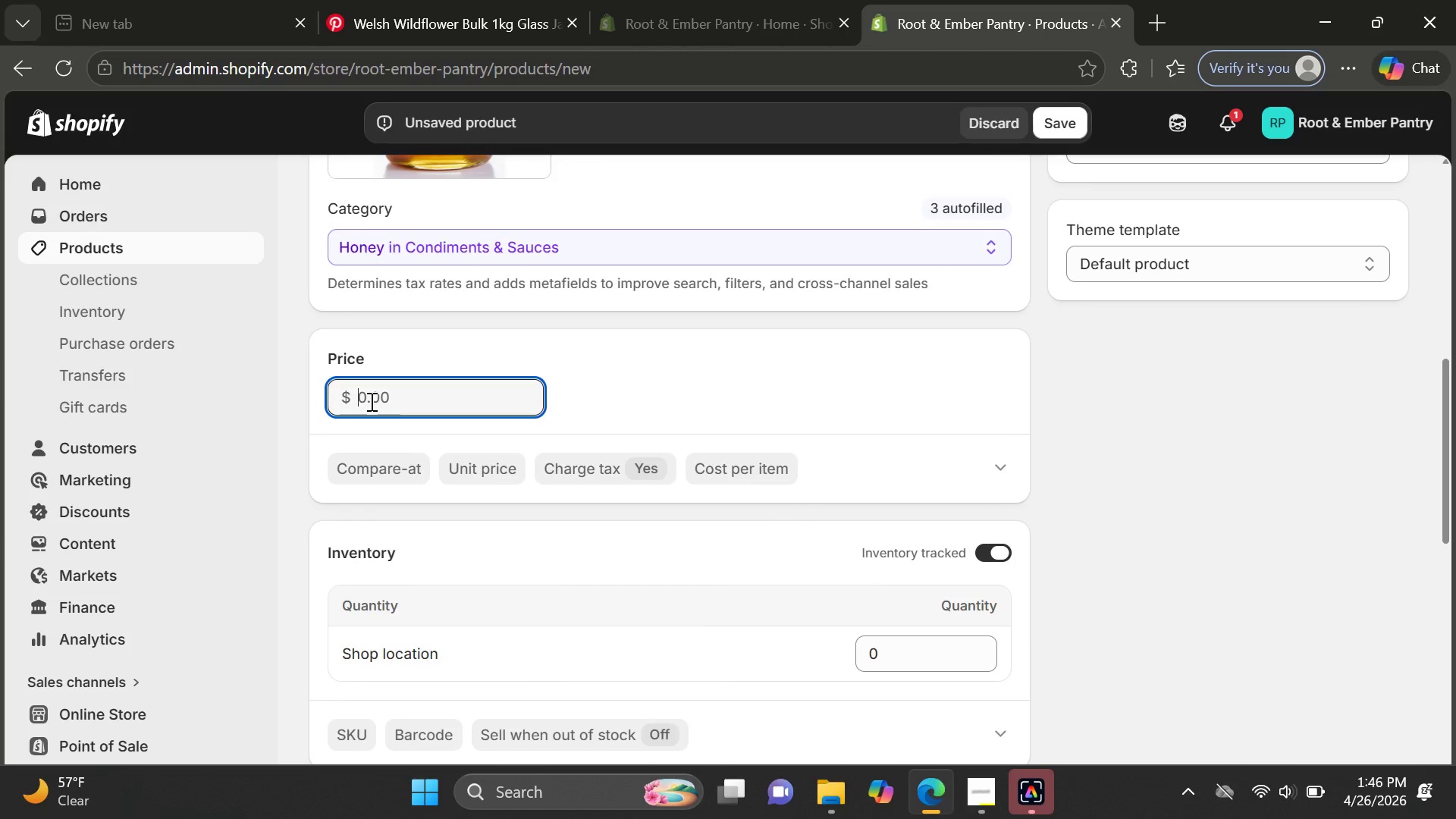 
type(18)
 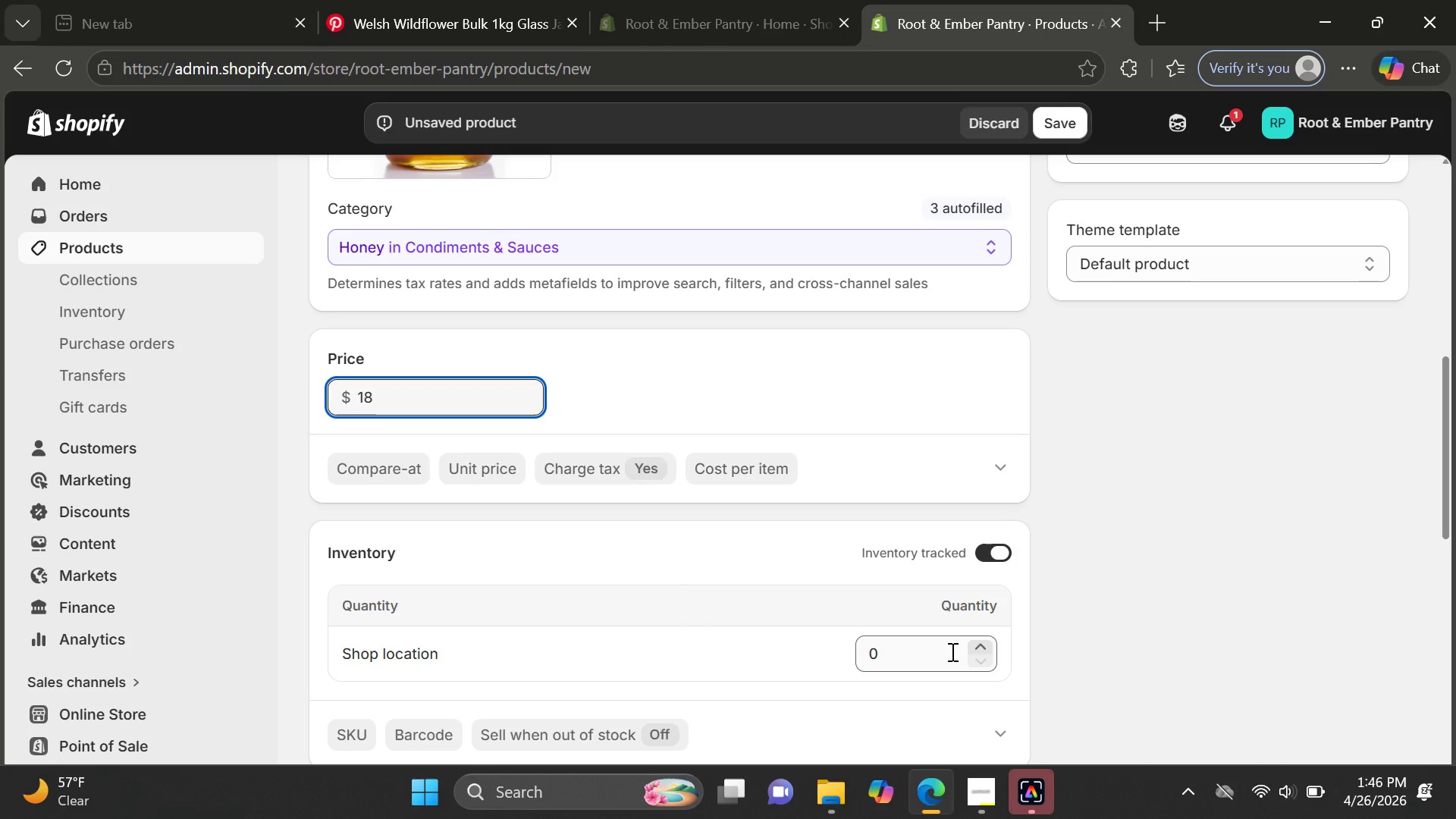 
wait(5.36)
 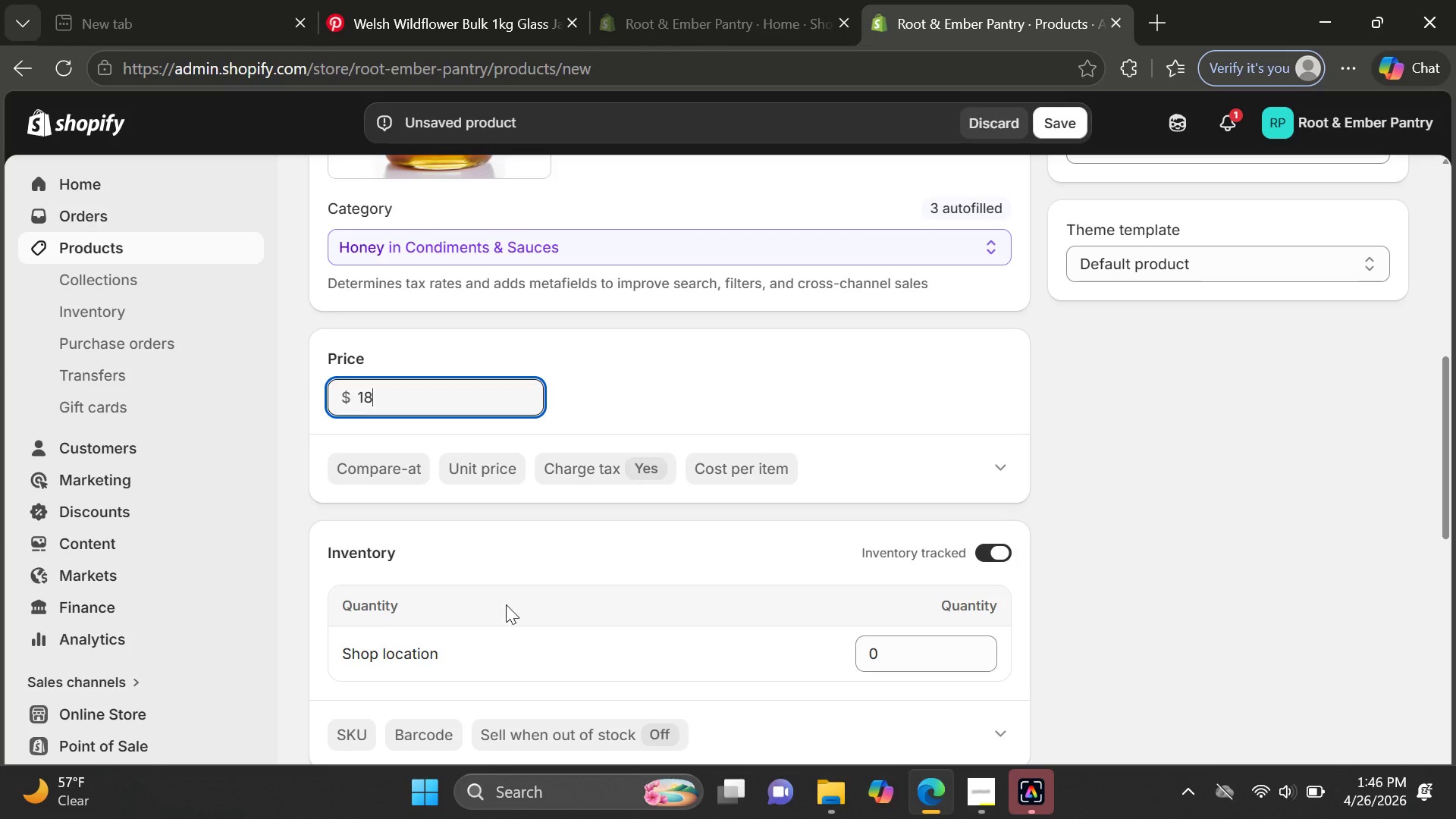 
left_click([401, 471])
 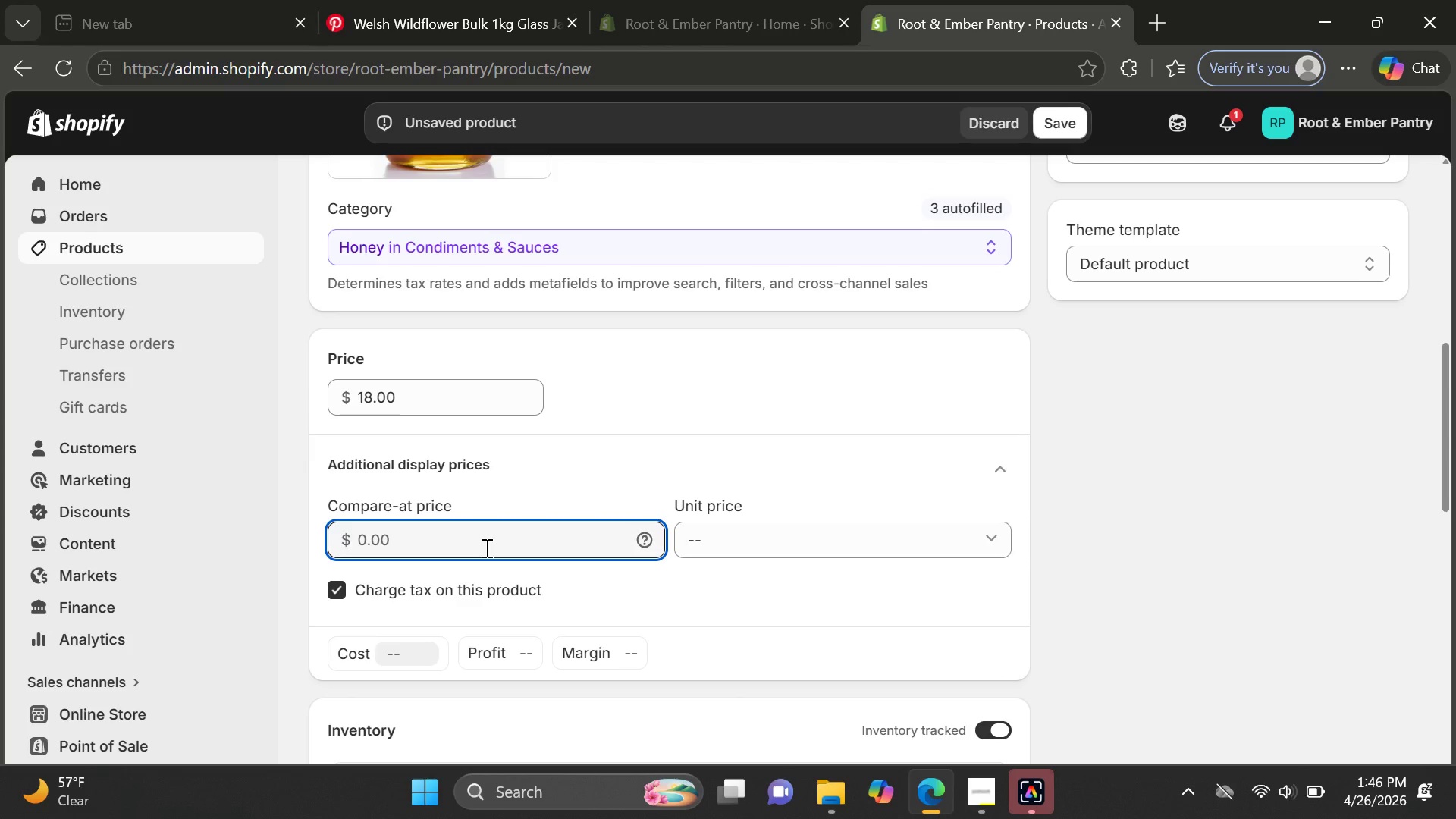 
type(22)
 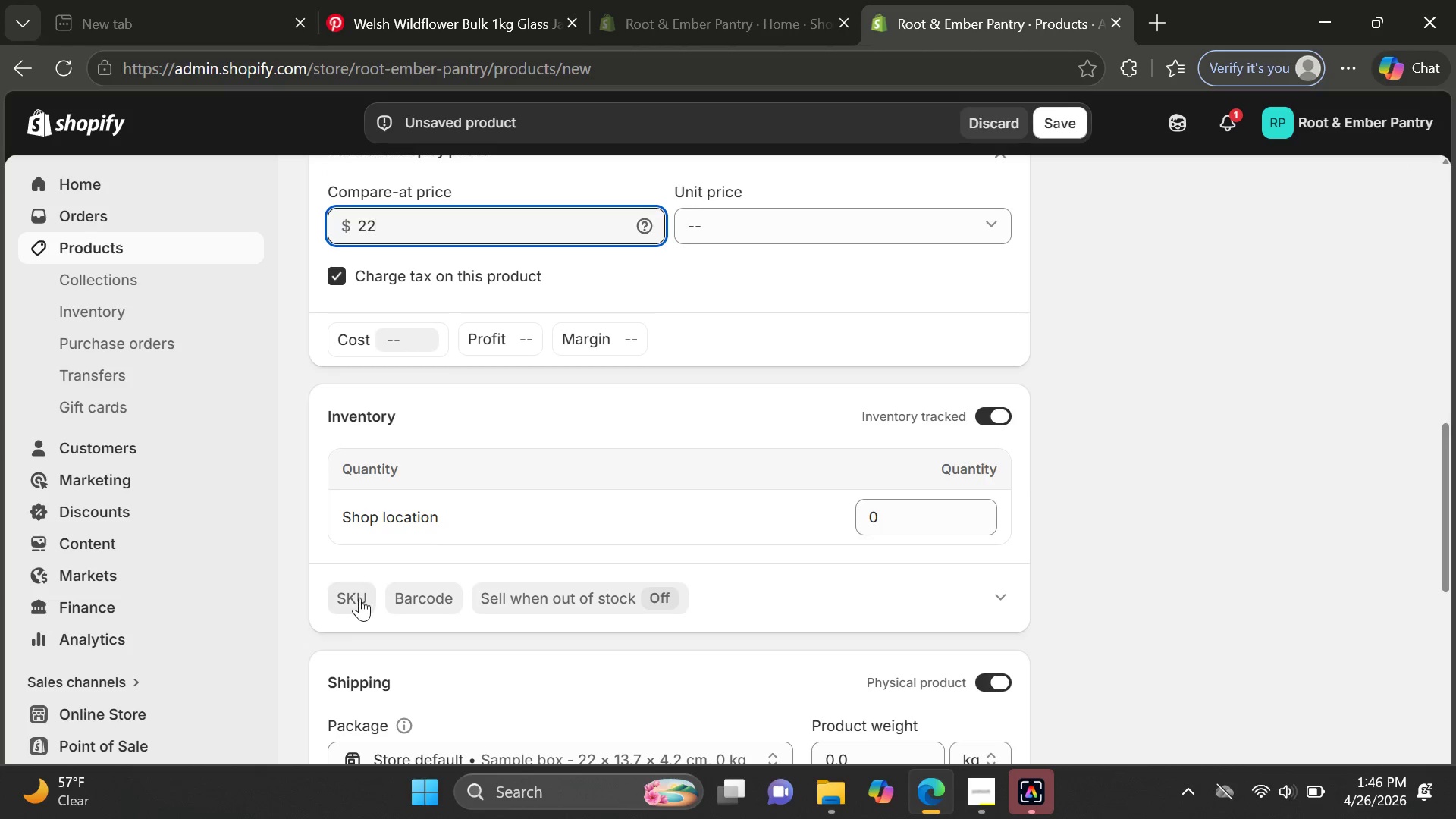 
left_click([353, 608])
 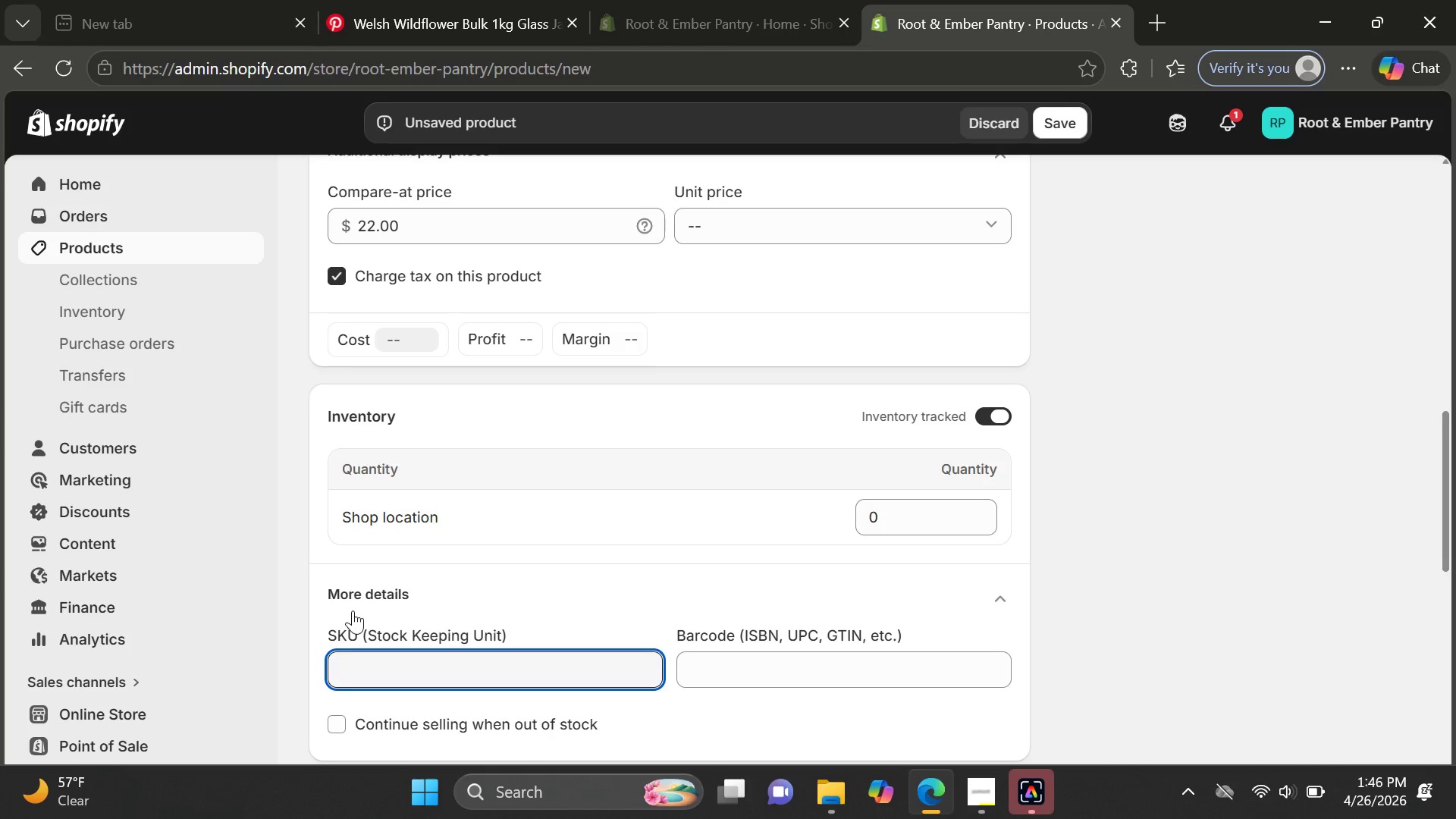 
wait(5.64)
 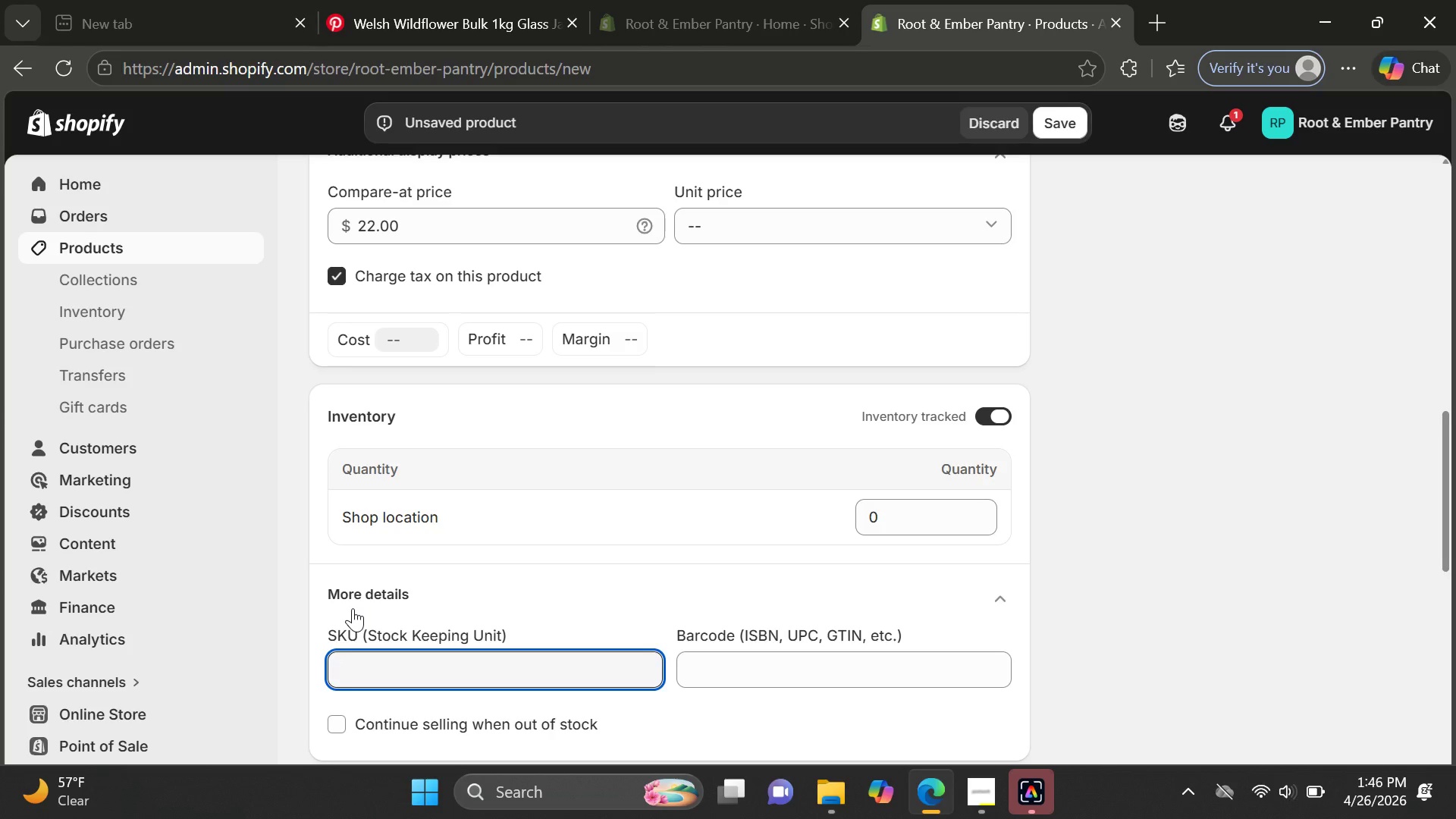 
key(CapsLock)
 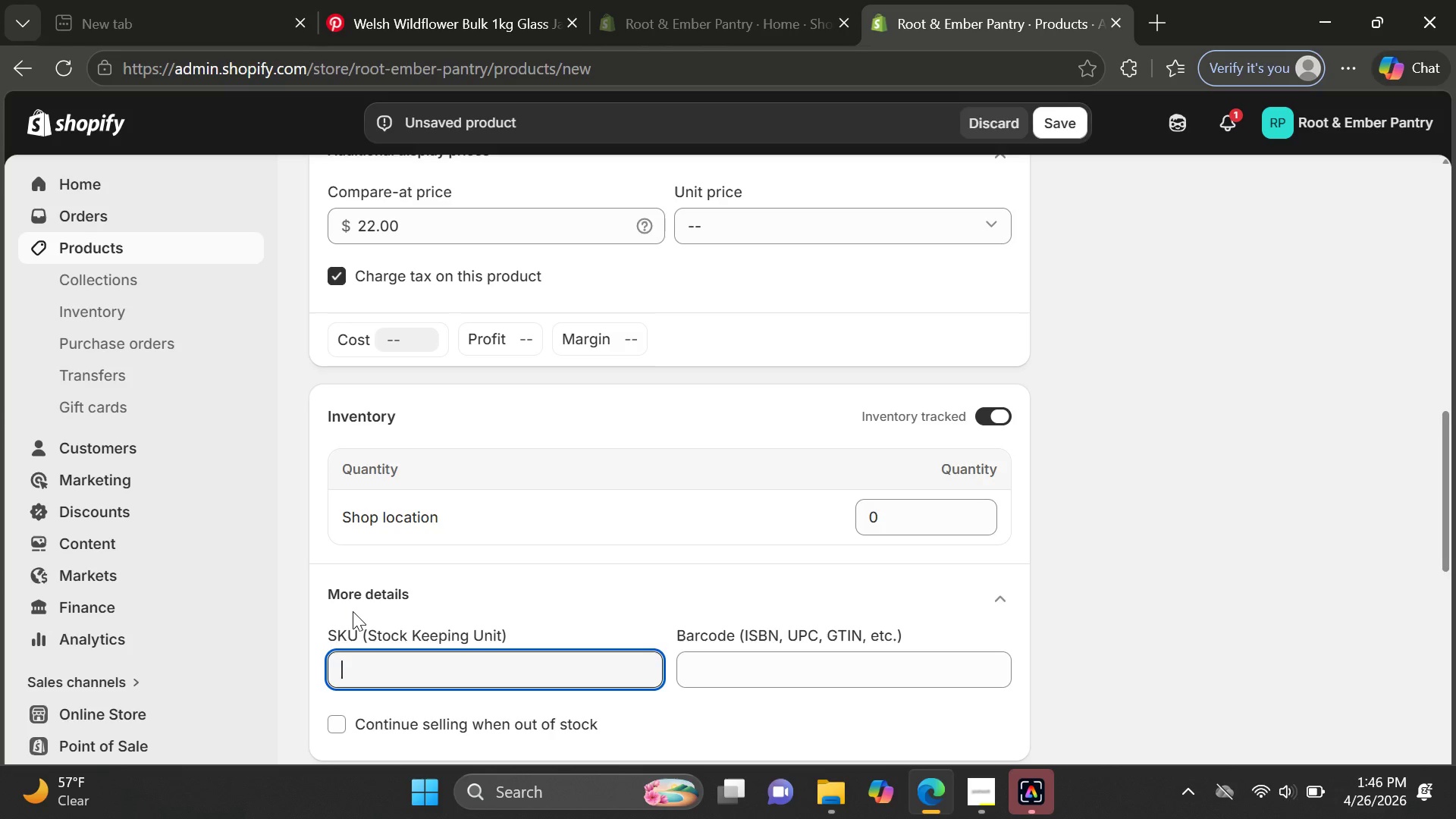 
key(P)
 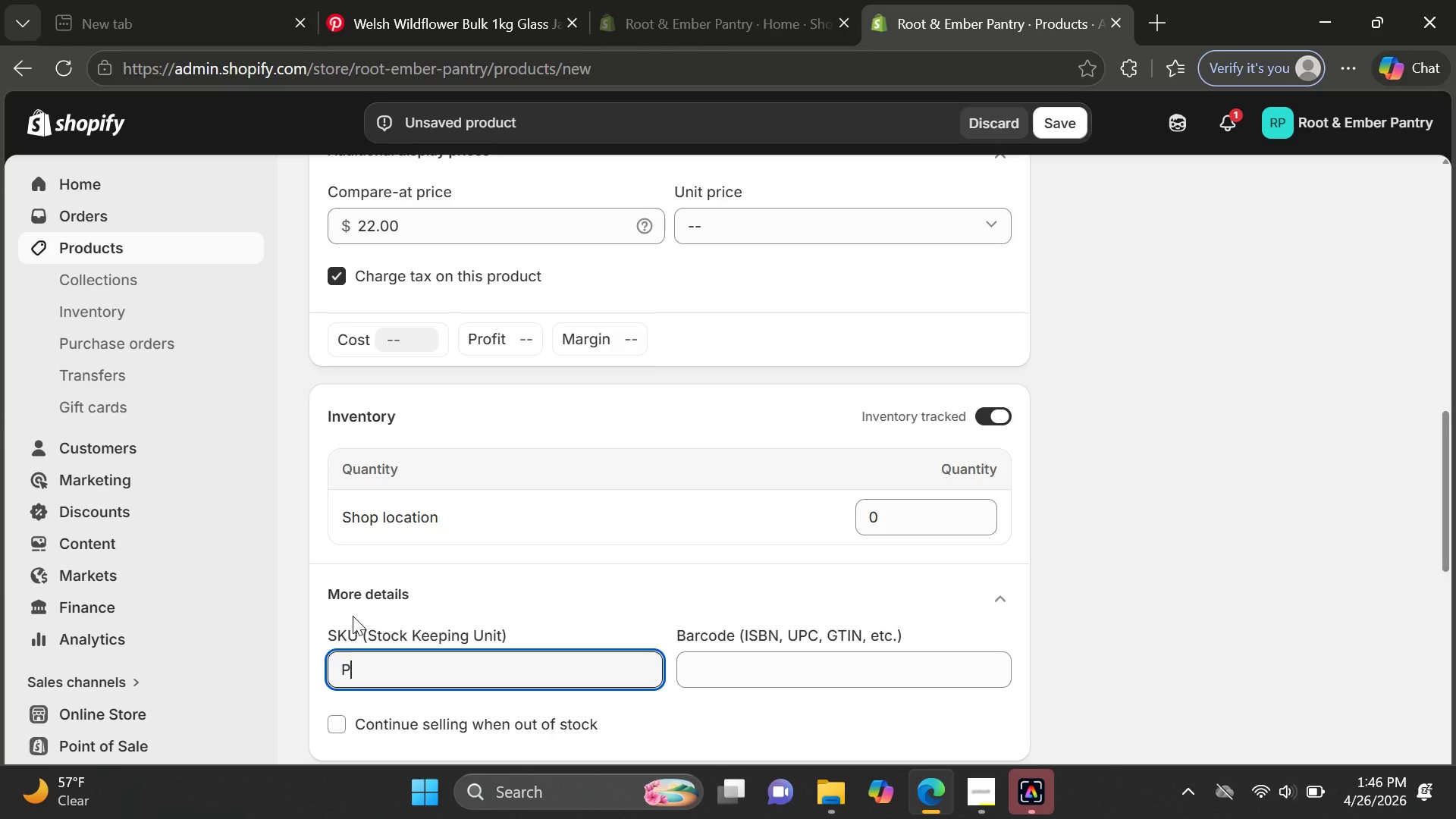 
key(E)
 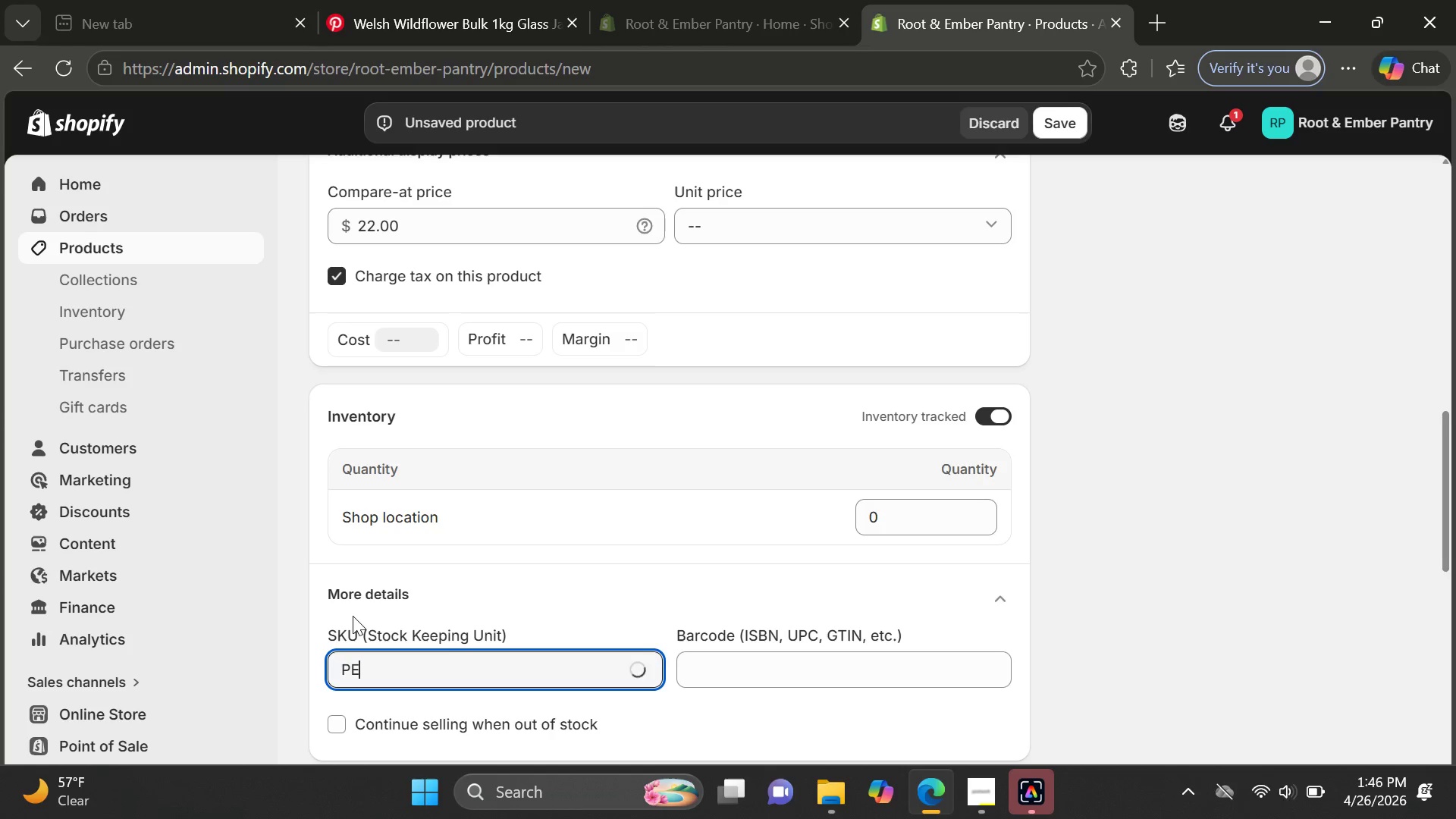 
key(Minus)
 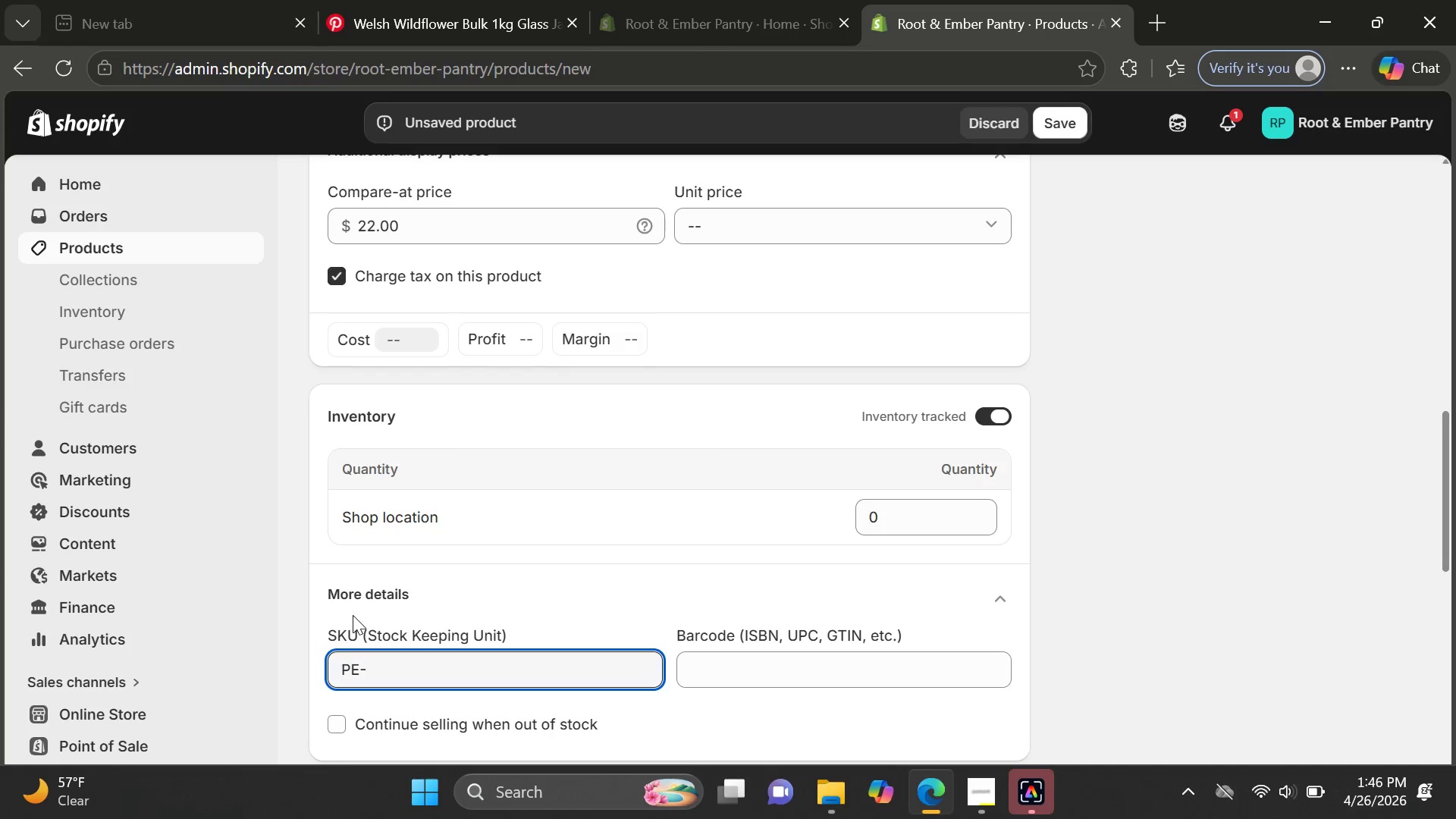 
type(PS-004)
 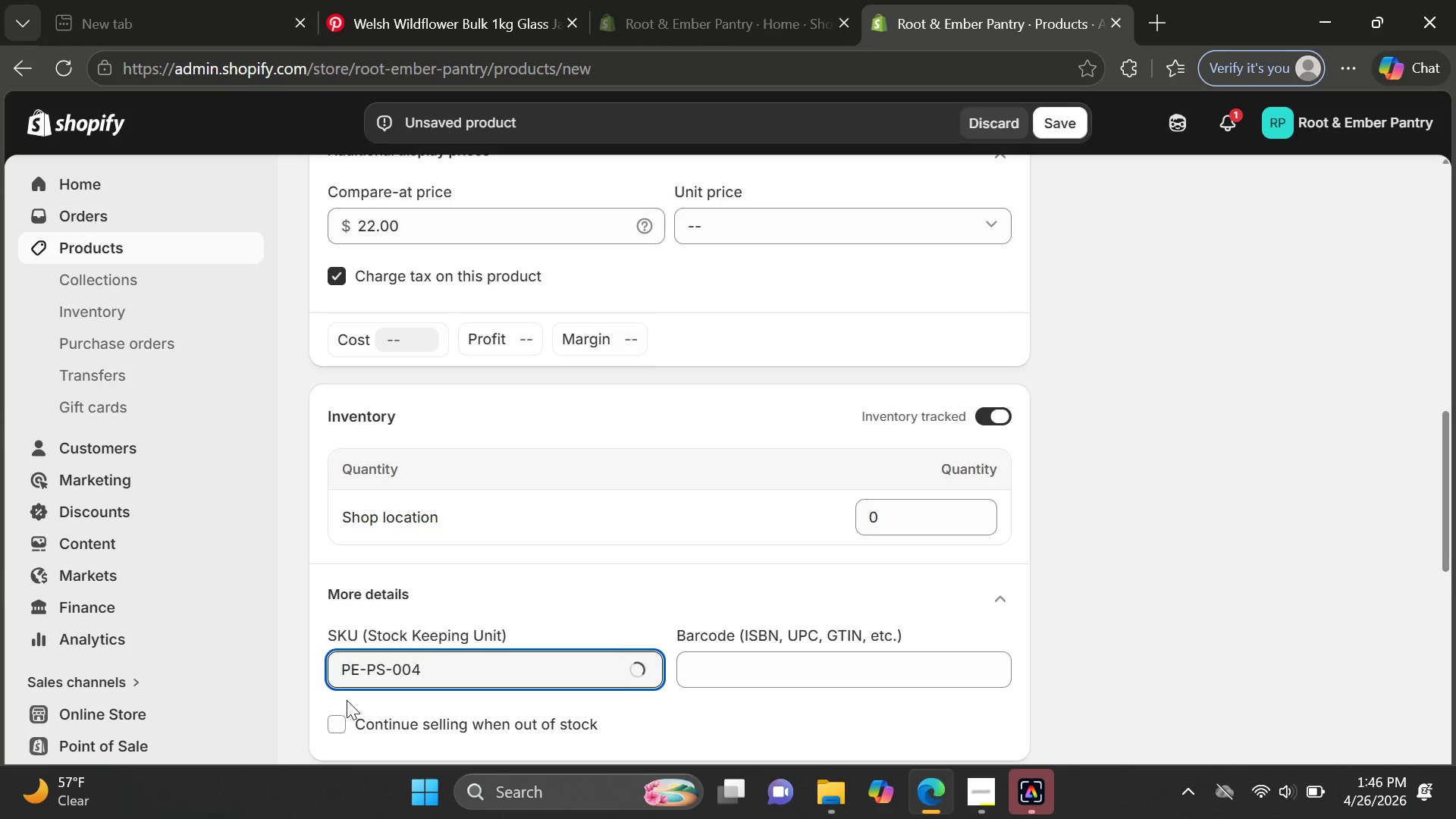 
key(CapsLock)
 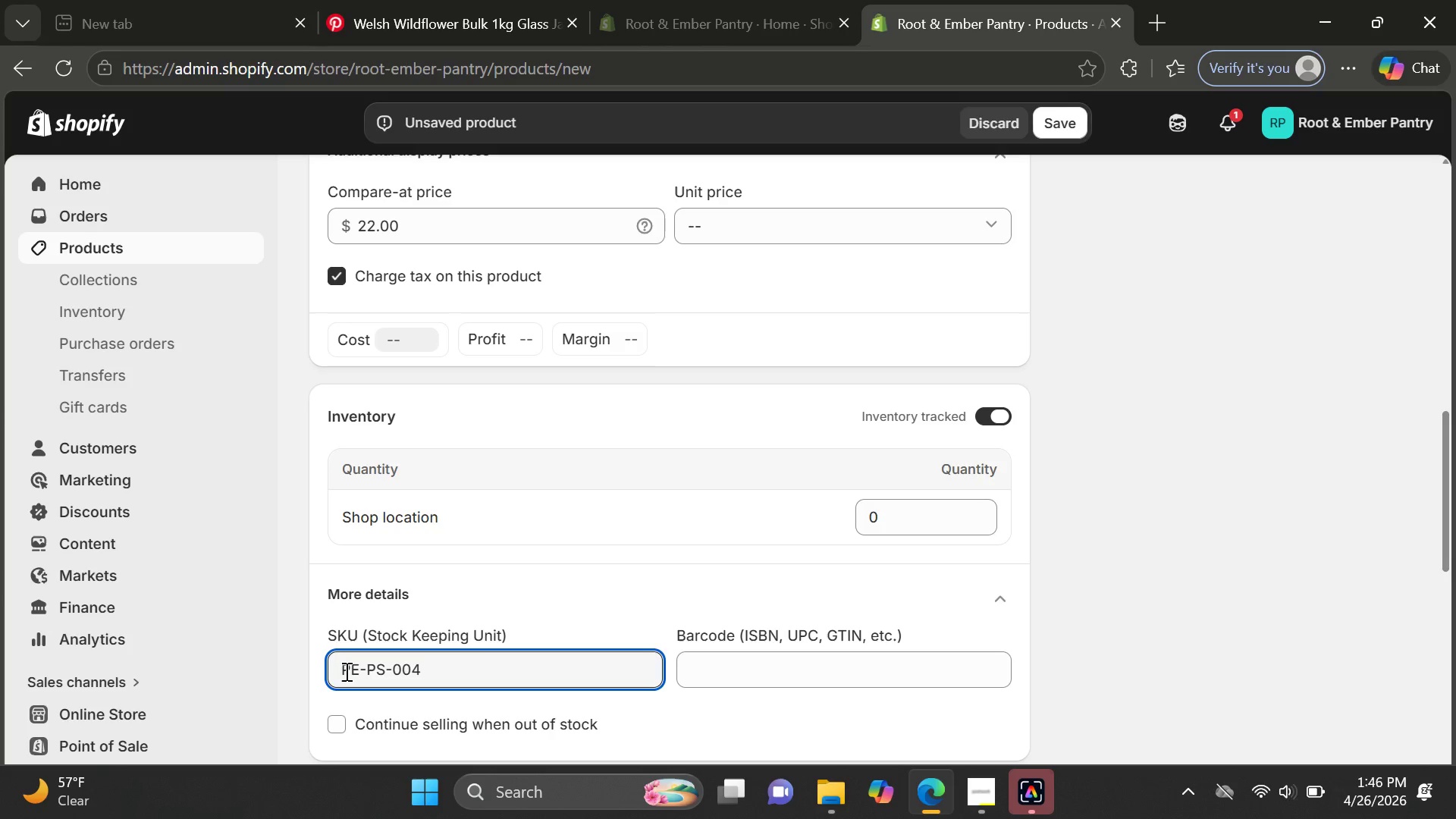 
left_click([345, 671])
 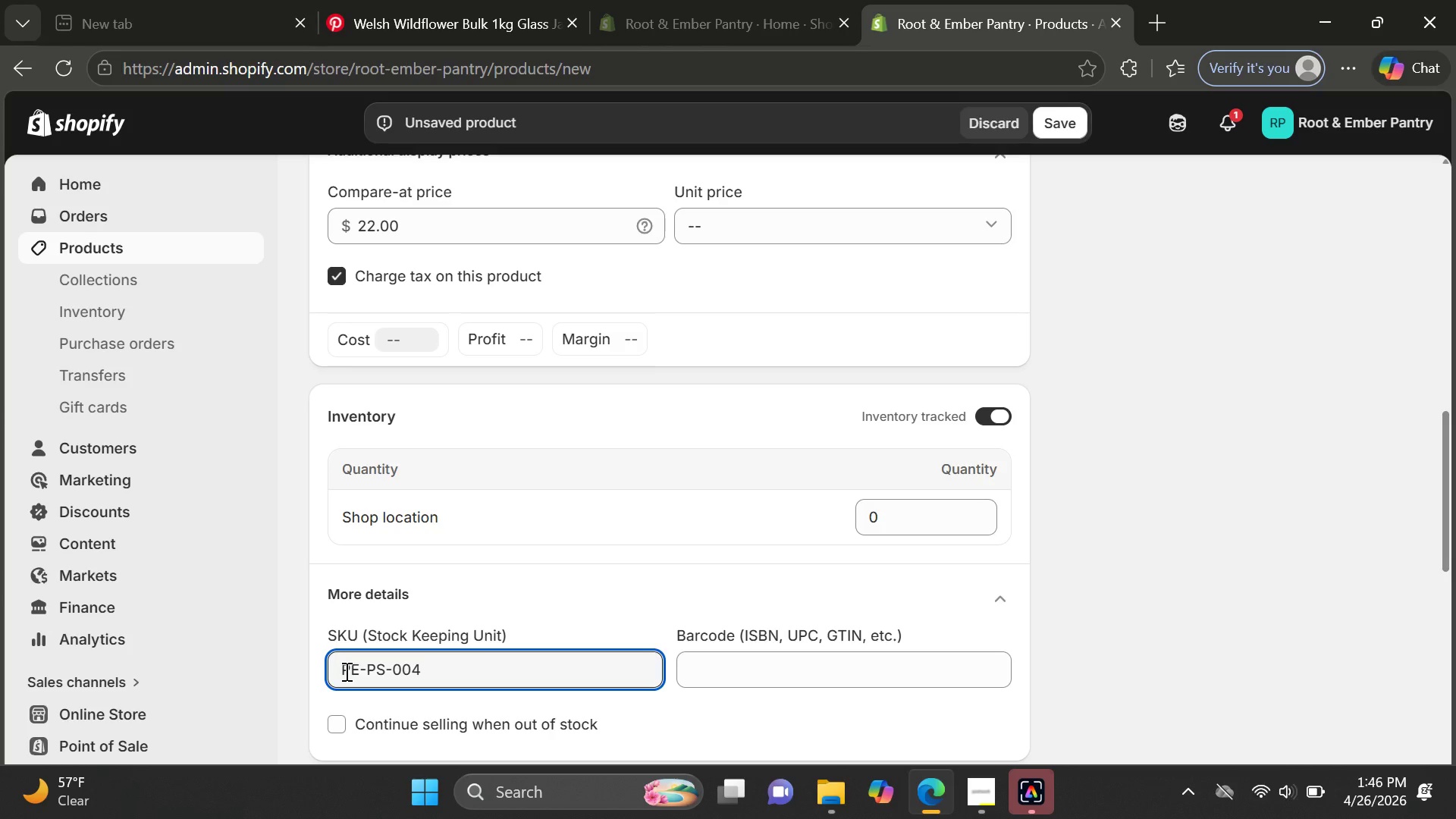 
key(ArrowRight)
 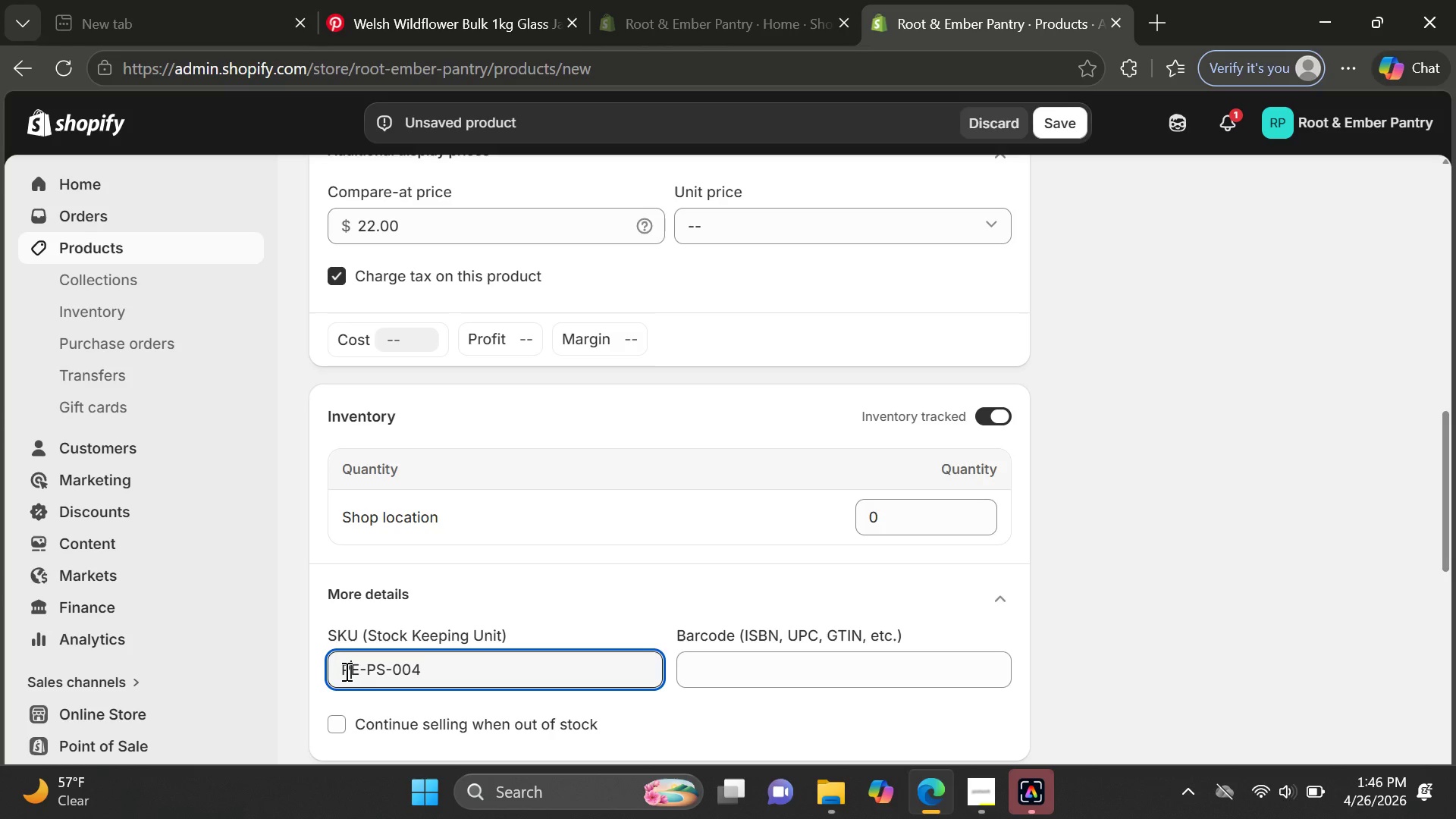 
key(Enter)
 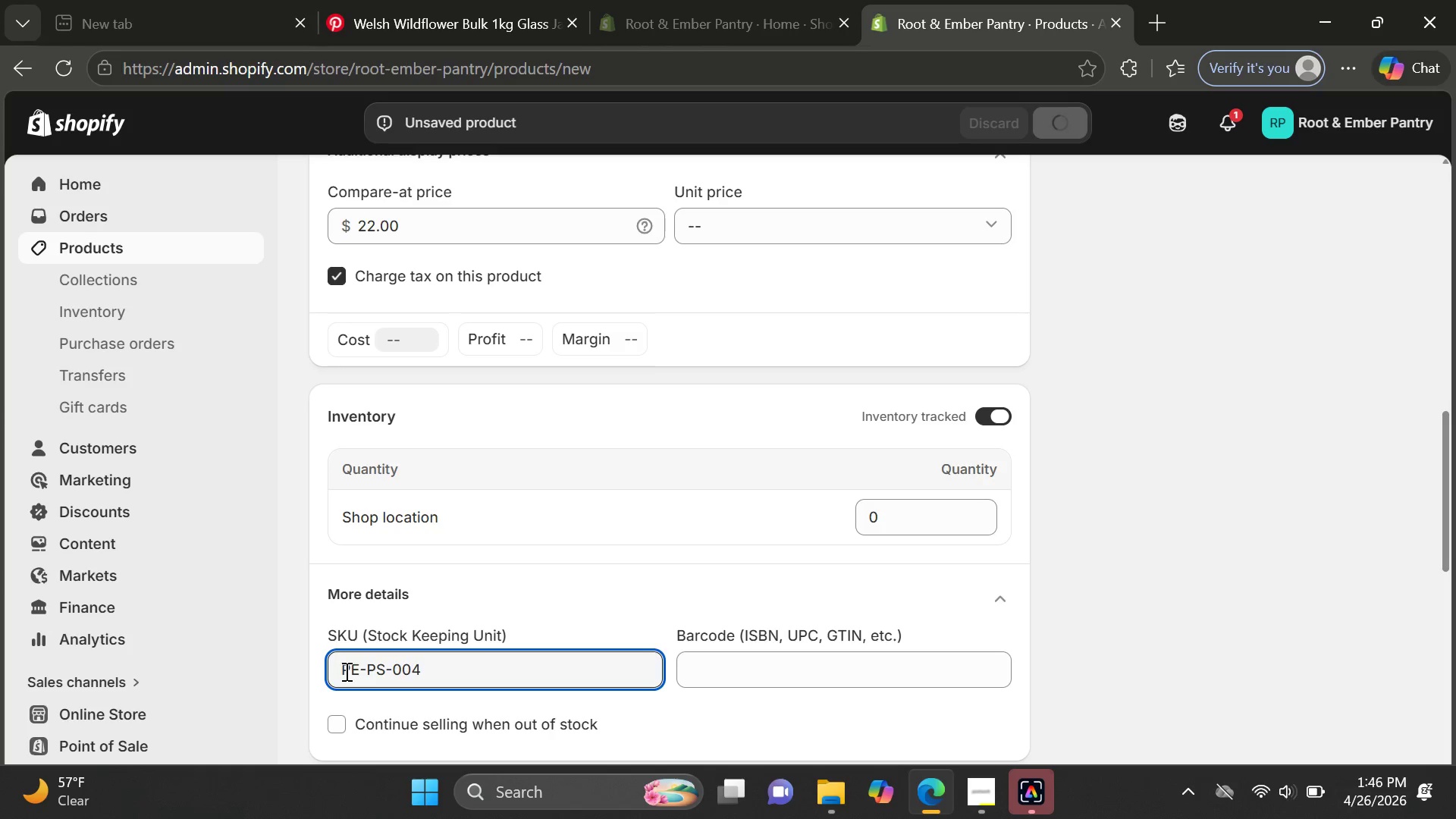 
key(R)
 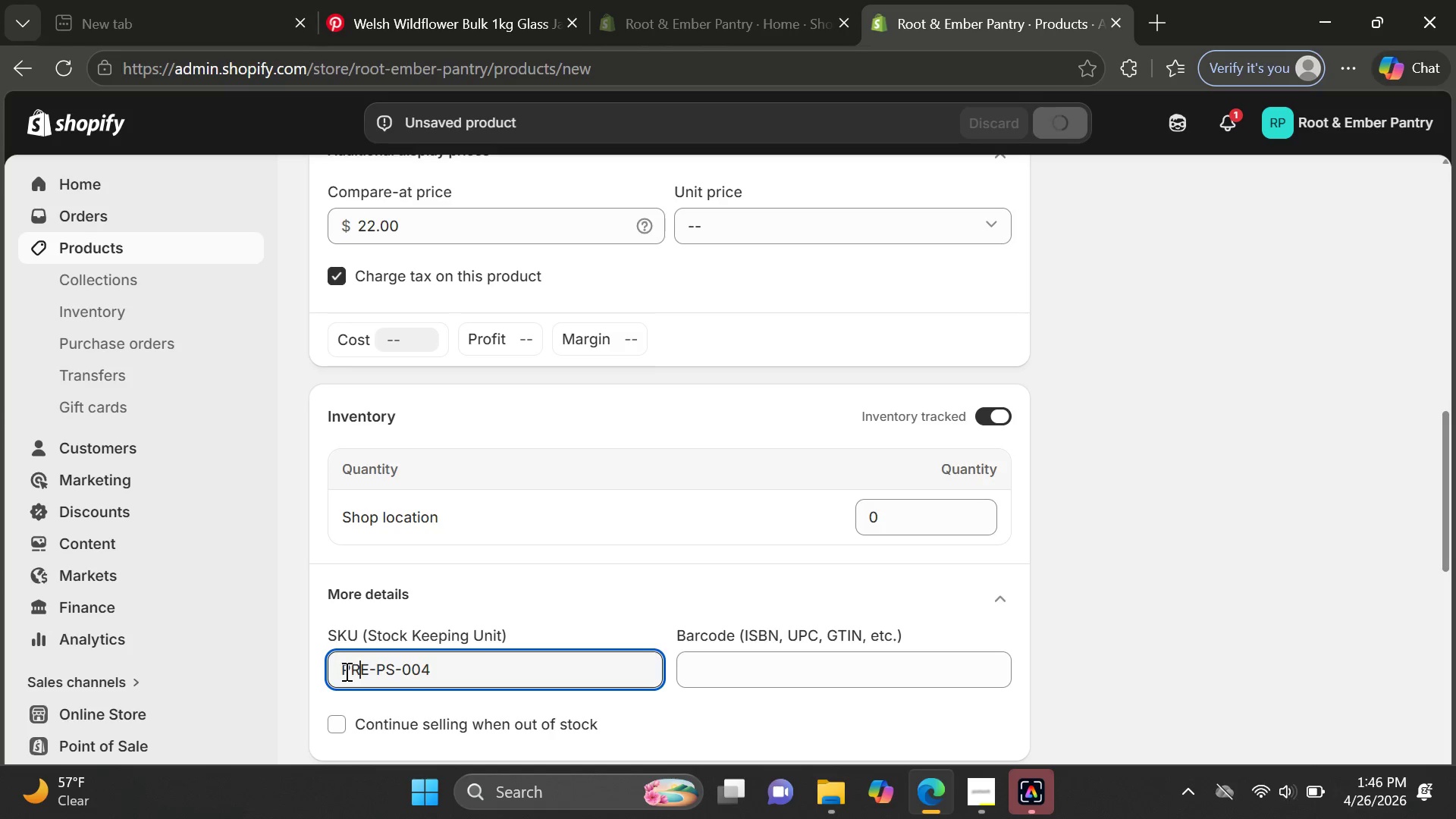 
key(ArrowLeft)
 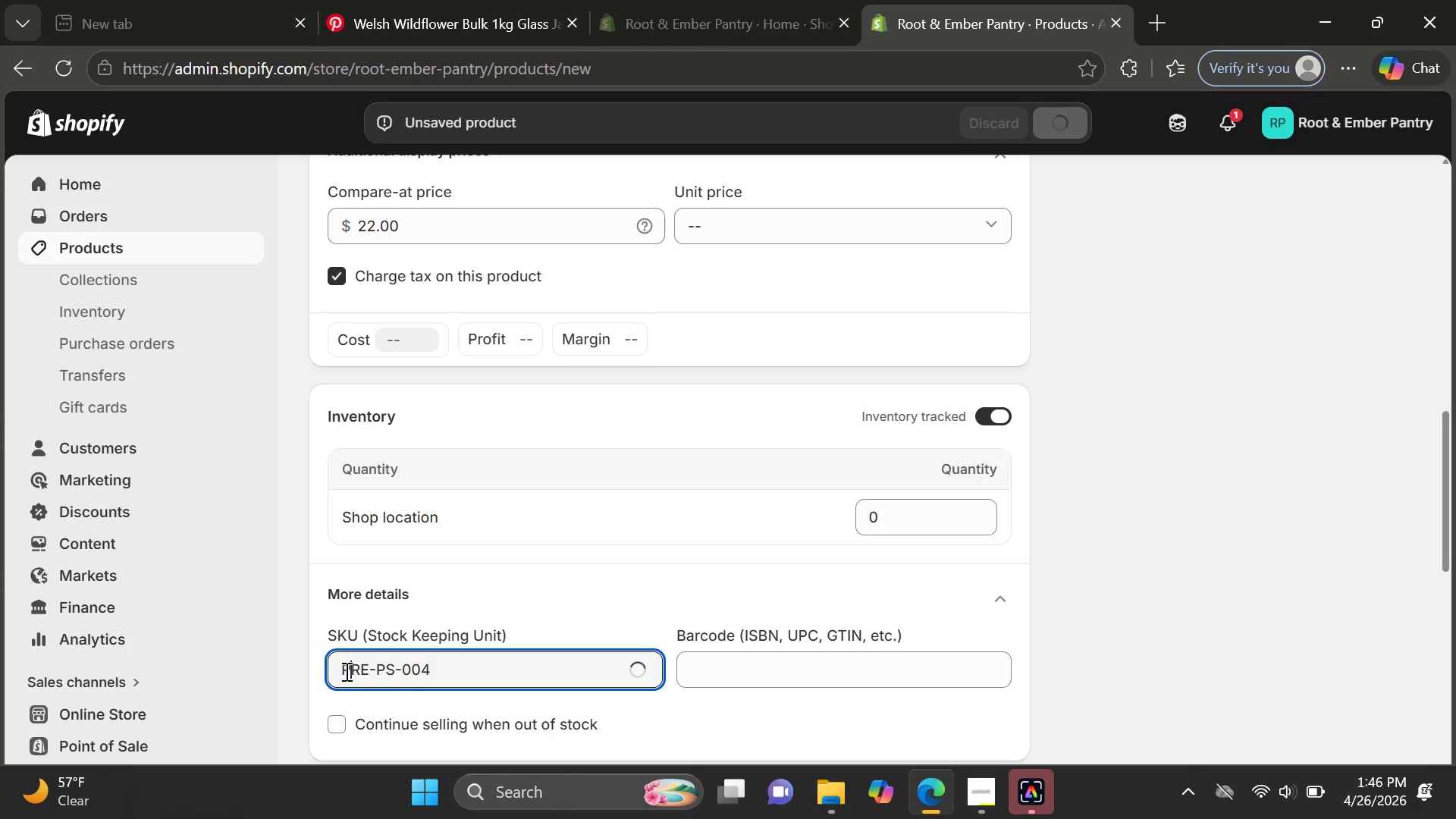 
key(Backspace)
 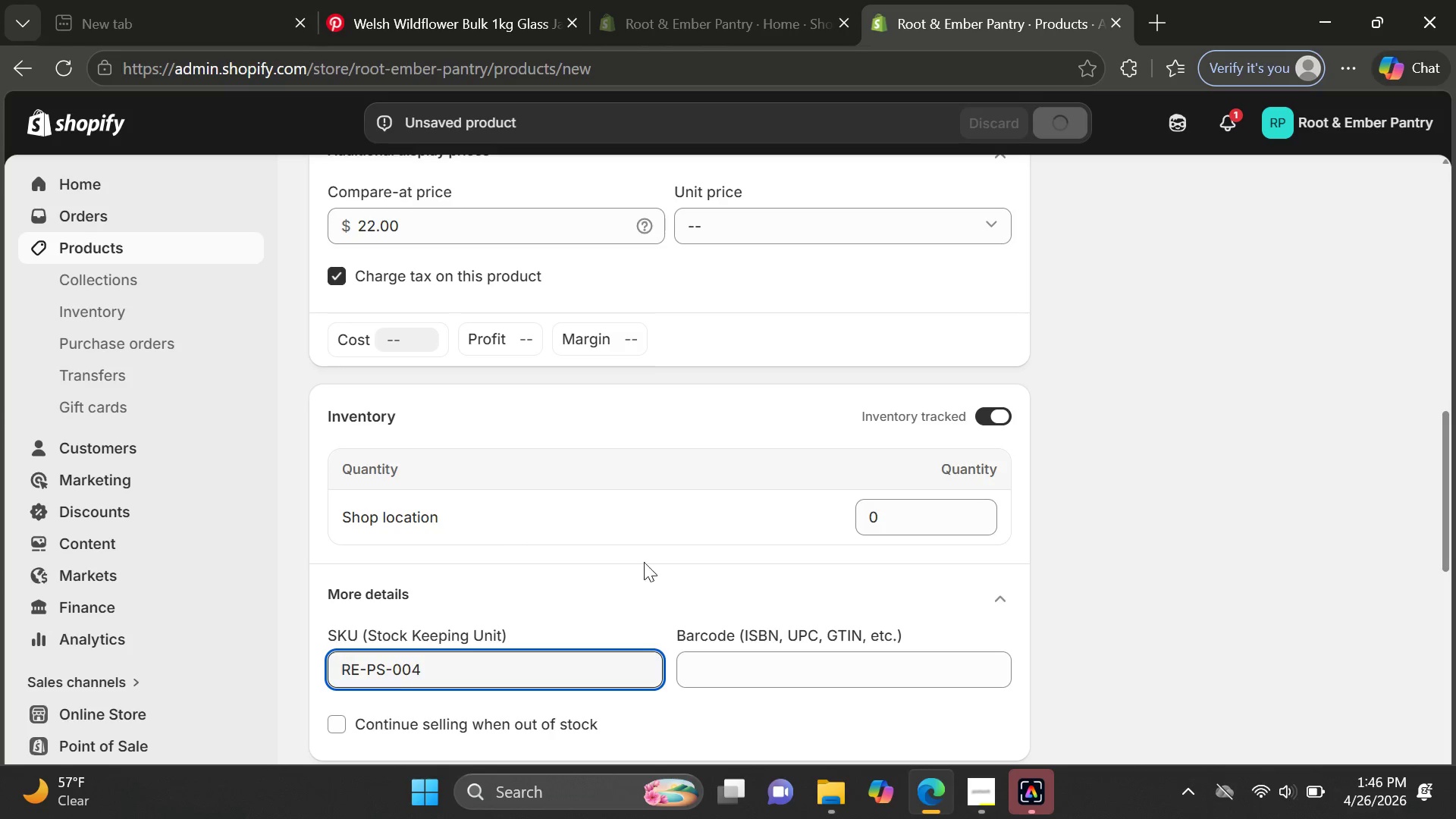 
left_click([914, 527])
 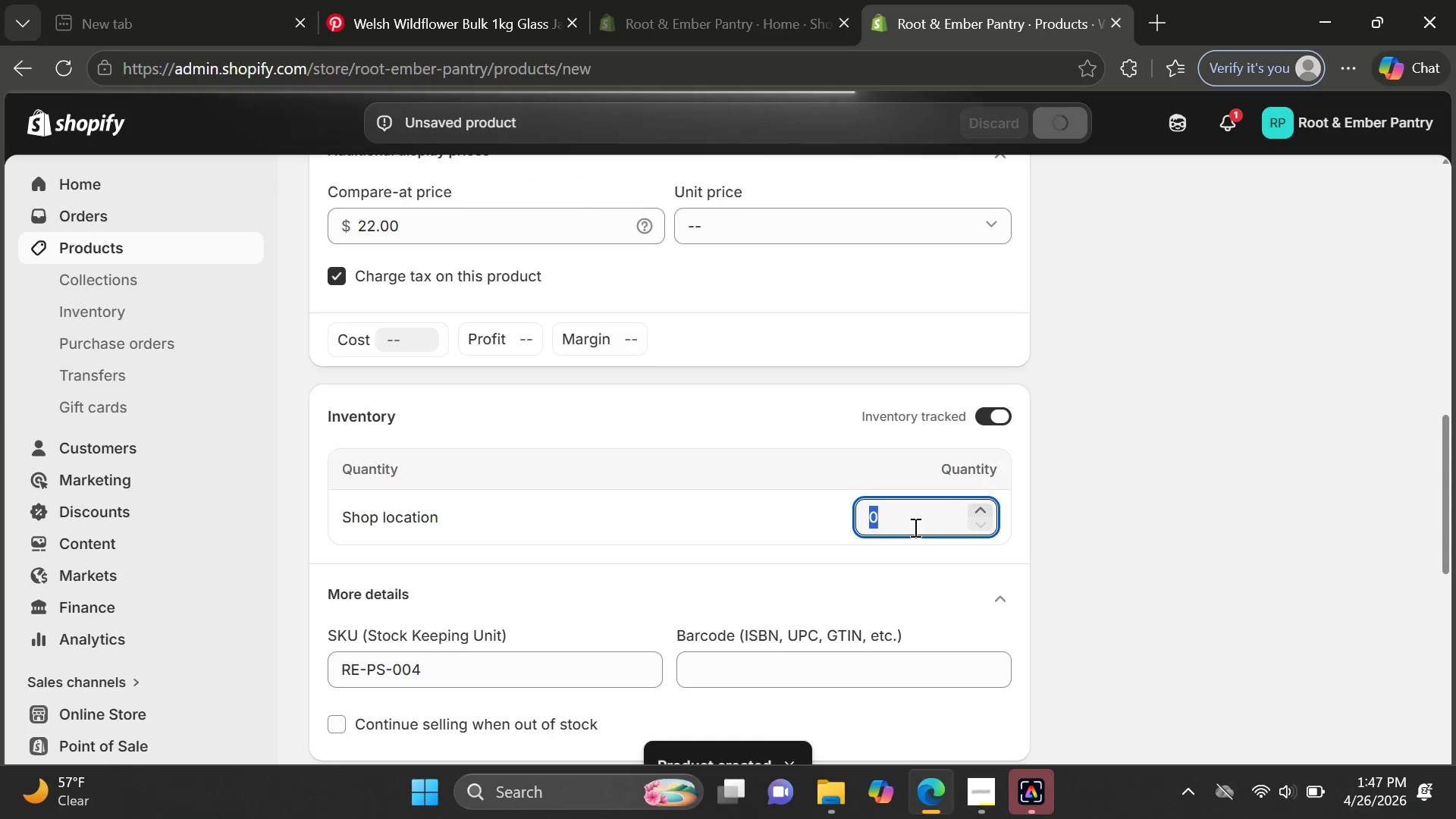 
type(3)
key(Backspace)
type(40)
 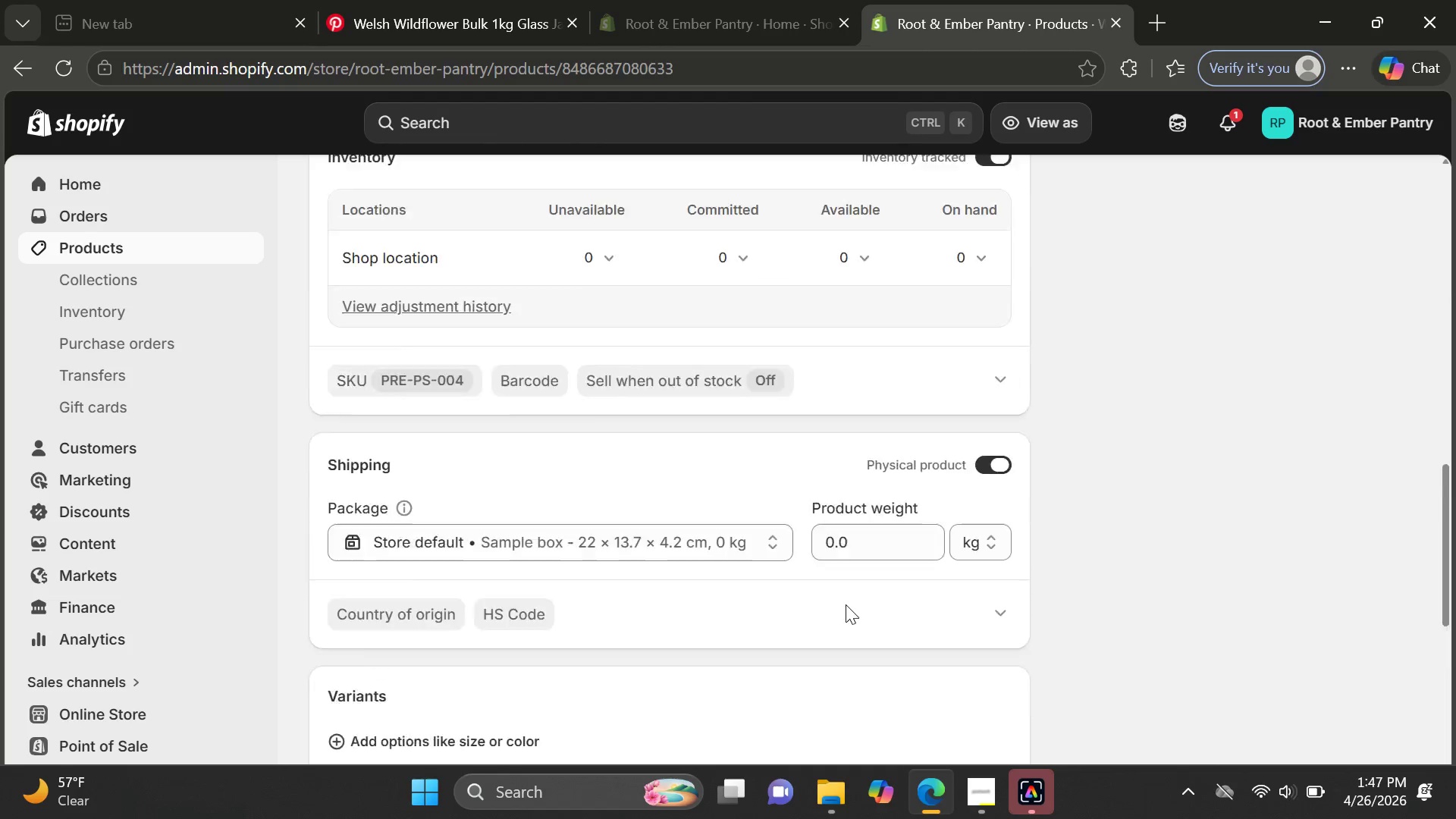 
wait(21.77)
 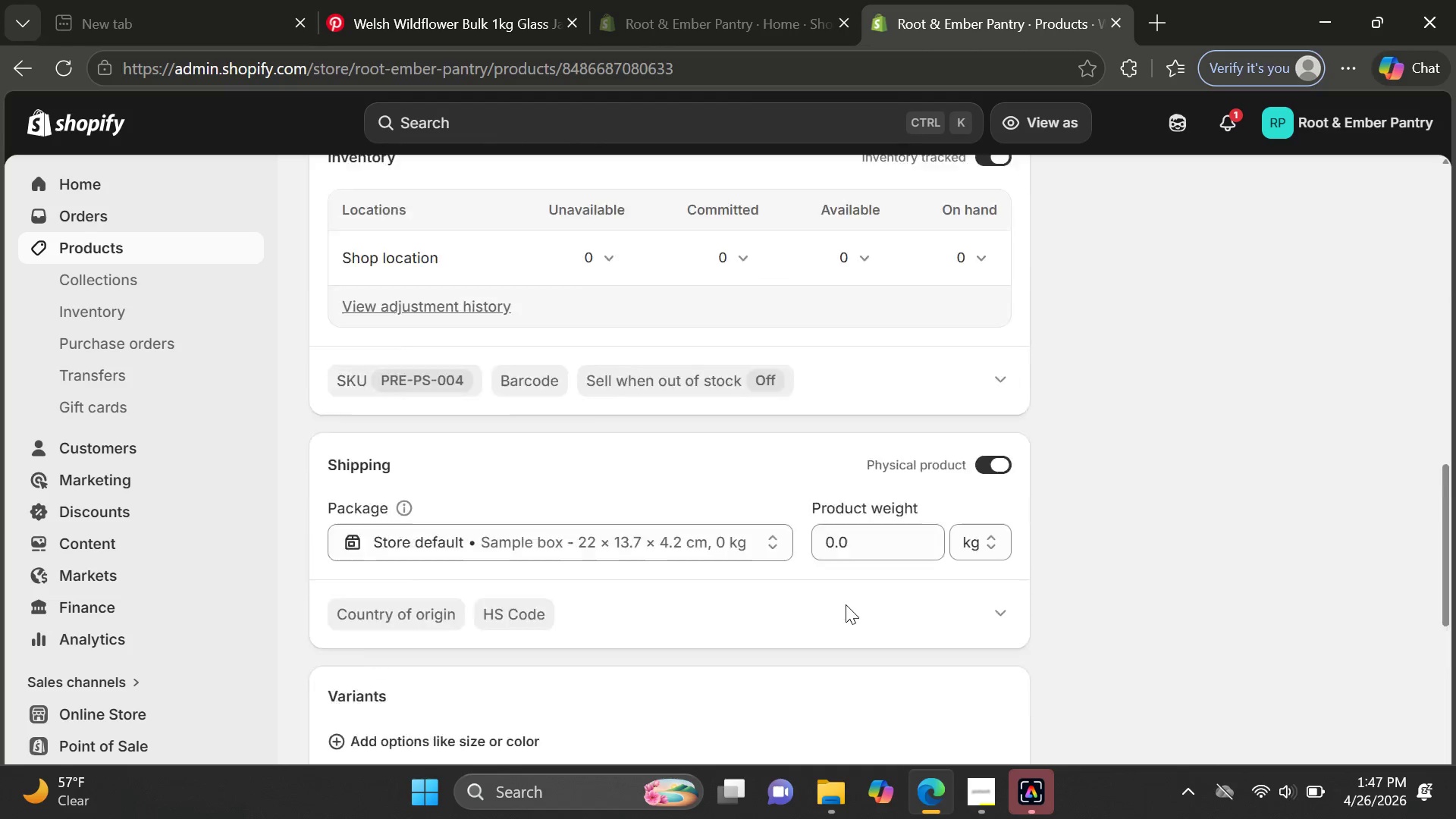 
left_click([728, 372])
 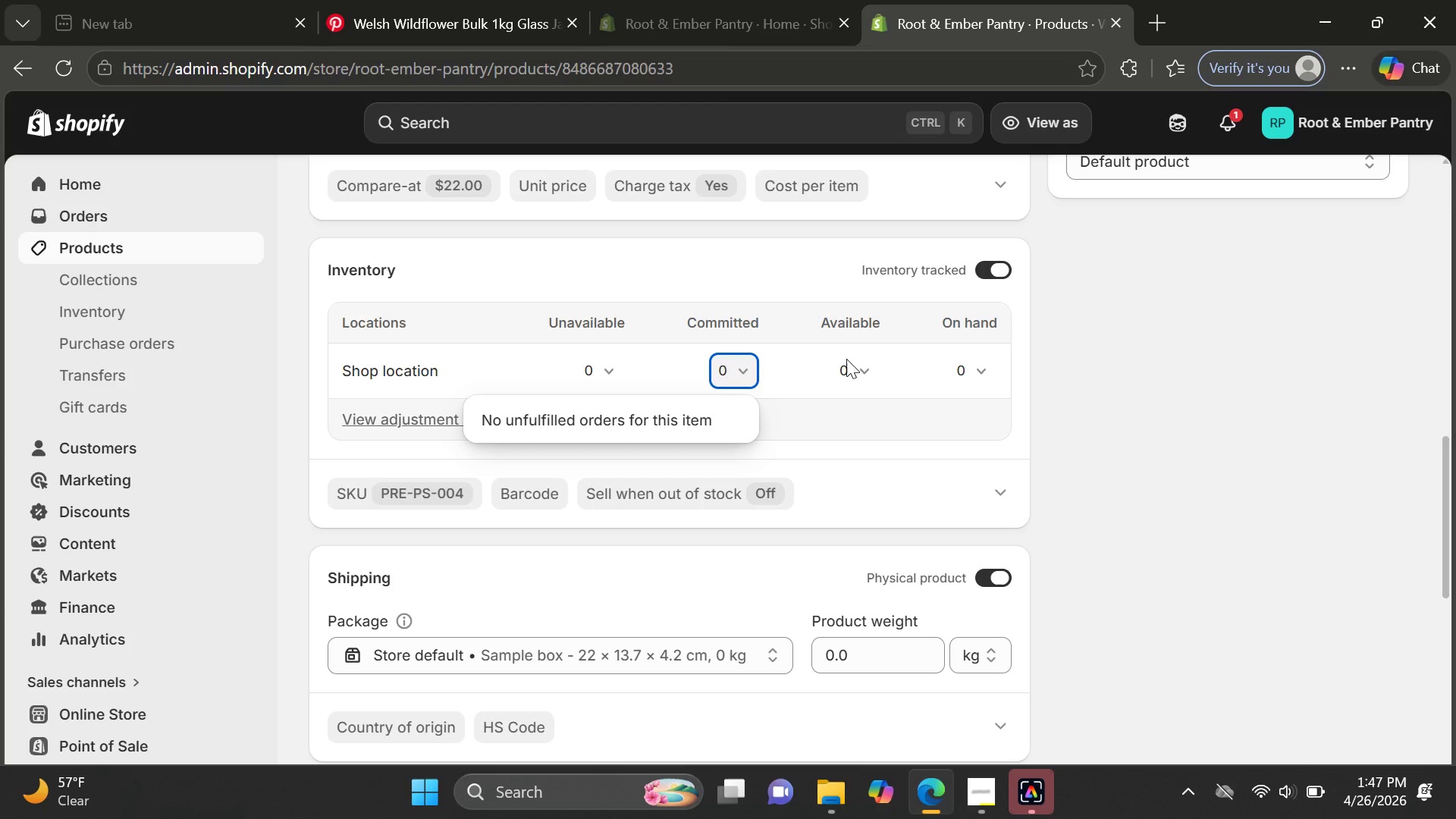 
left_click([846, 374])
 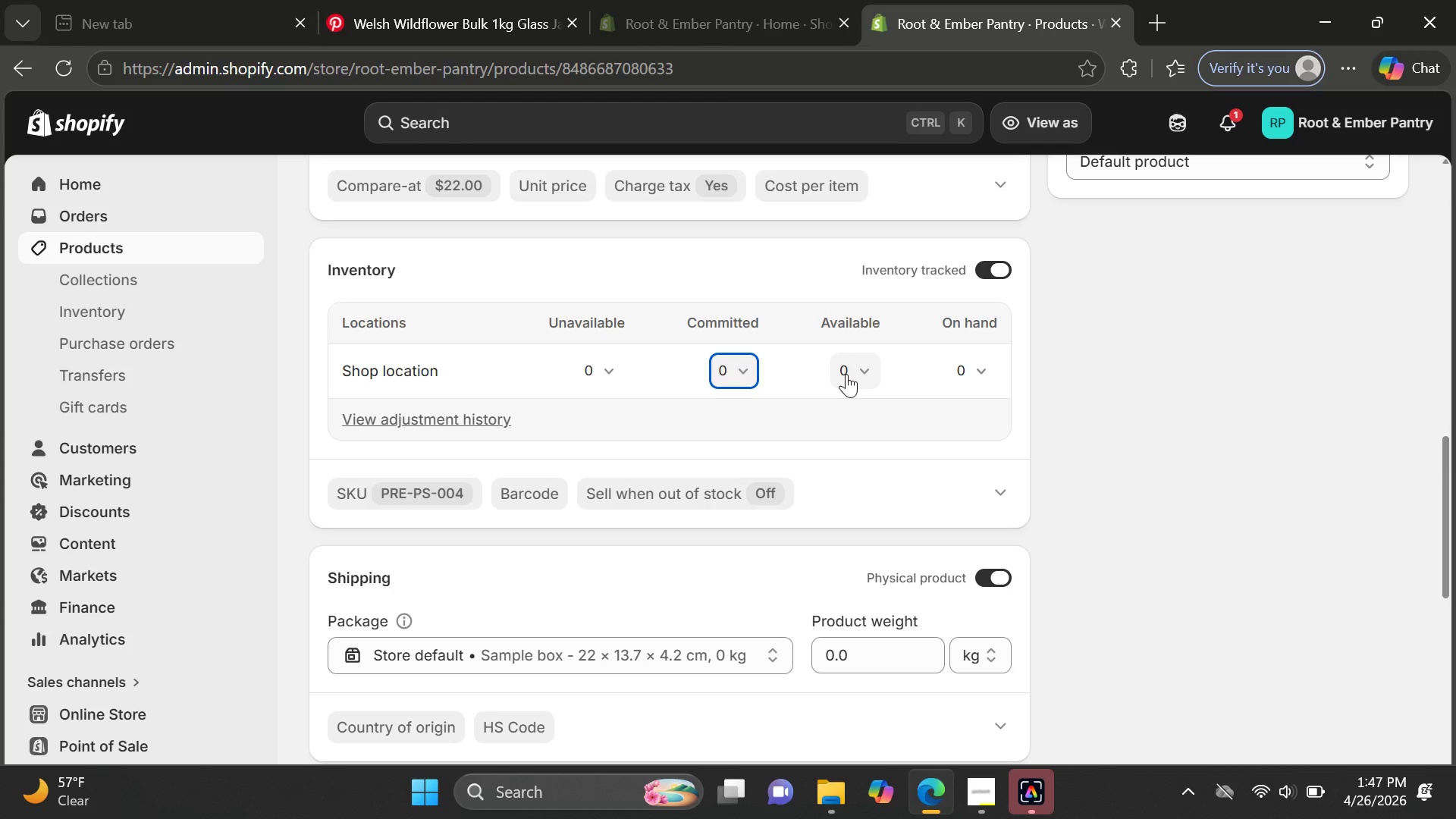 
double_click([847, 374])
 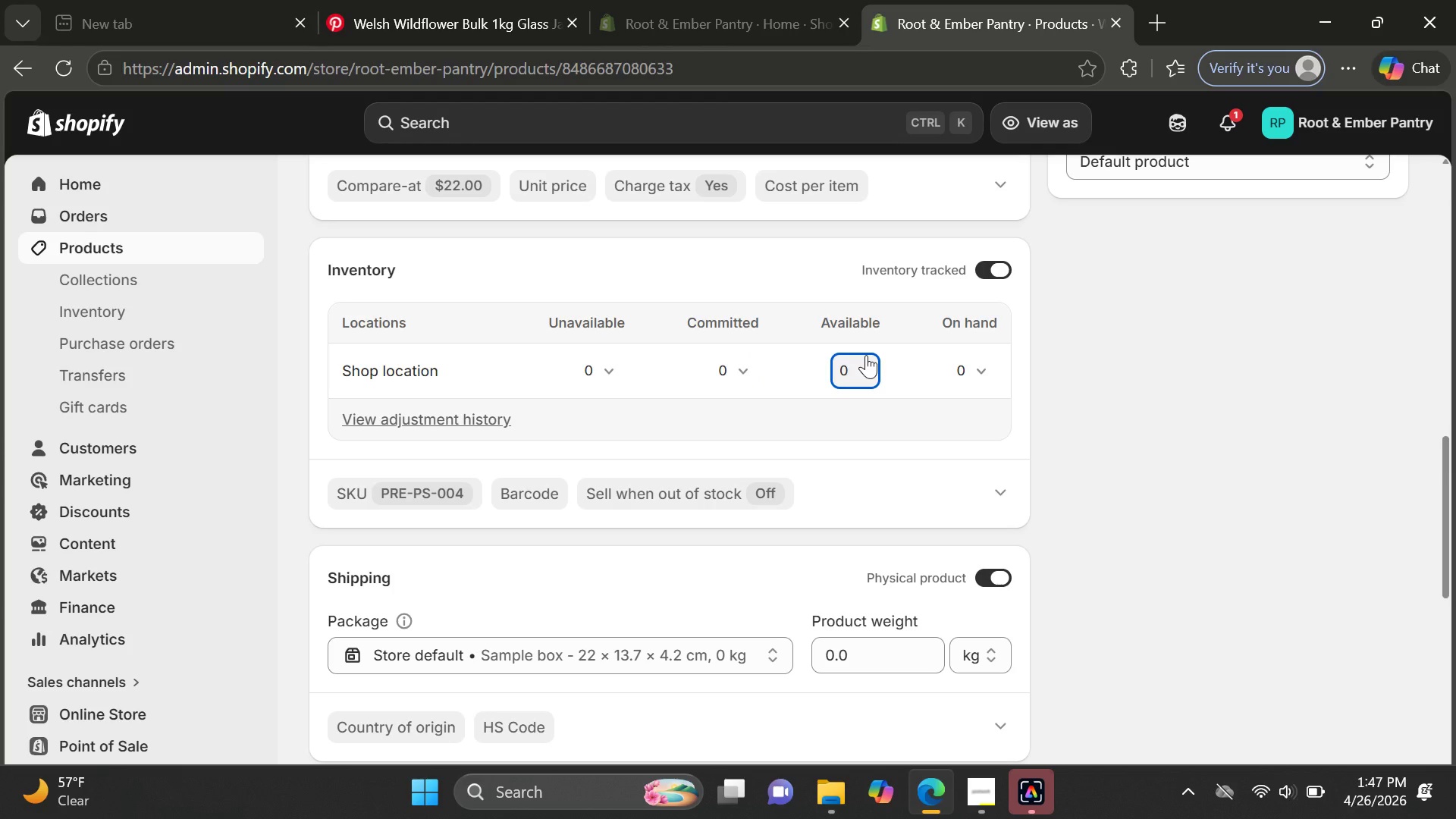 
left_click([866, 355])
 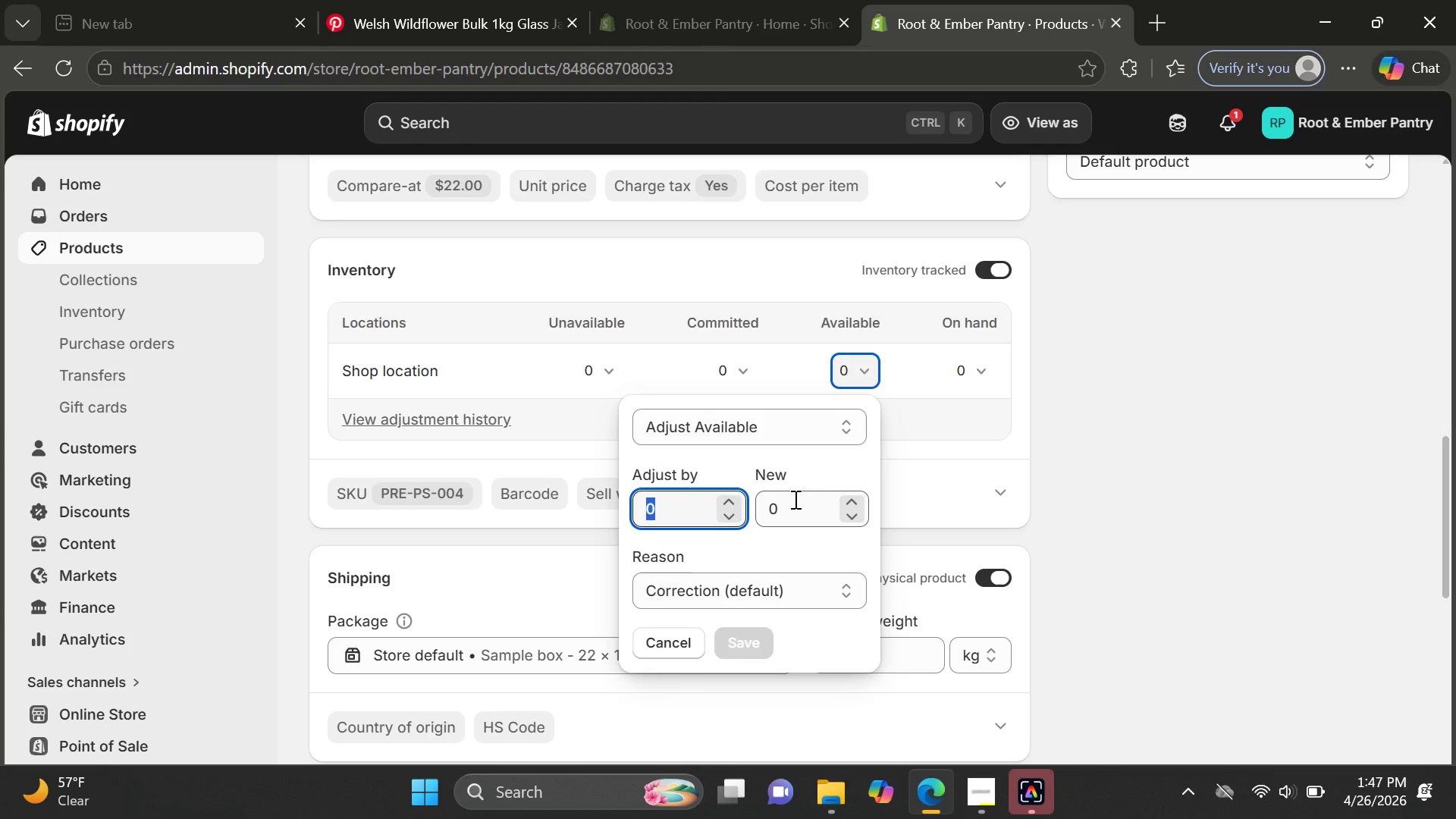 
left_click([795, 503])
 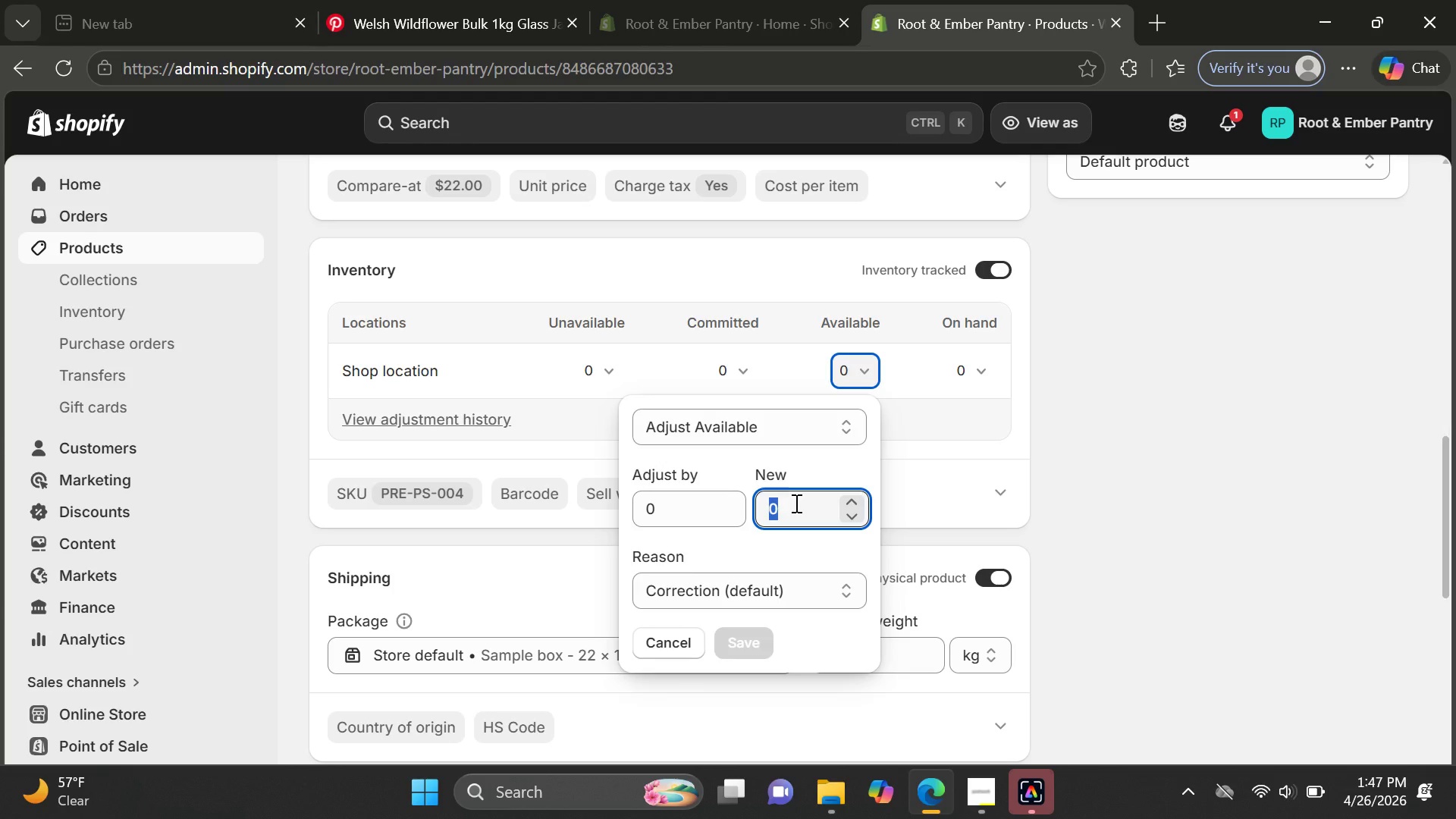 
type(40)
 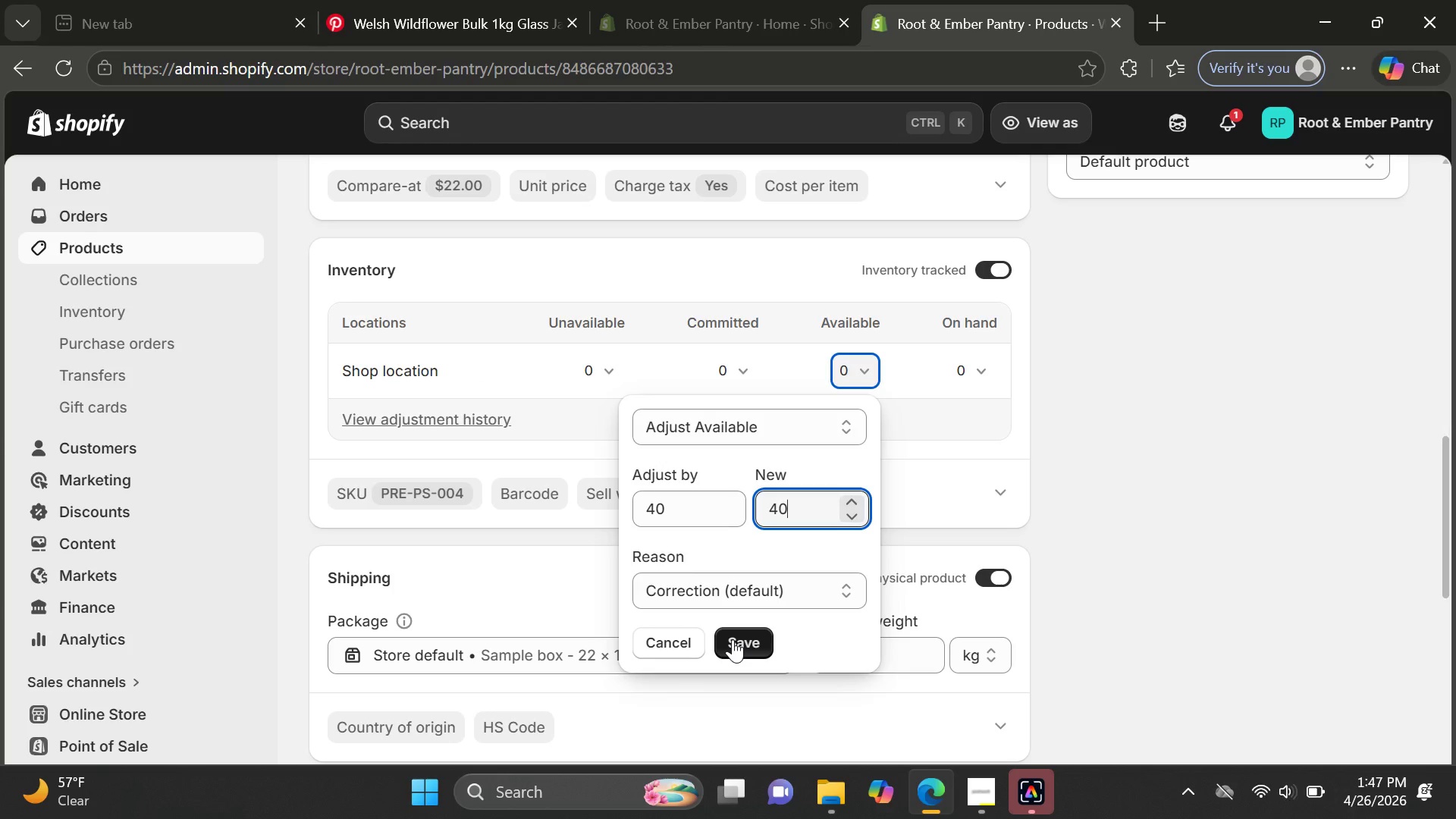 
left_click([733, 639])
 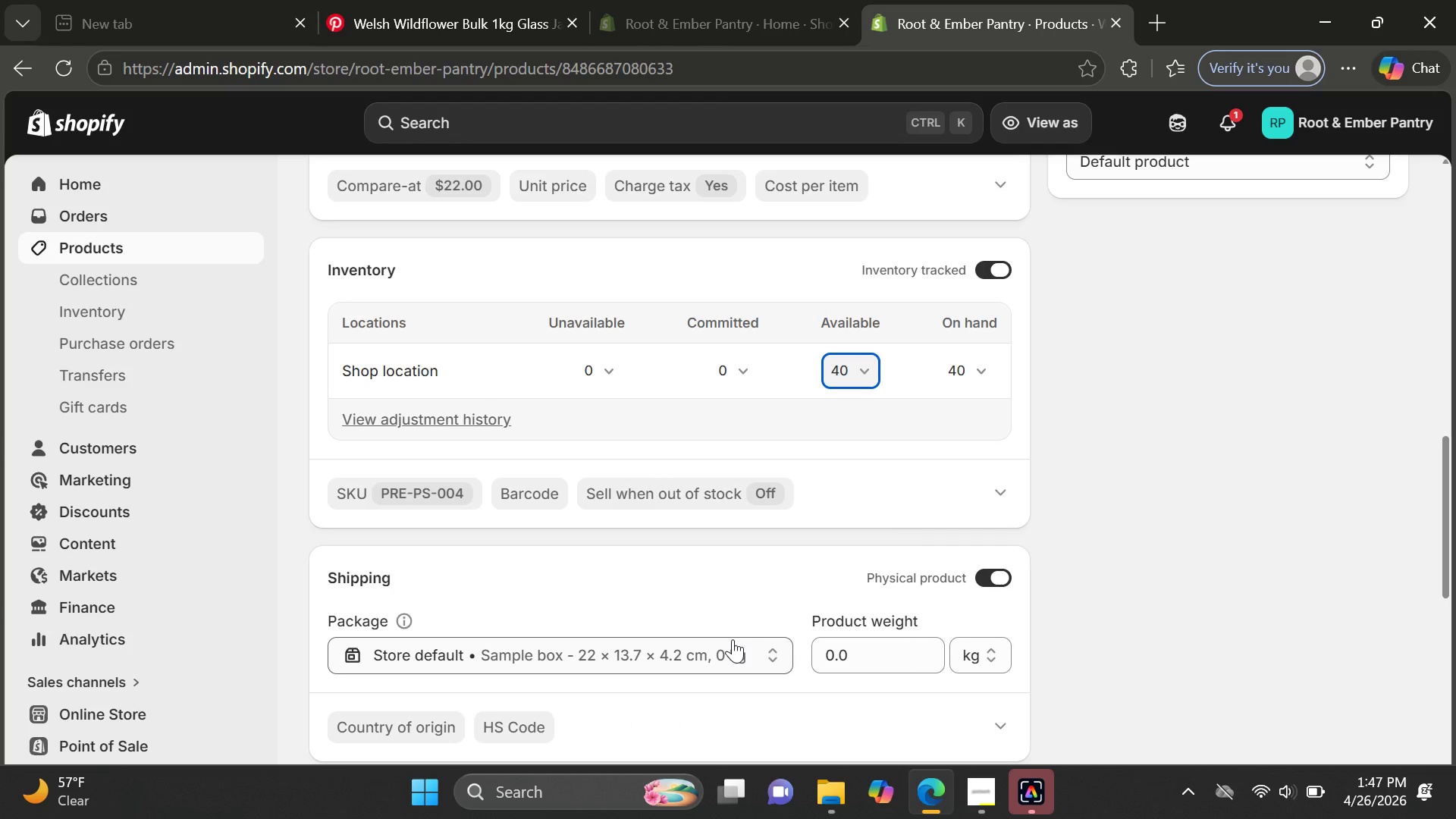 
wait(23.78)
 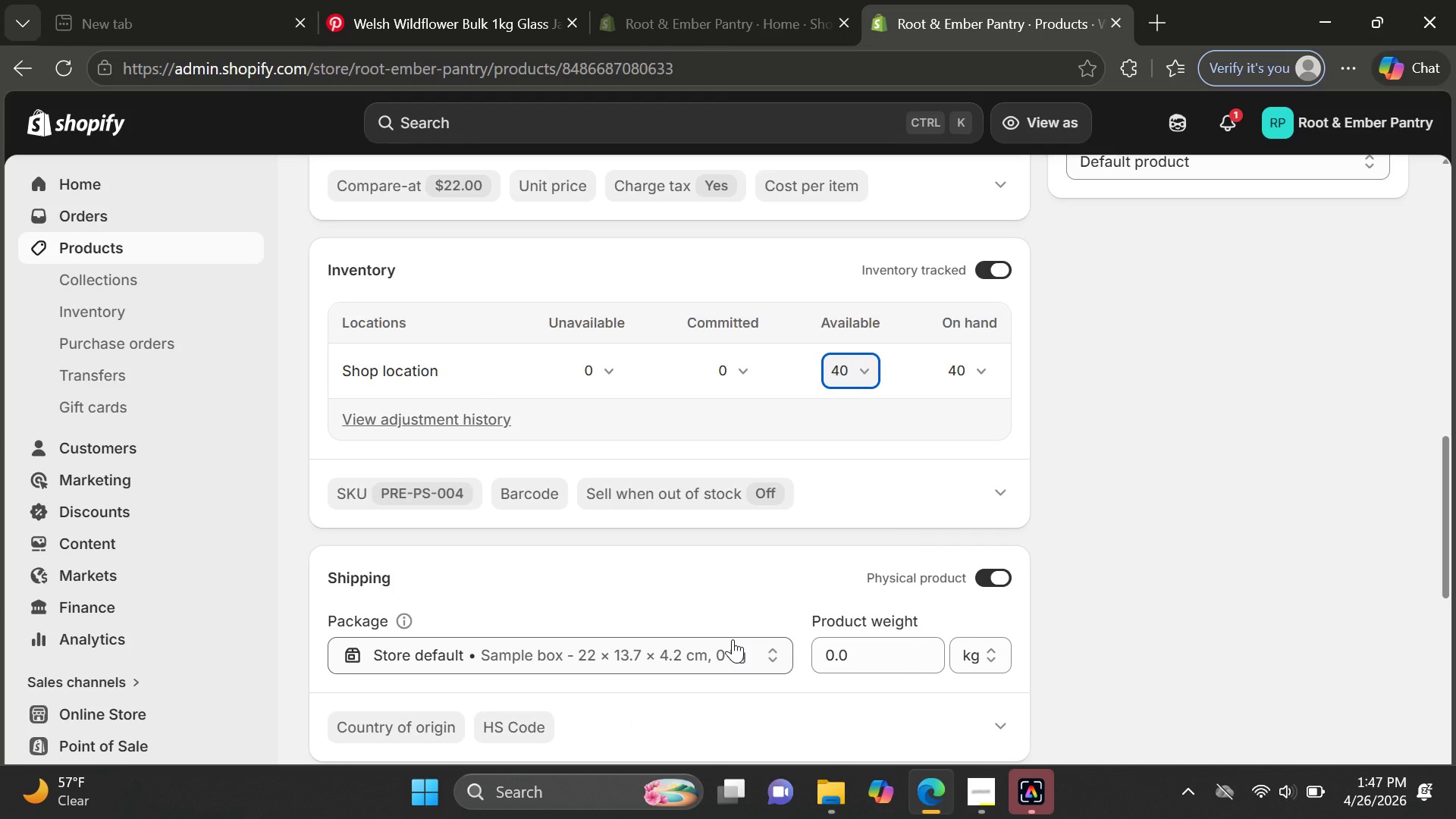 
left_click([871, 657])
 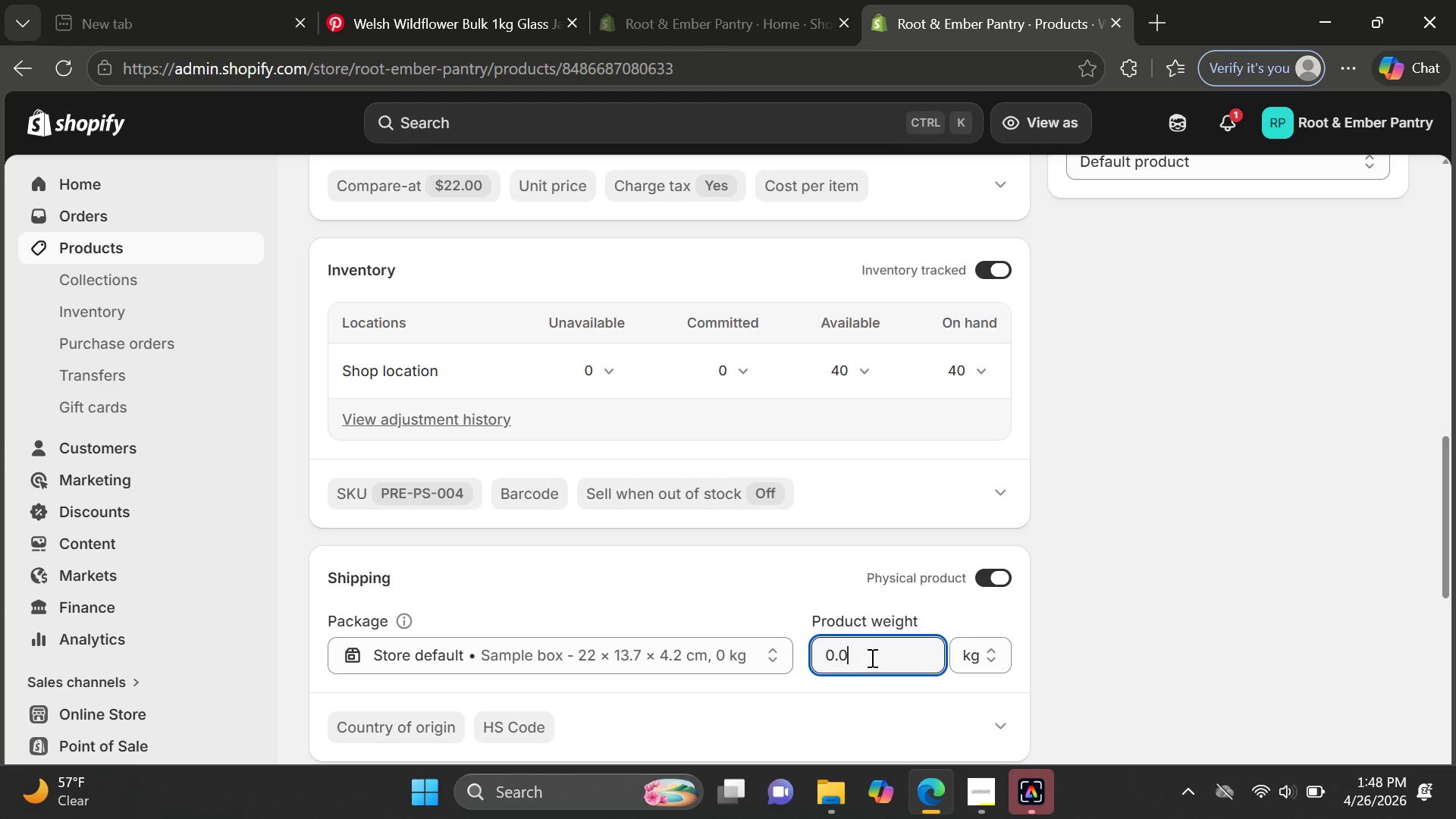 
key(Backspace)
 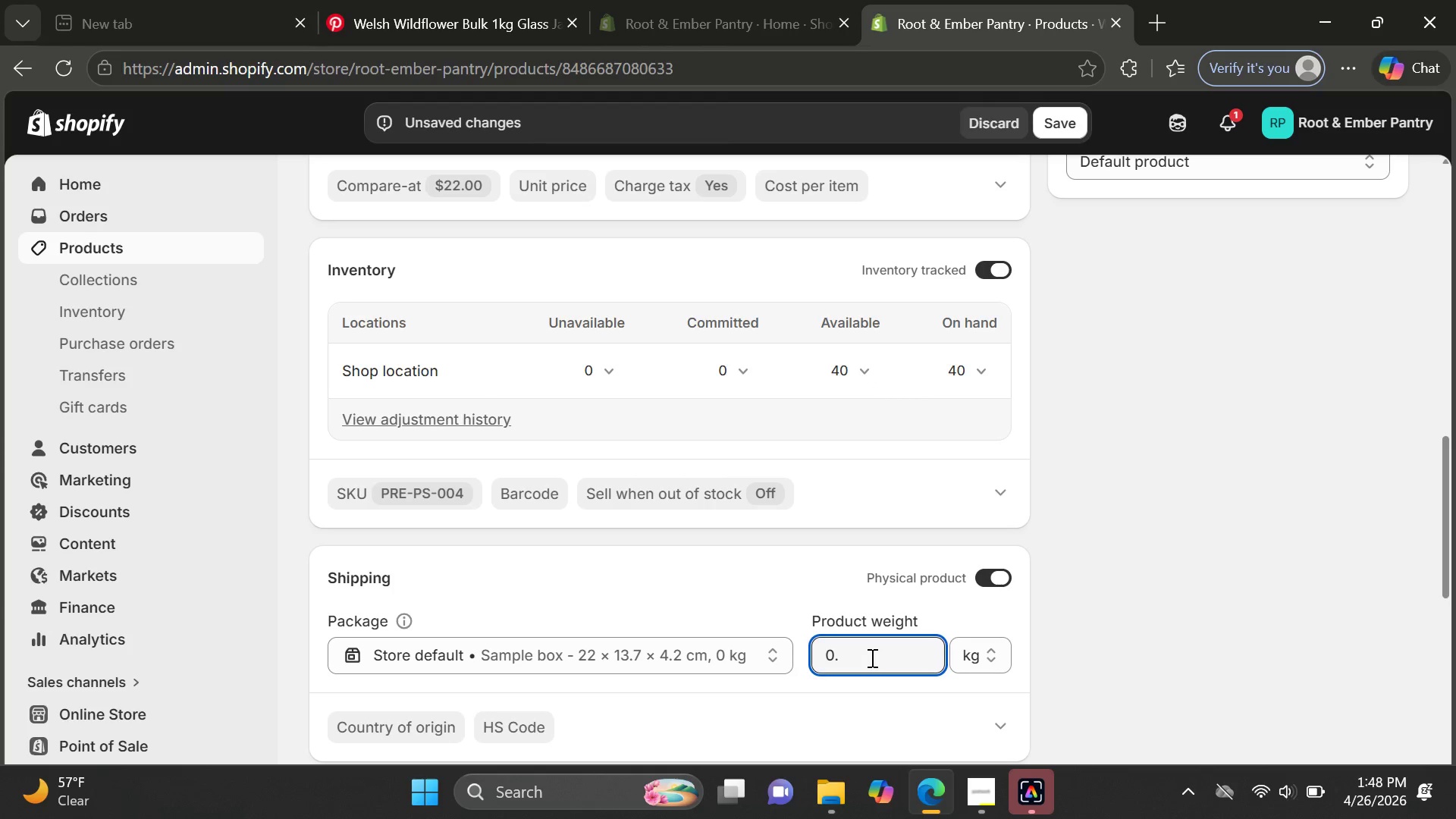 
key(7)
 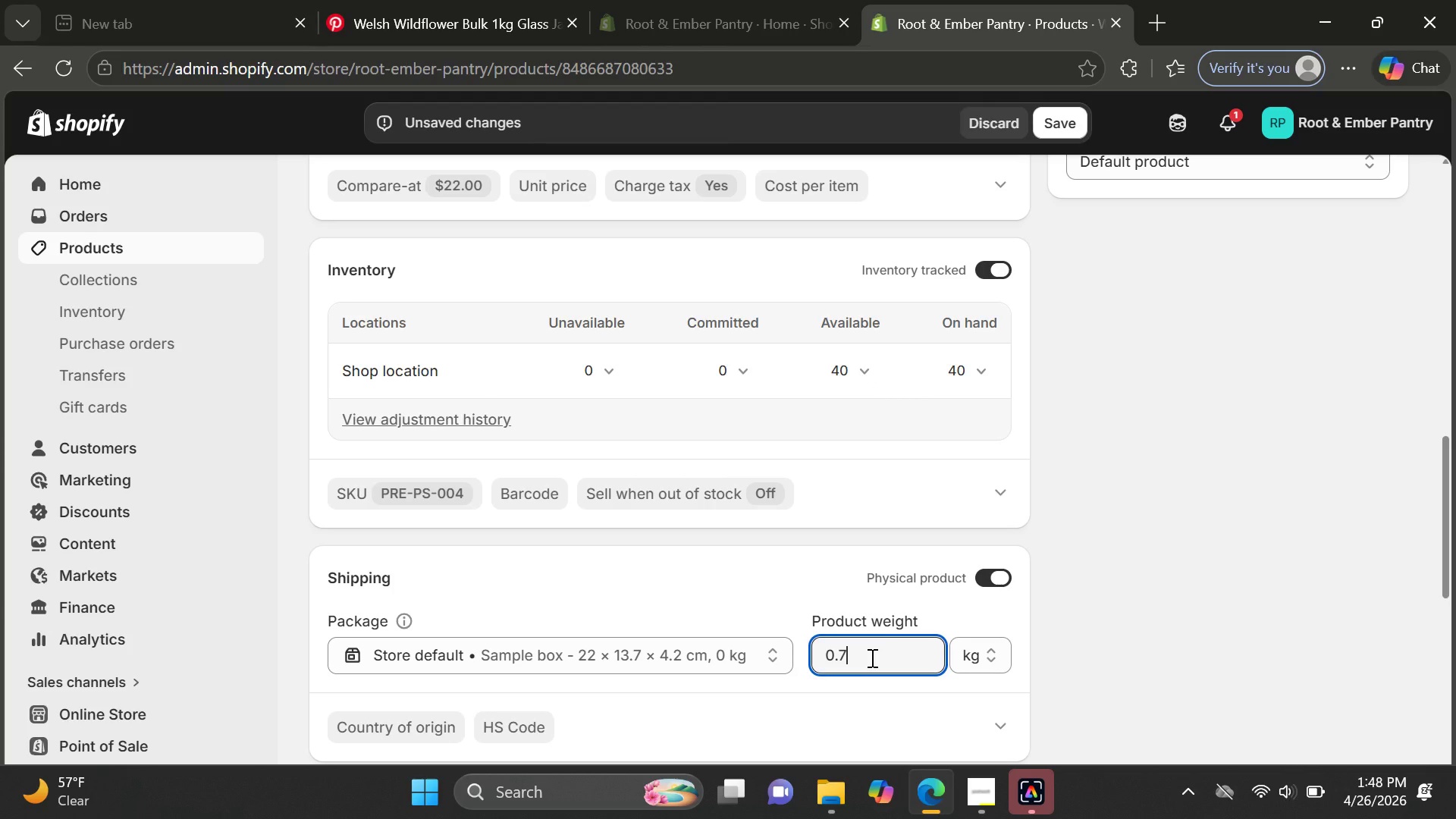 
wait(6.12)
 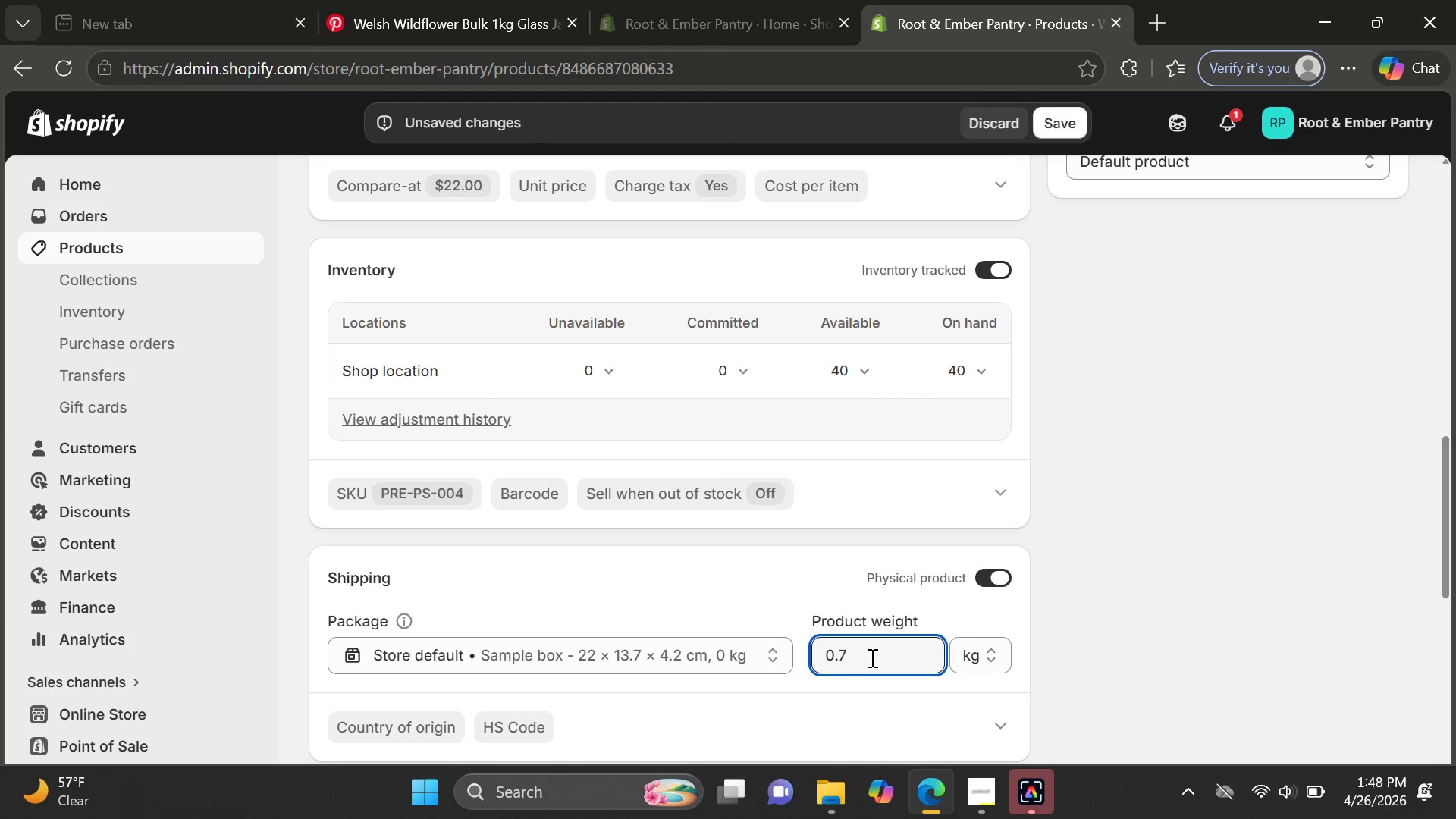 
left_click([1122, 563])
 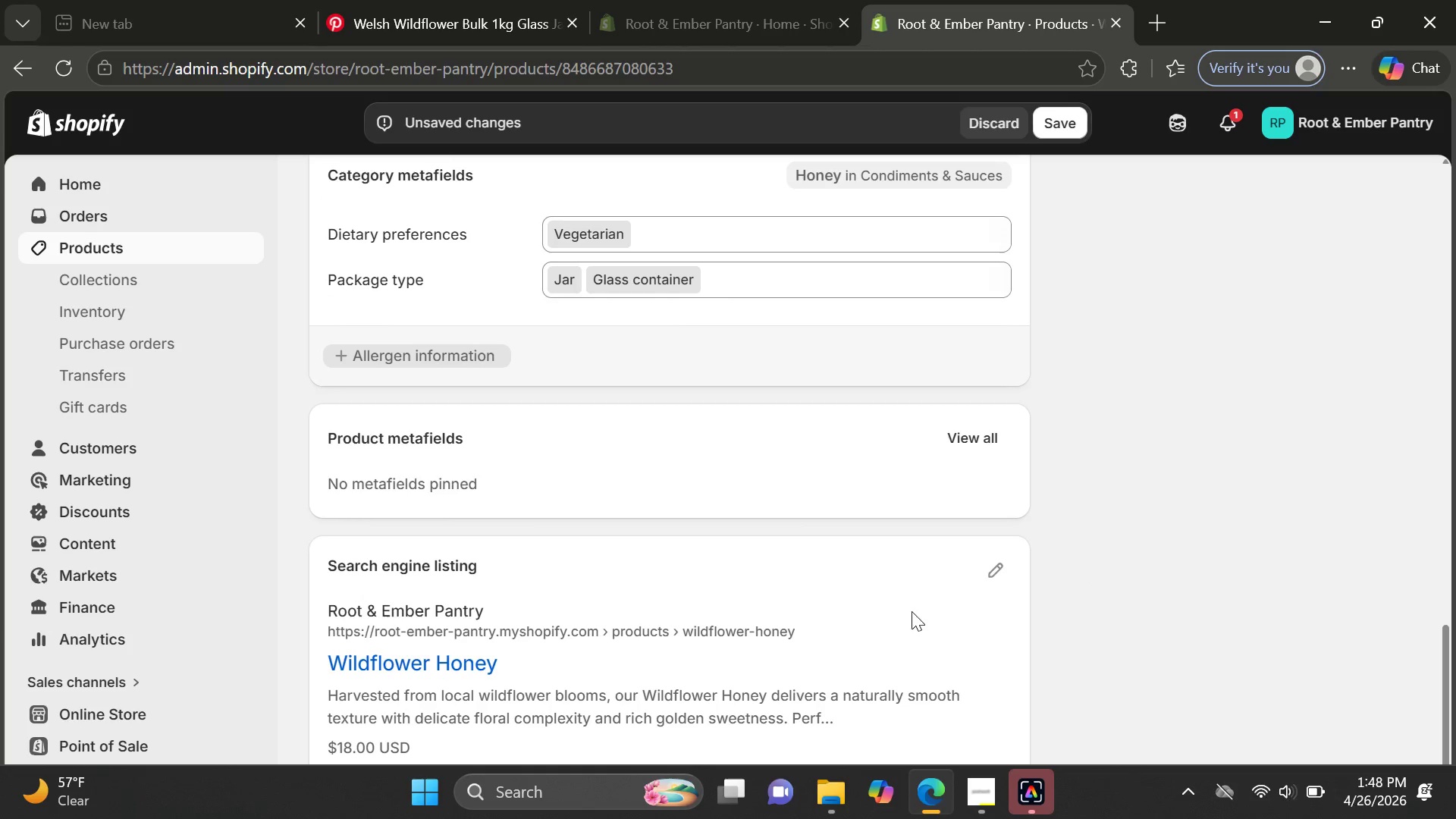 
wait(5.53)
 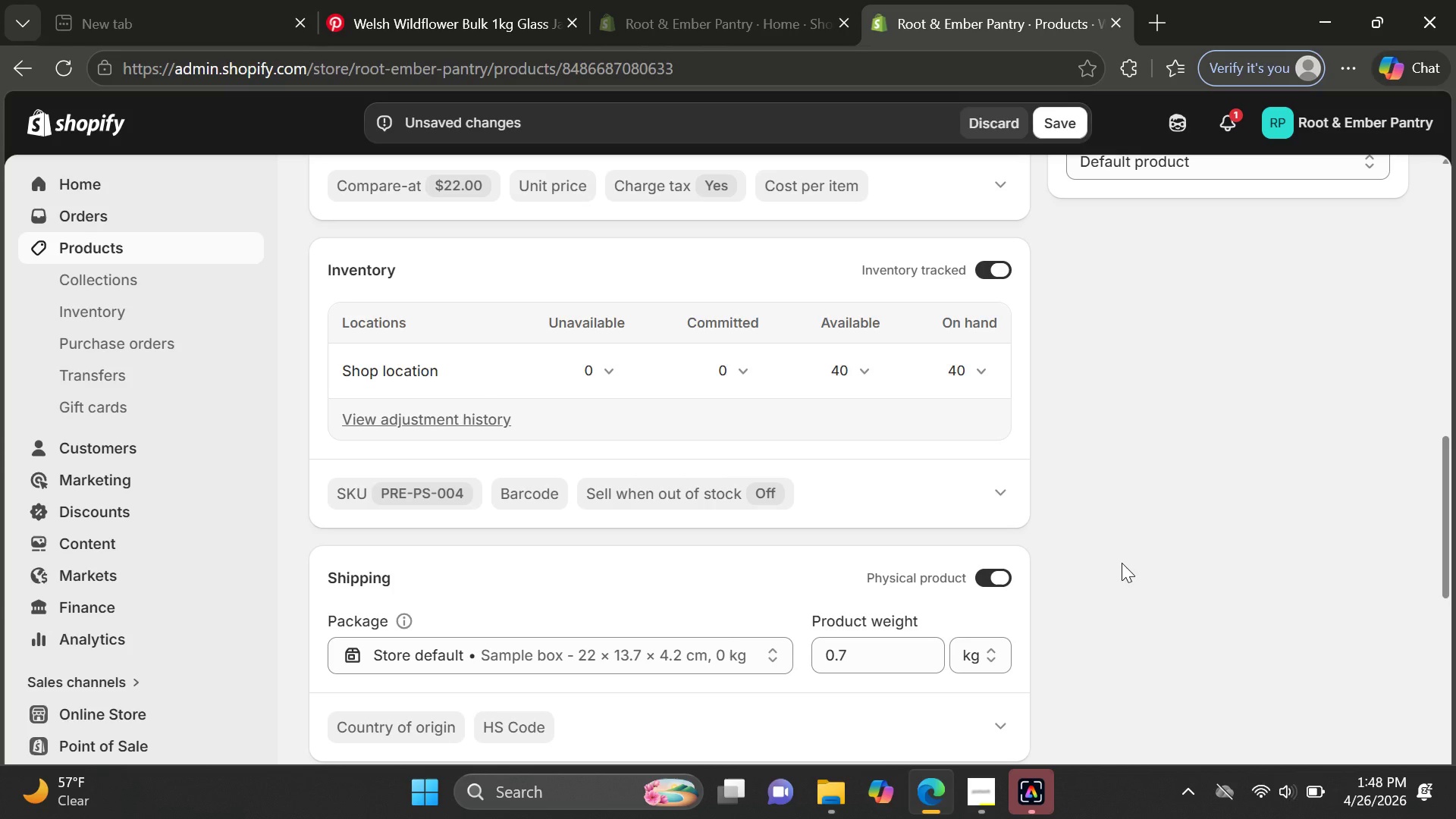 
left_click([995, 576])
 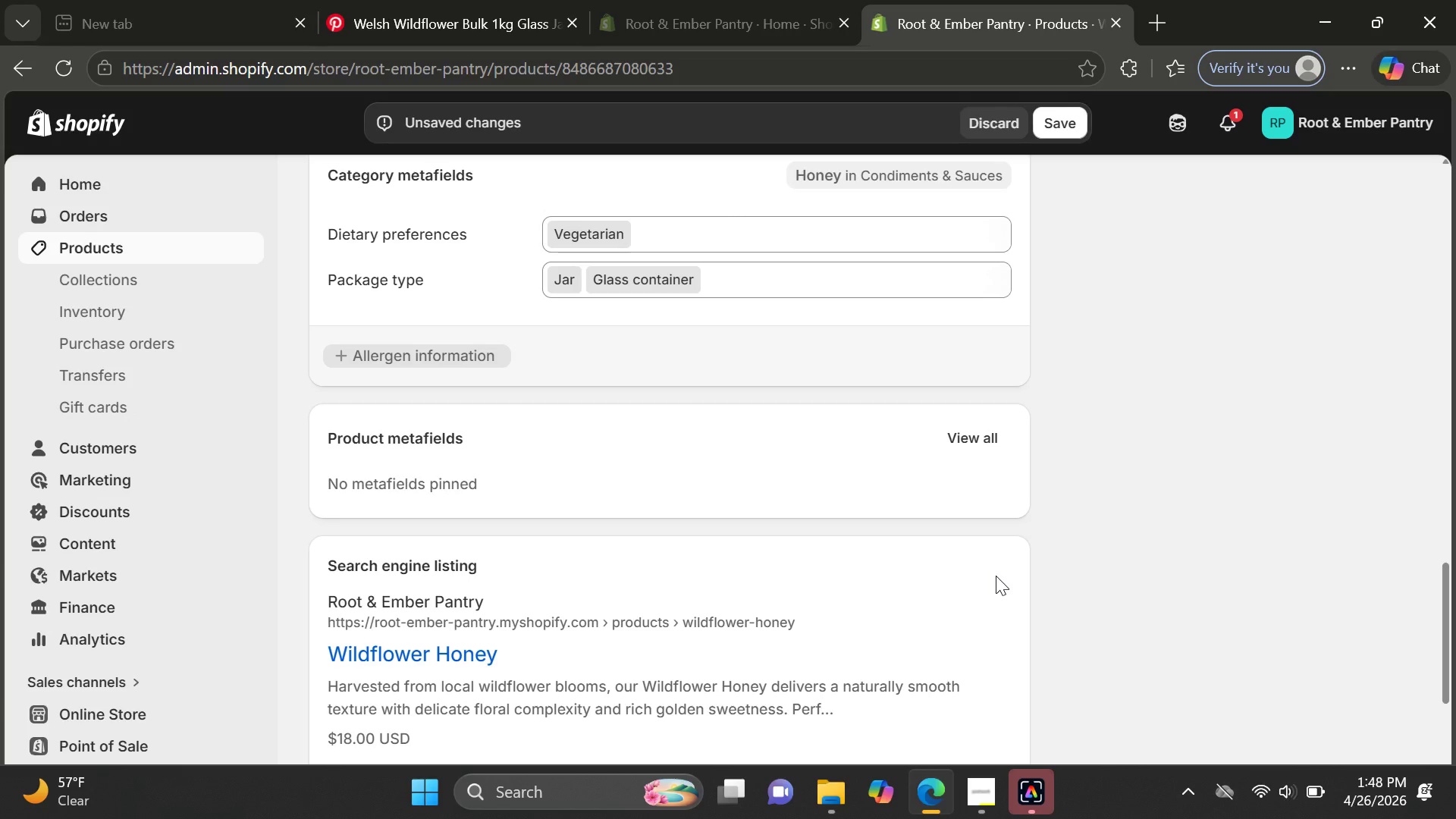 
wait(15.09)
 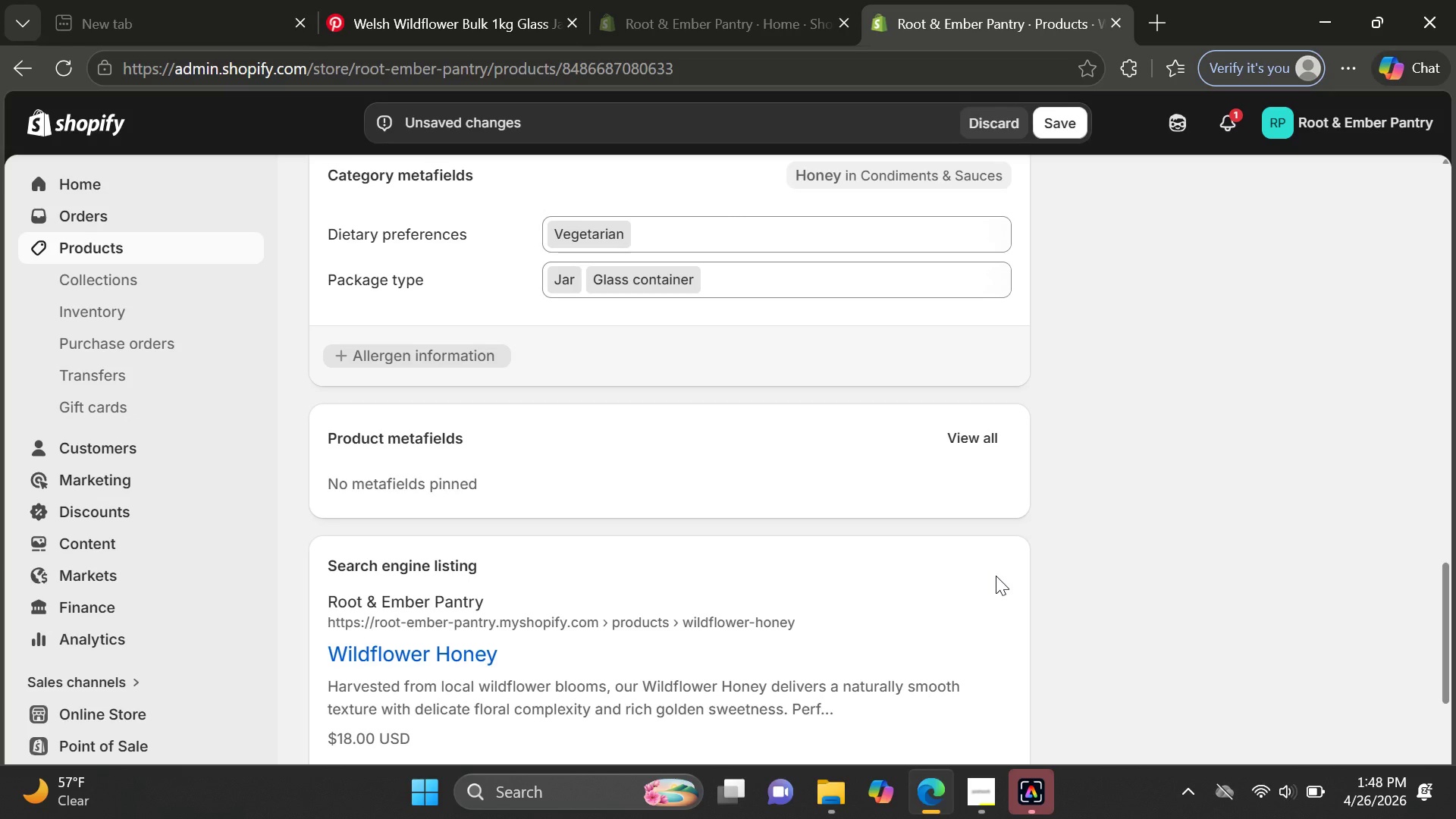 
left_click([503, 403])
 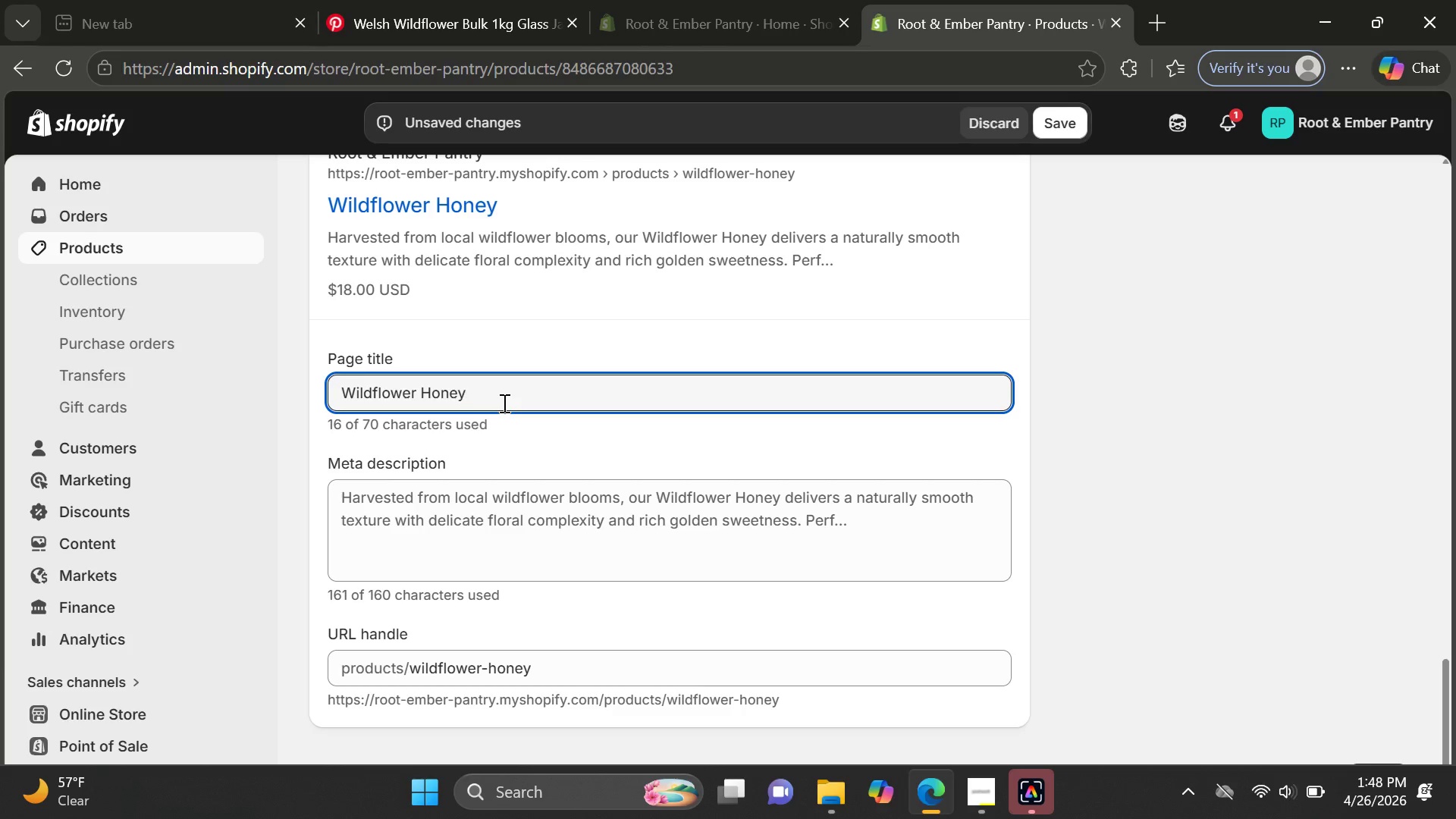 
type( | Root & Ember)
 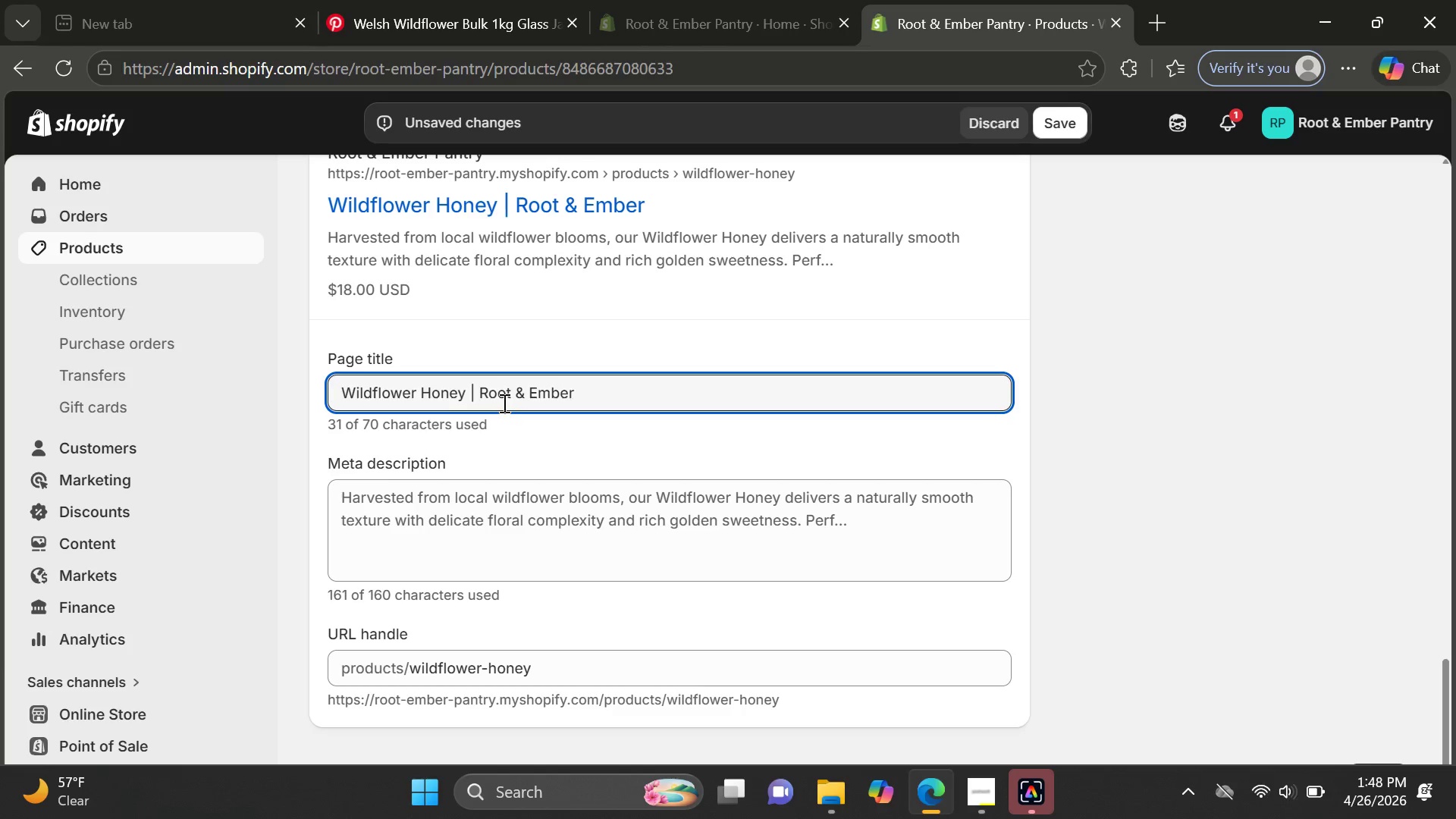 
left_click([553, 538])
 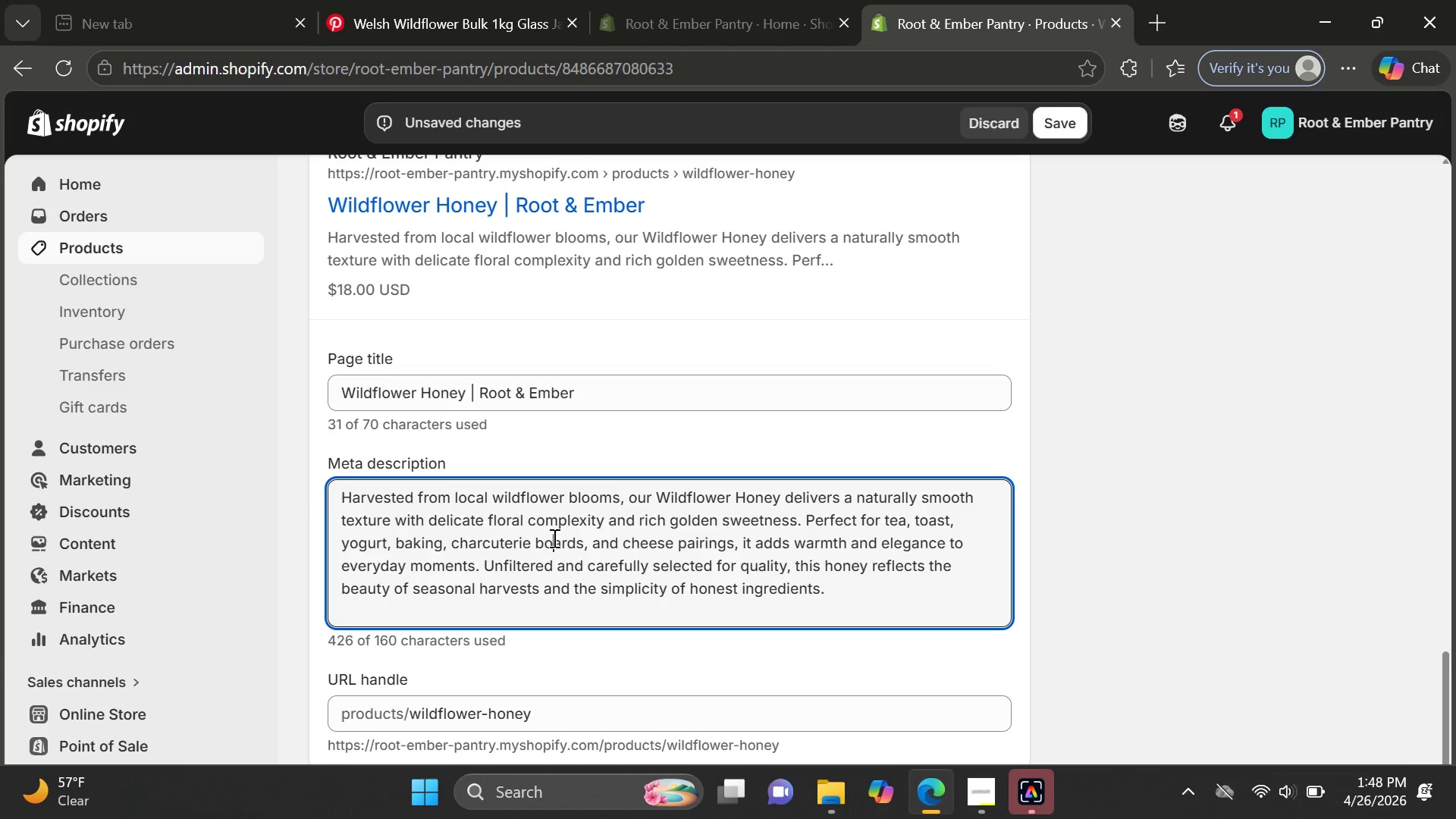 
key(Control+A)
 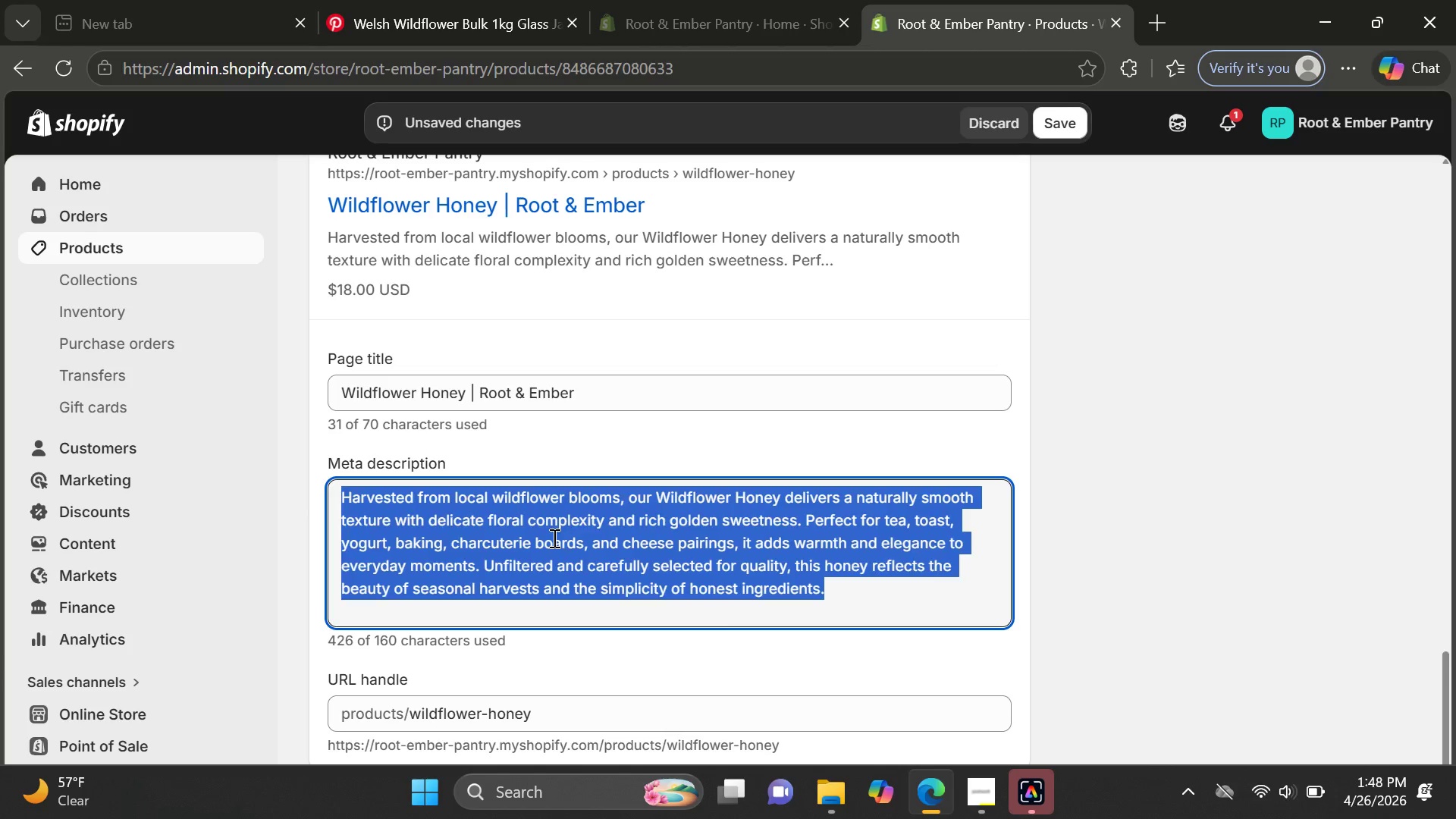 
key(Backspace)
type(Raw wildflower honey sourced locally with delicated )
 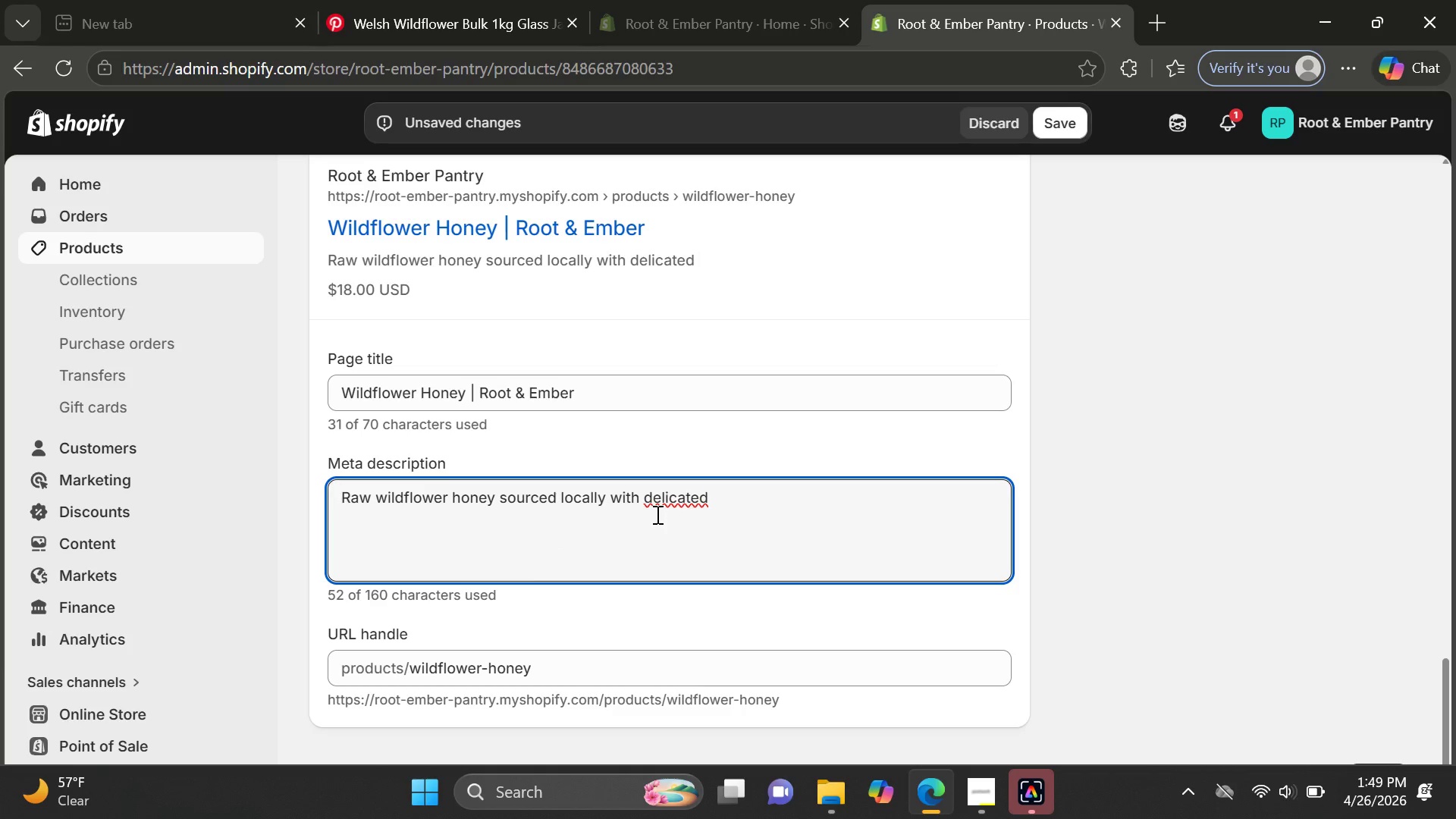 
wait(5.58)
 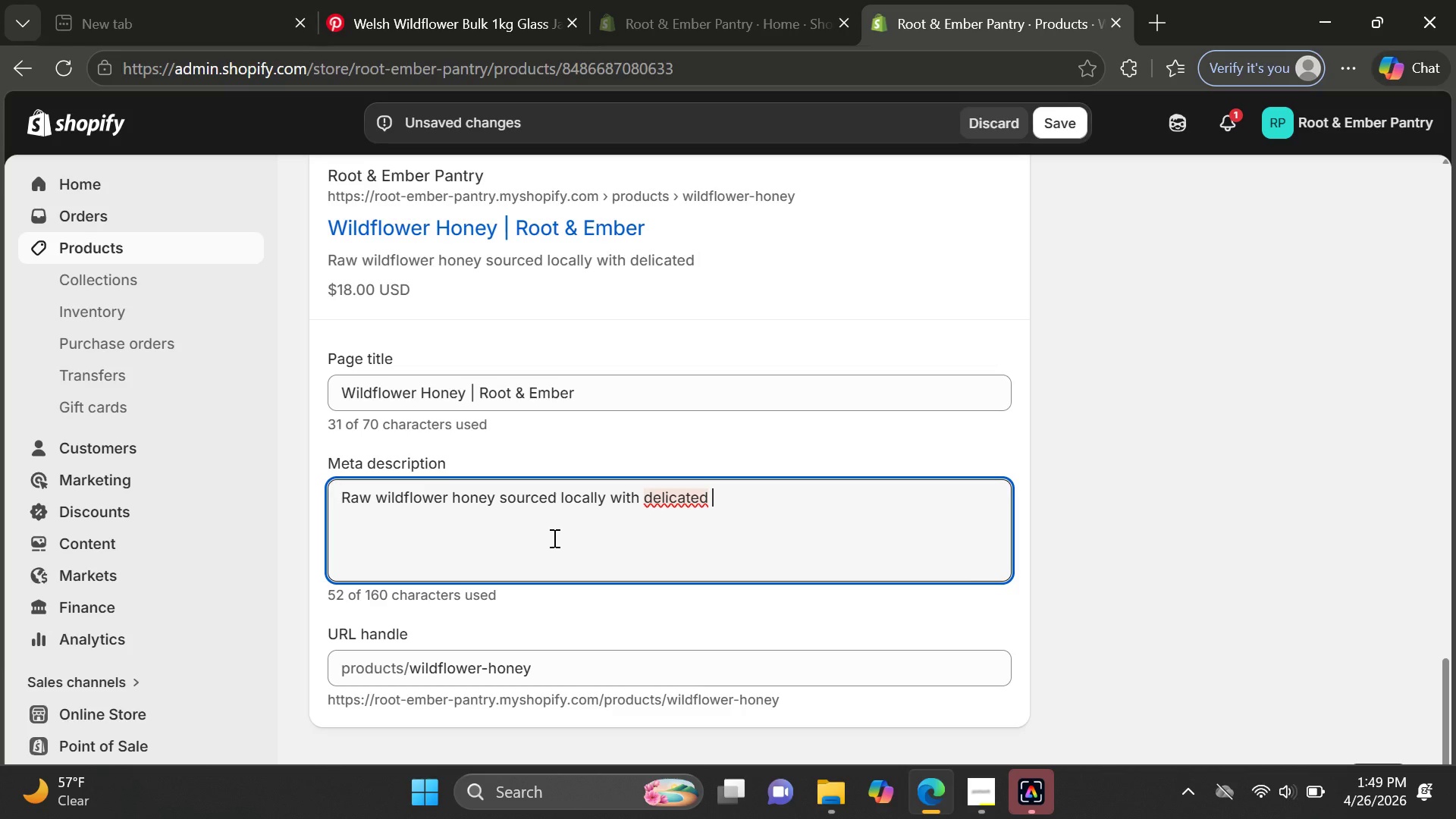 
key(Backspace)
 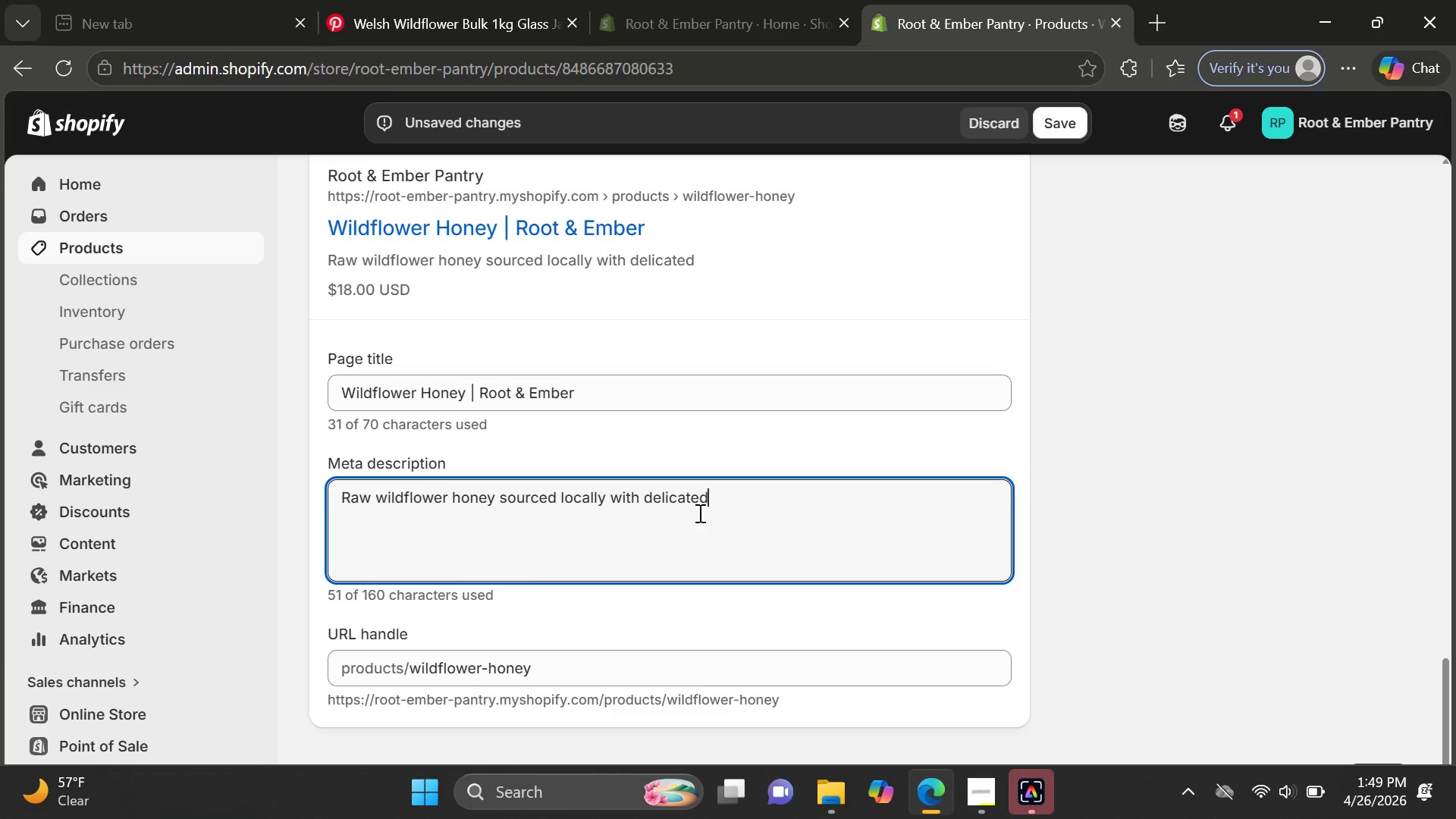 
key(Backspace)
 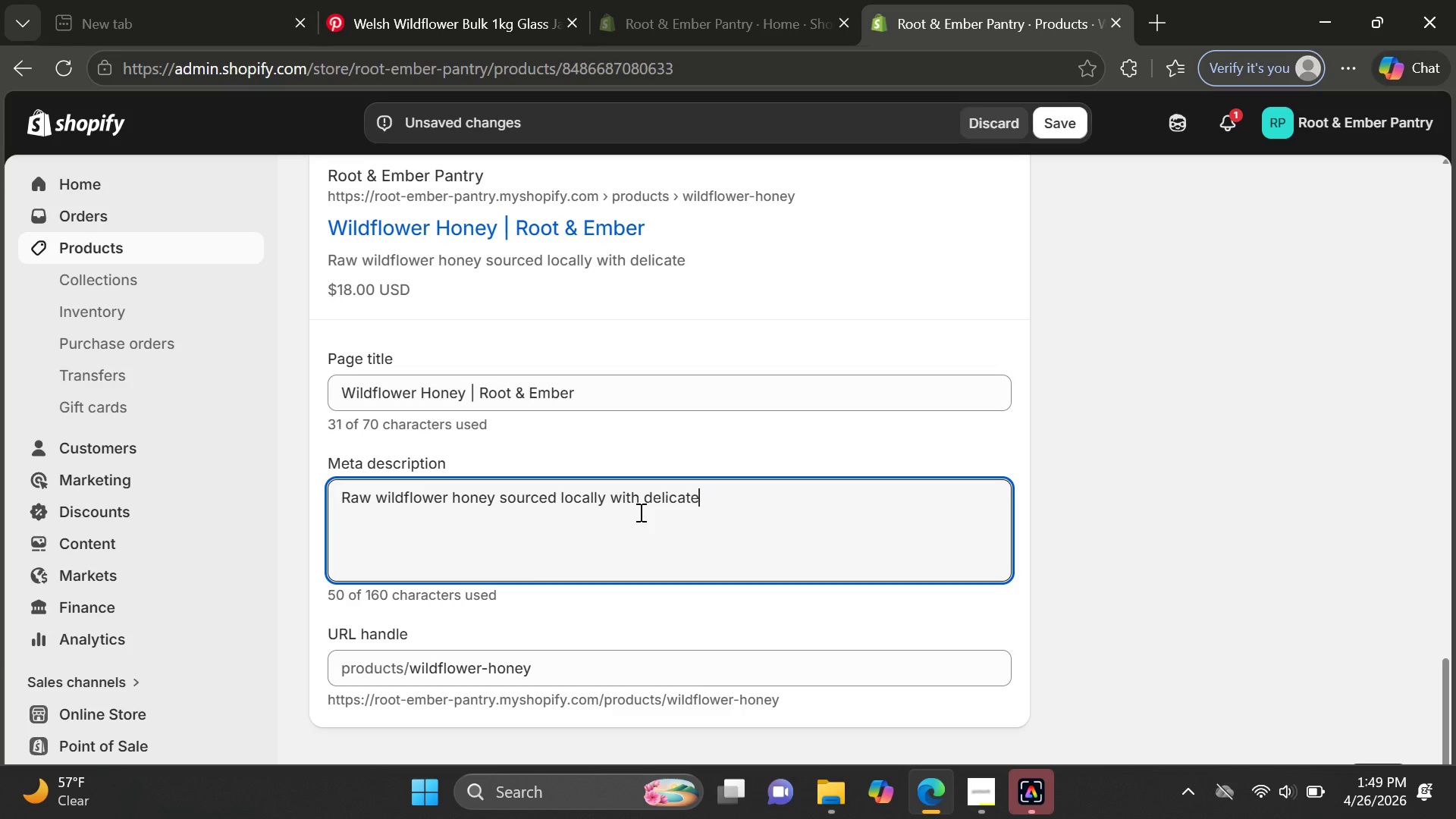 
type( floral notes )
 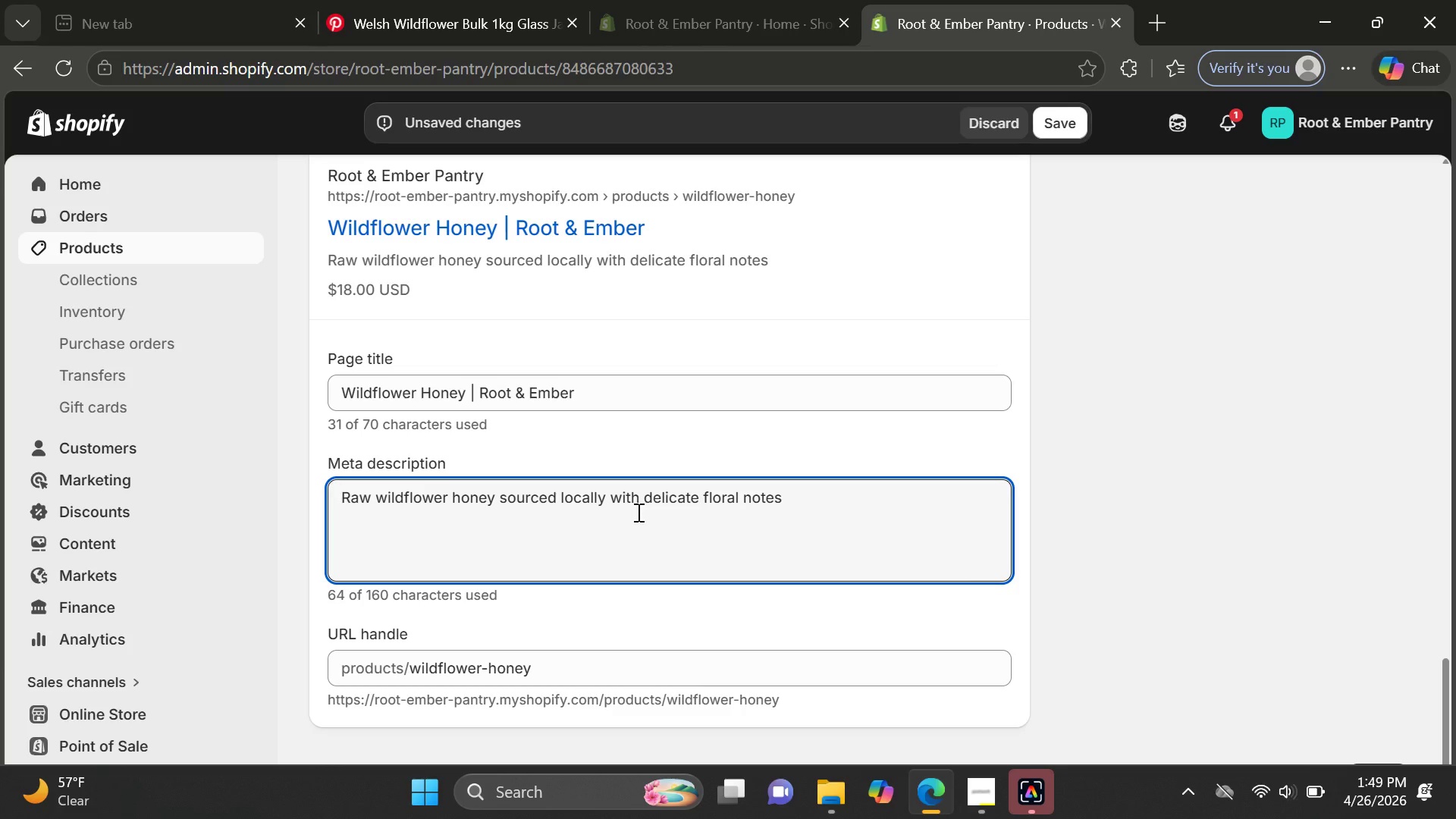 
wait(5.42)
 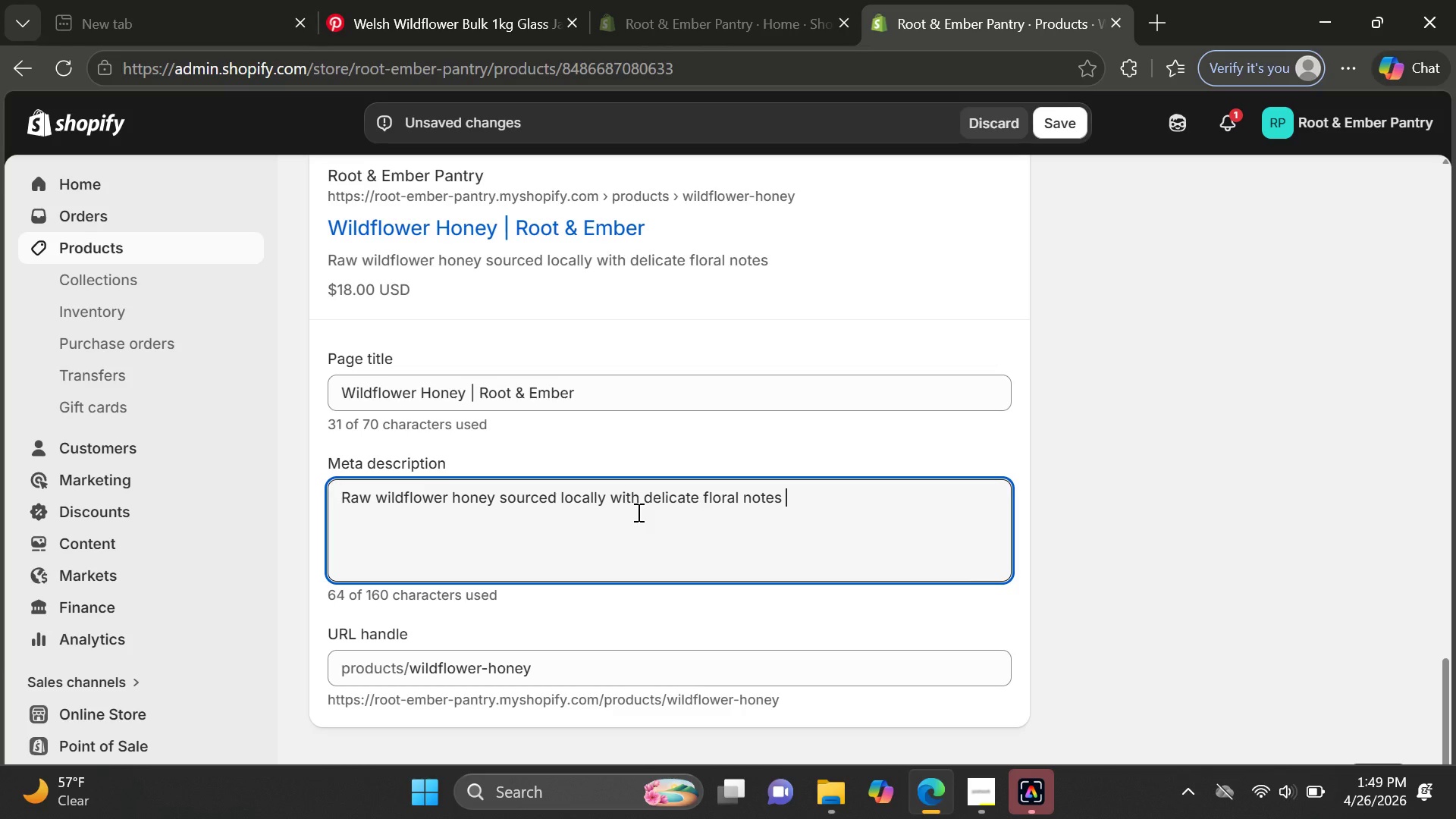 
key(Backspace)
type(, golden texture, adn)
key(Backspace)
key(Backspace)
type(nd m)
key(Backspace)
type(naturlly smooth fifnish for )
 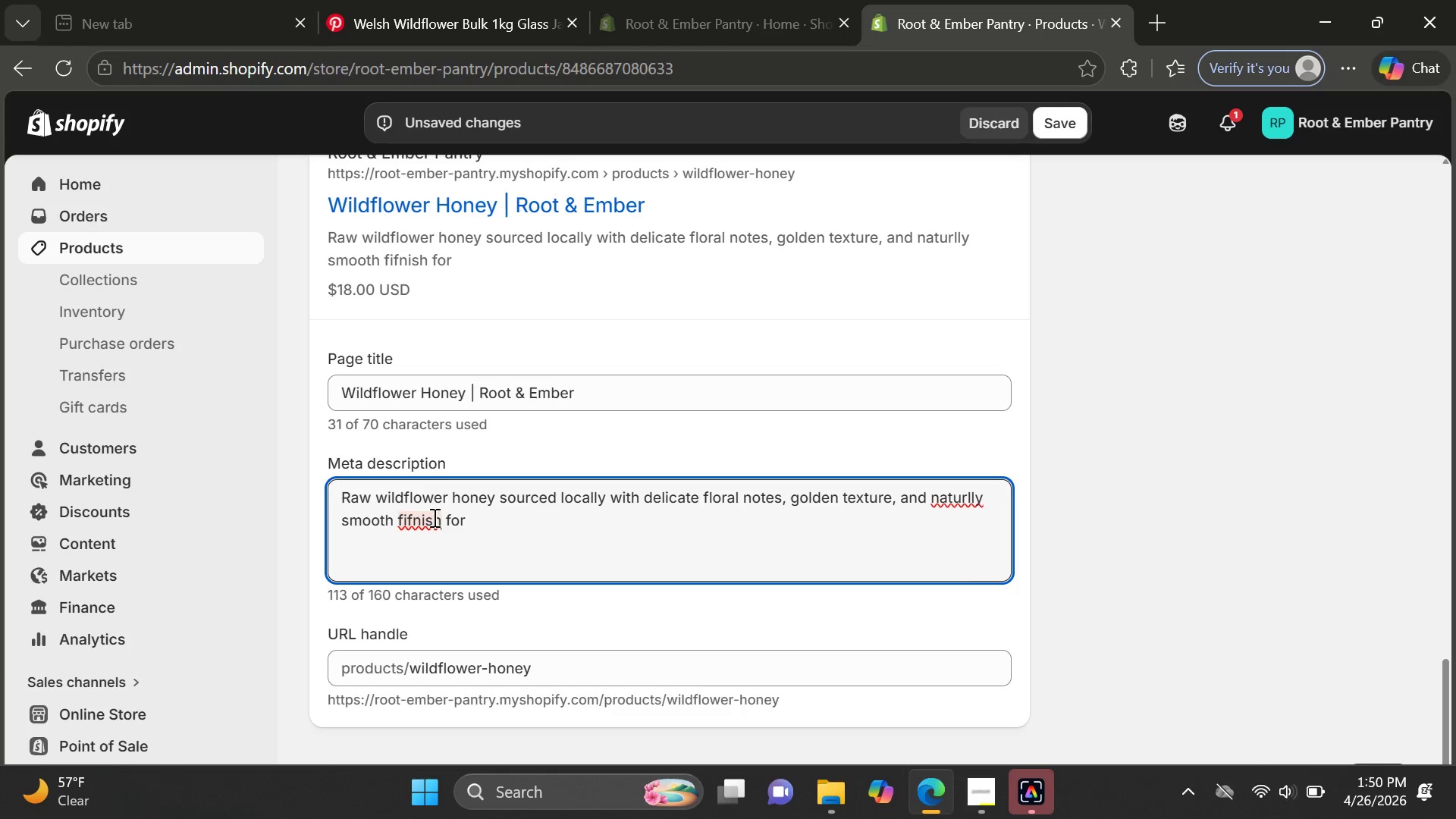 
left_click([428, 517])
 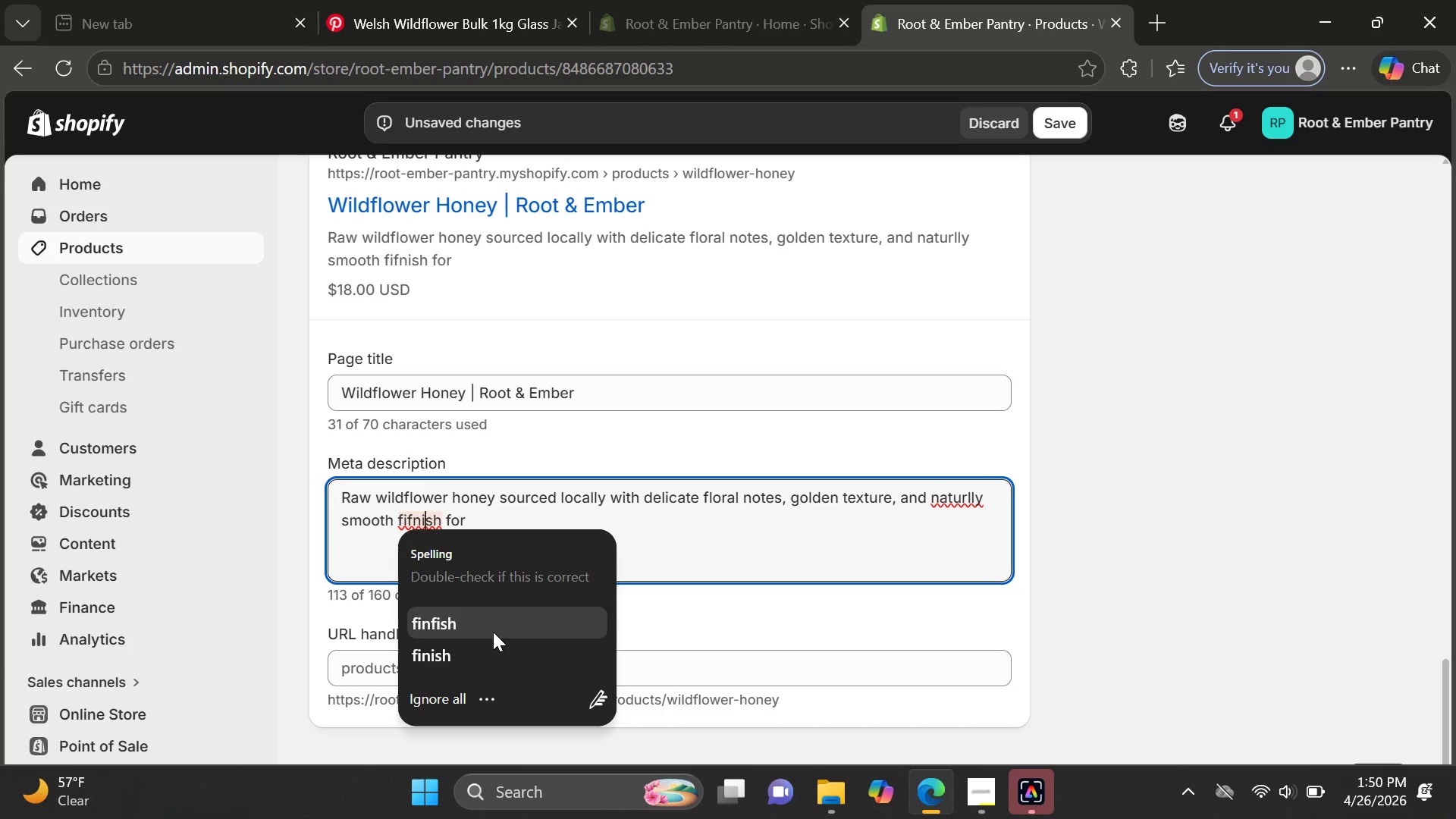 
left_click([457, 659])
 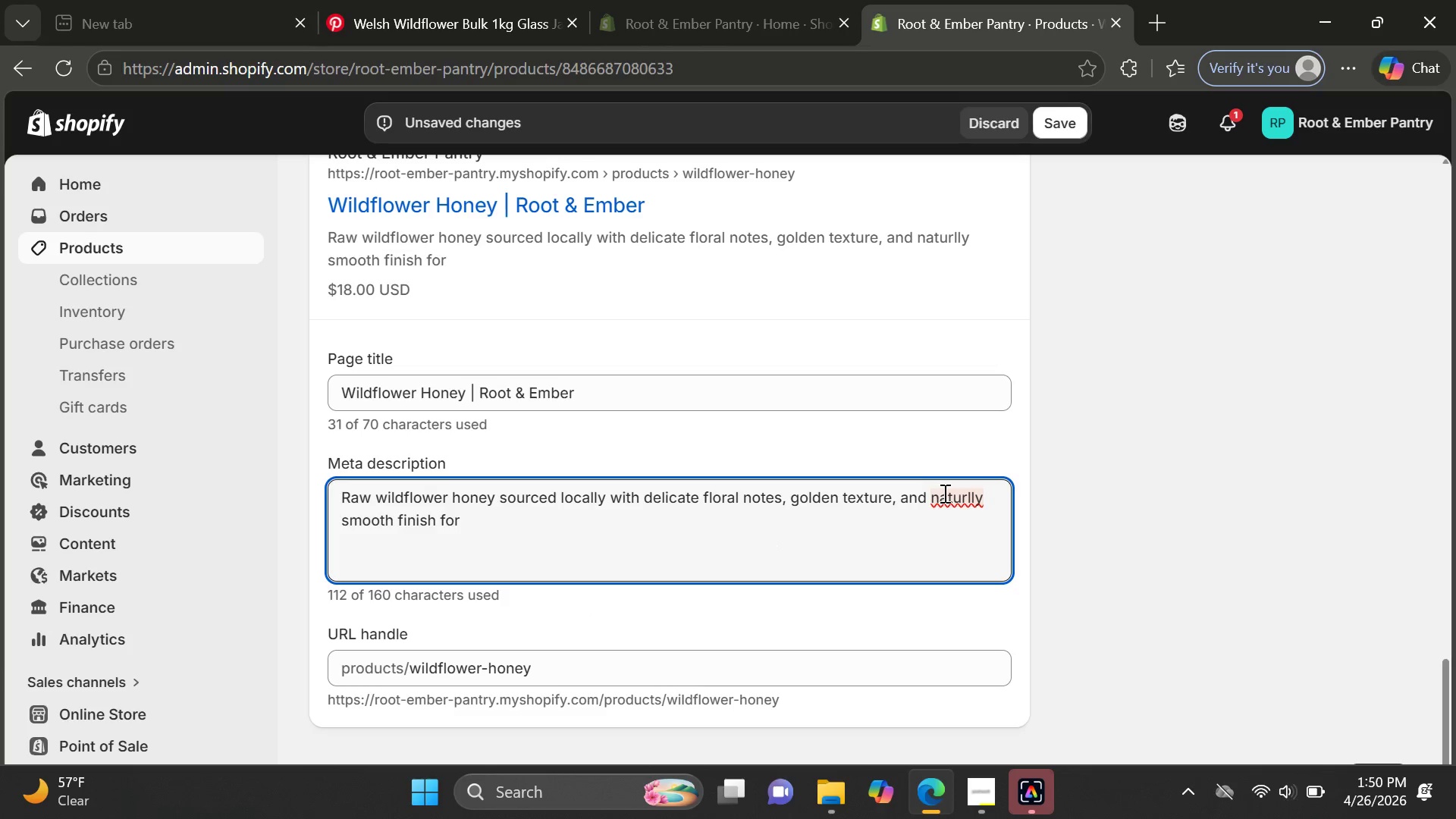 
left_click([944, 492])
 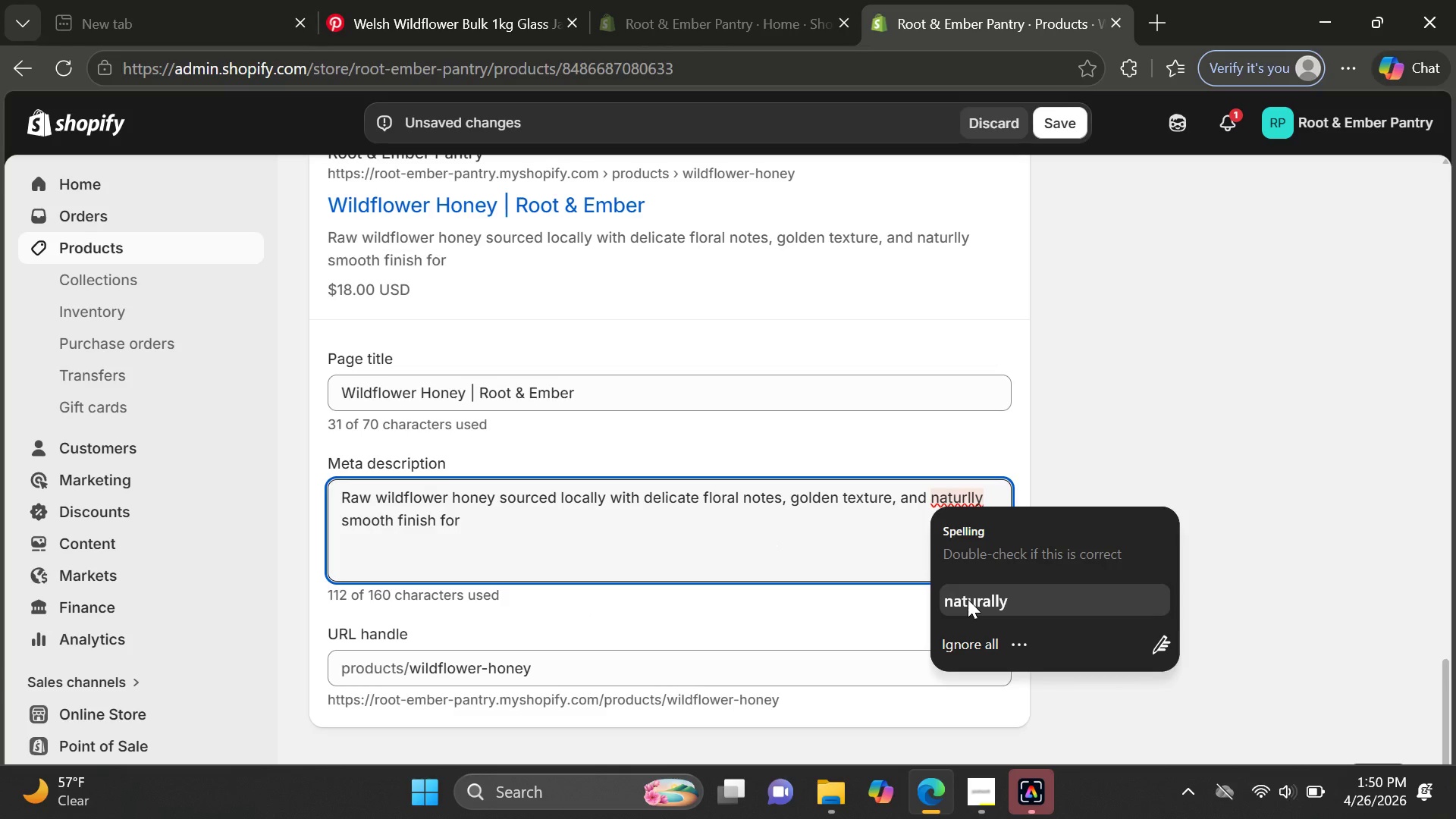 
left_click([968, 599])
 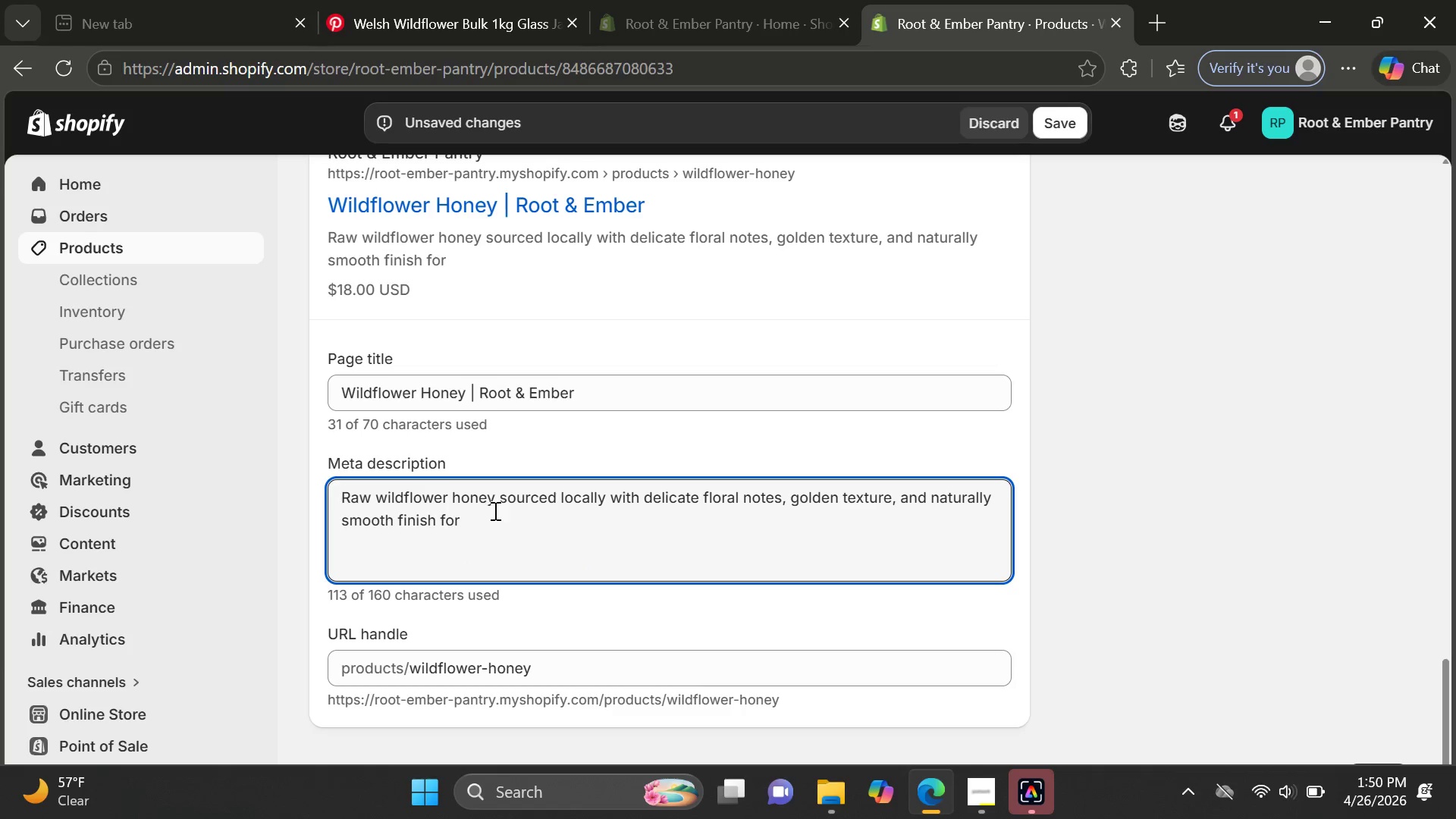 
left_click([494, 523])
 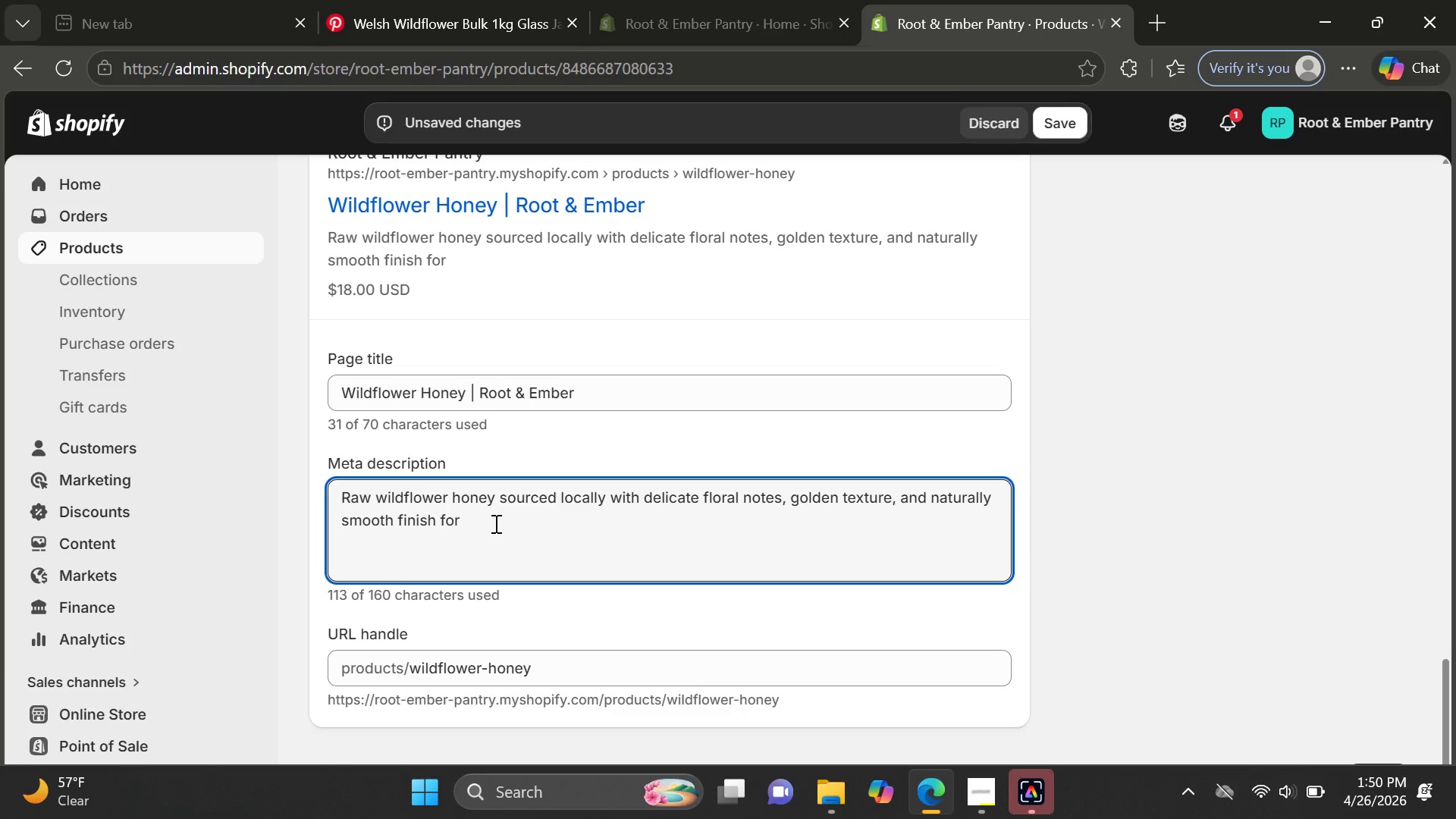 
type(everyday luxury)
 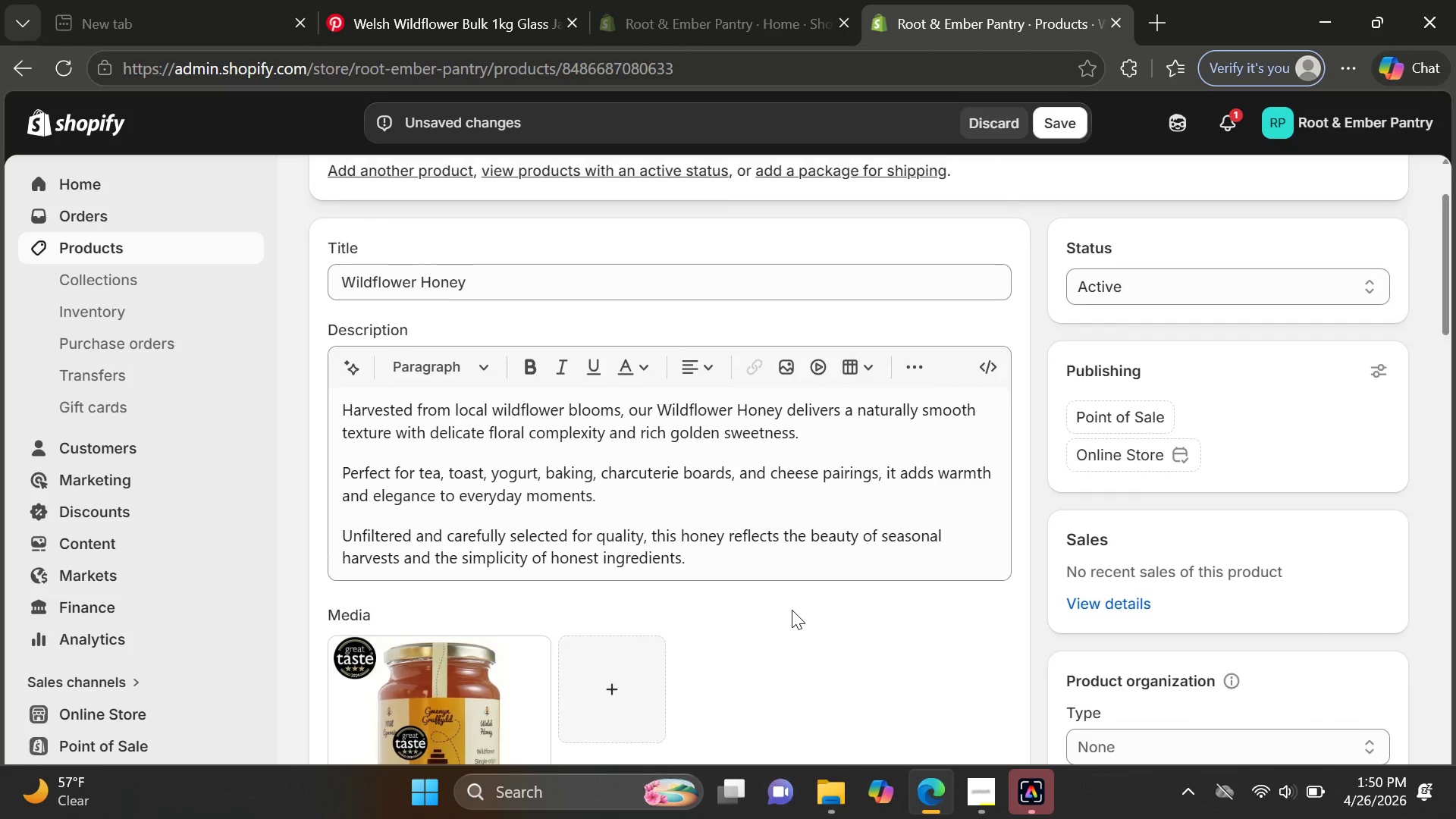 
wait(10.12)
 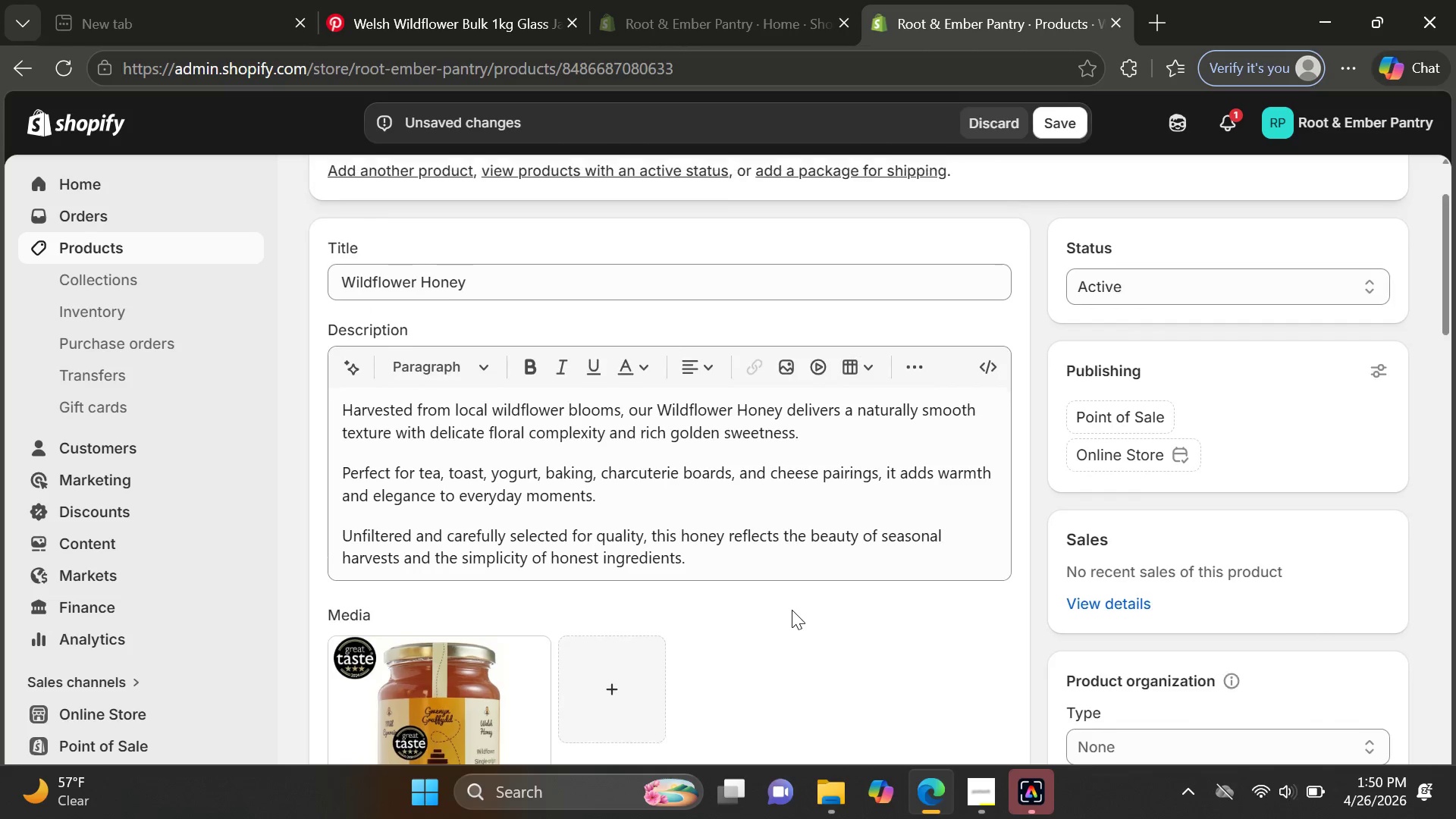 
left_click([1124, 347])
 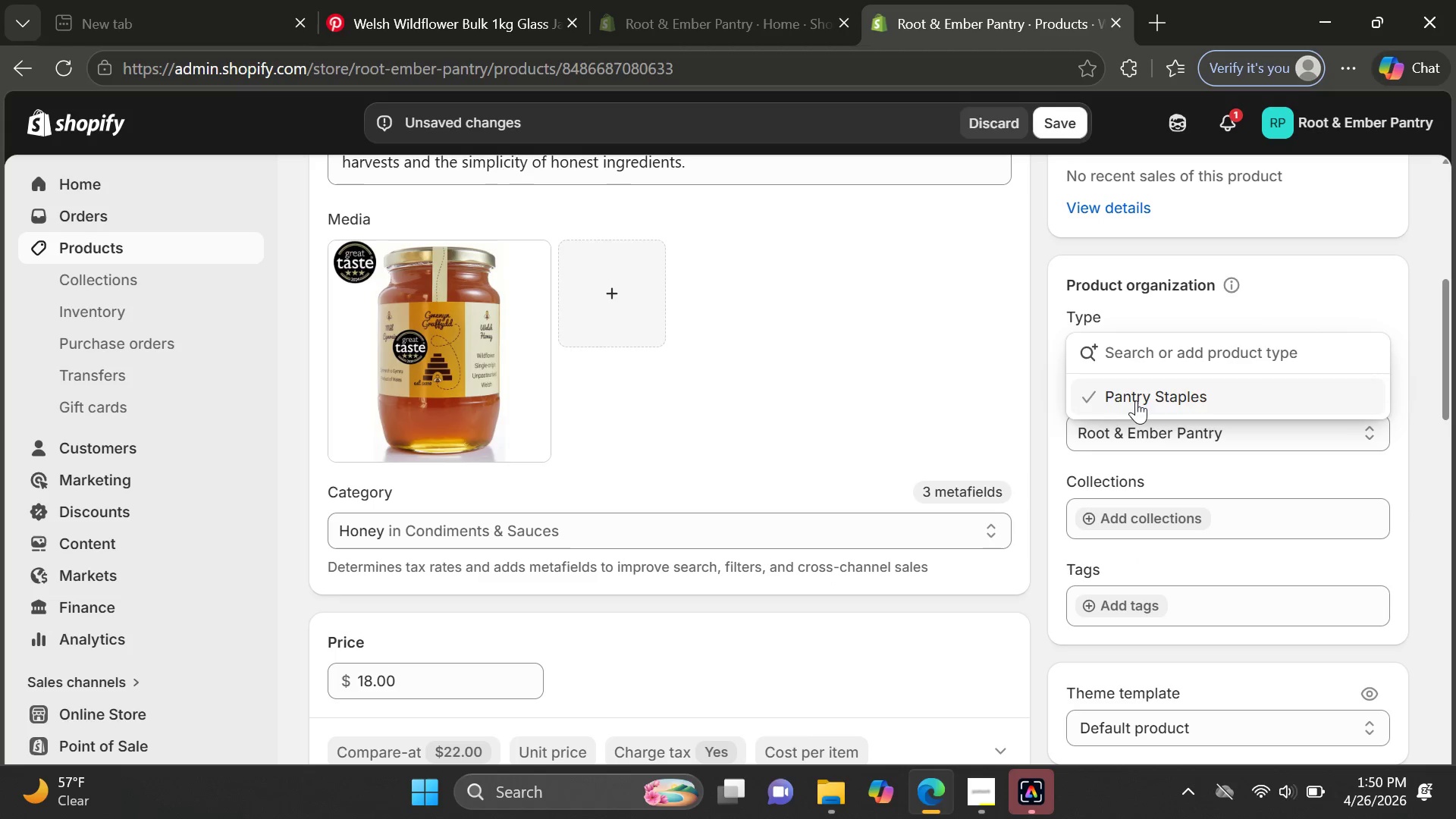 
left_click([1136, 400])
 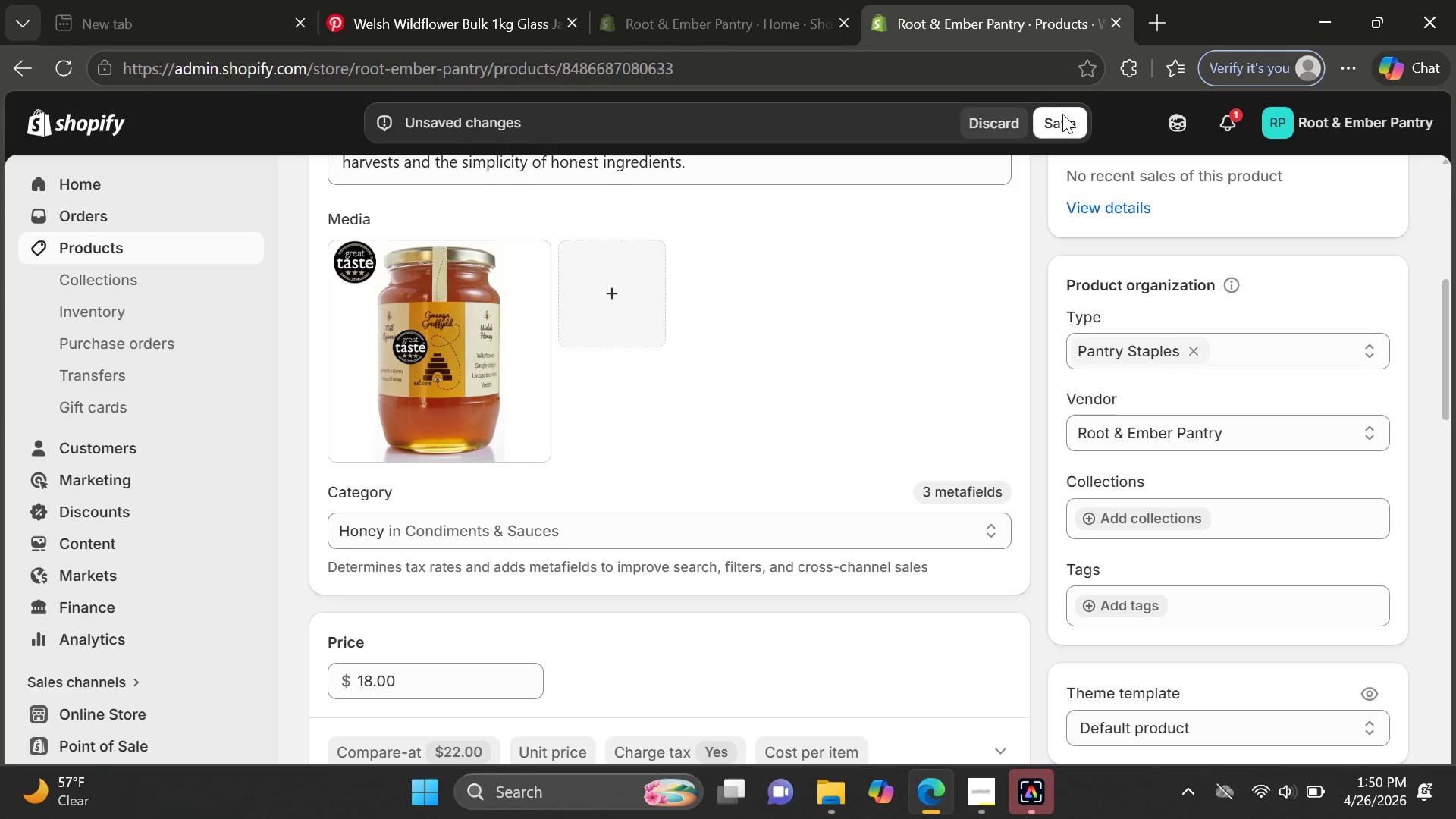 
left_click([1068, 126])
 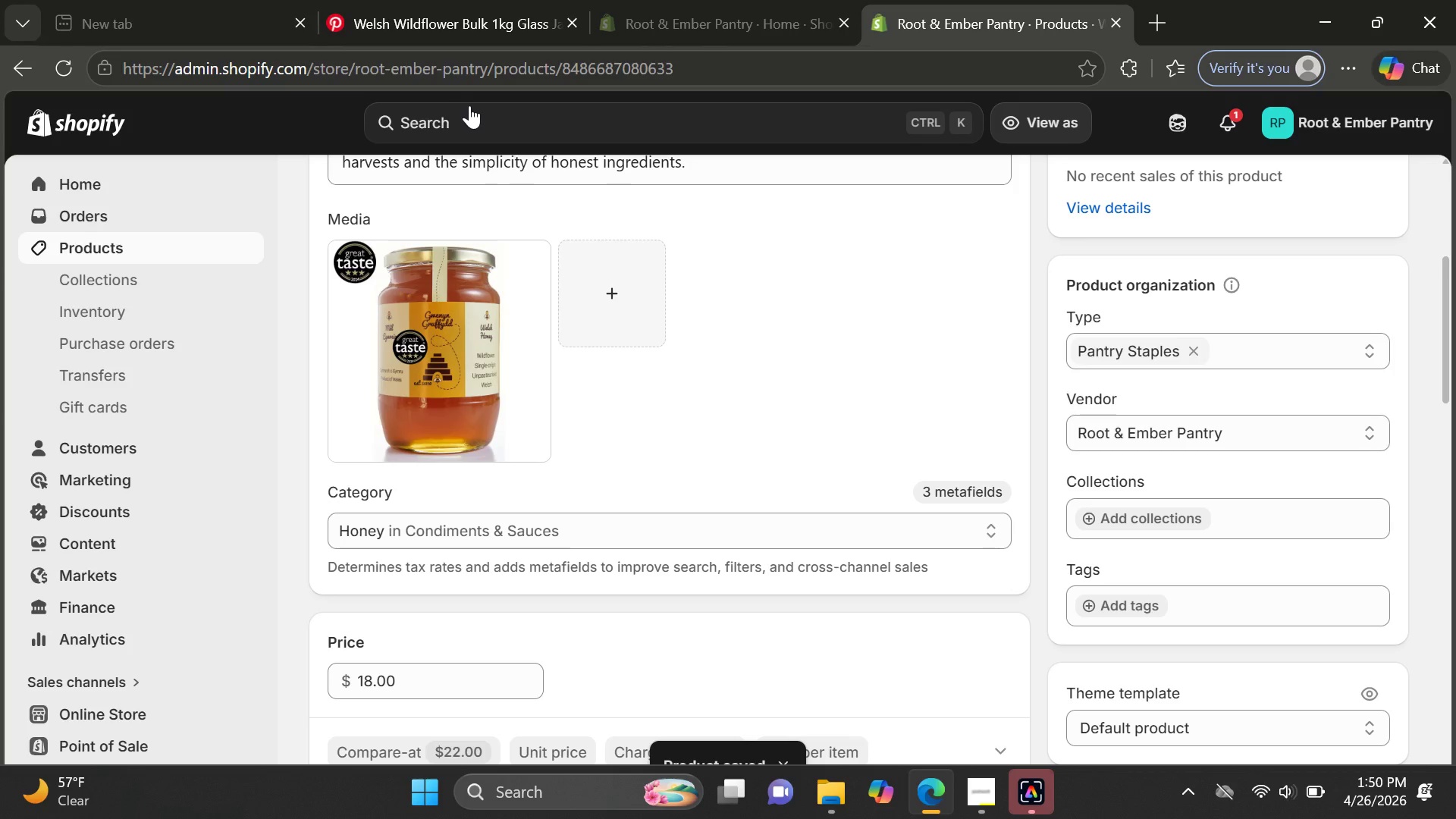 
wait(12.75)
 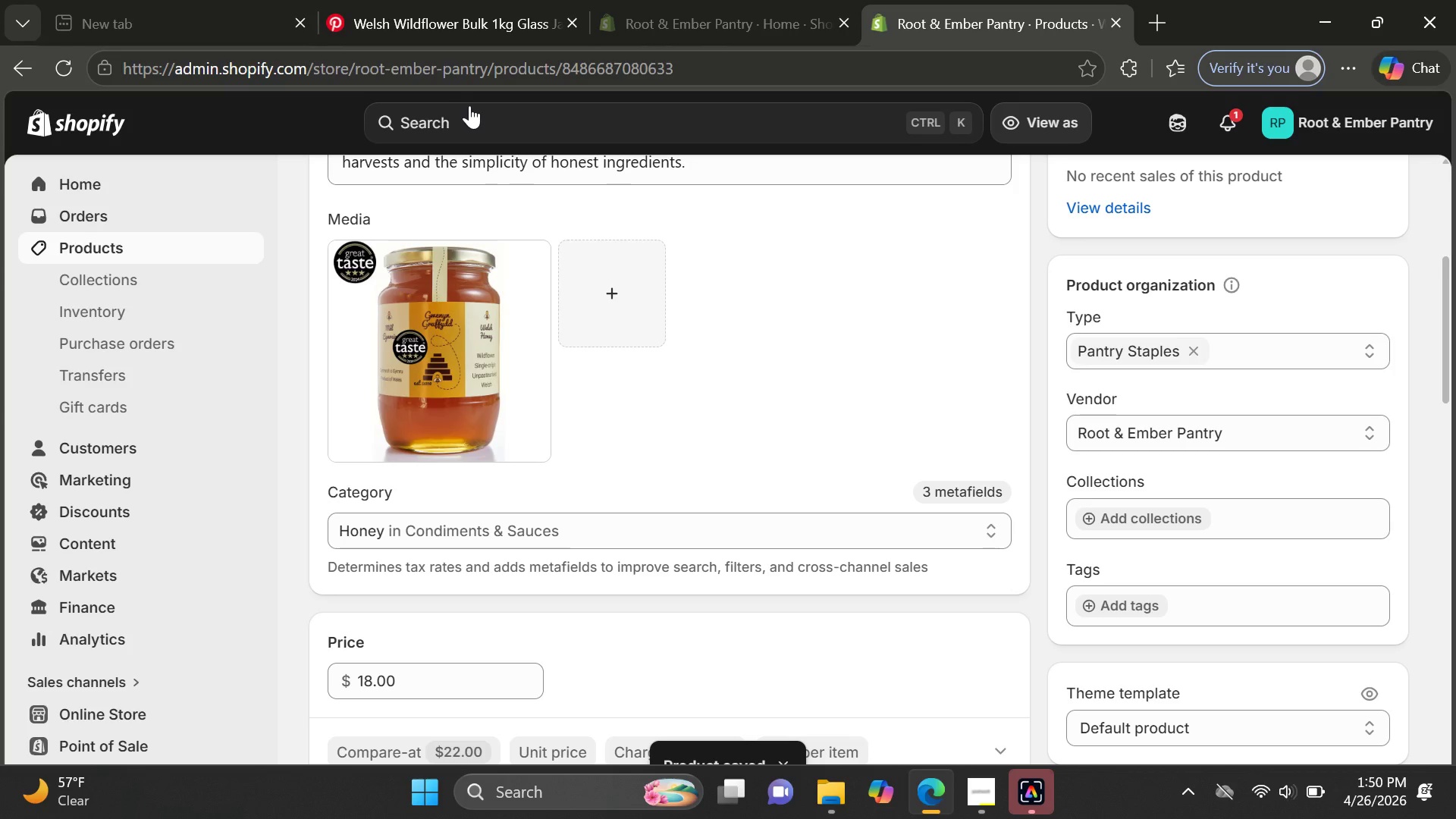 
left_click([162, 252])
 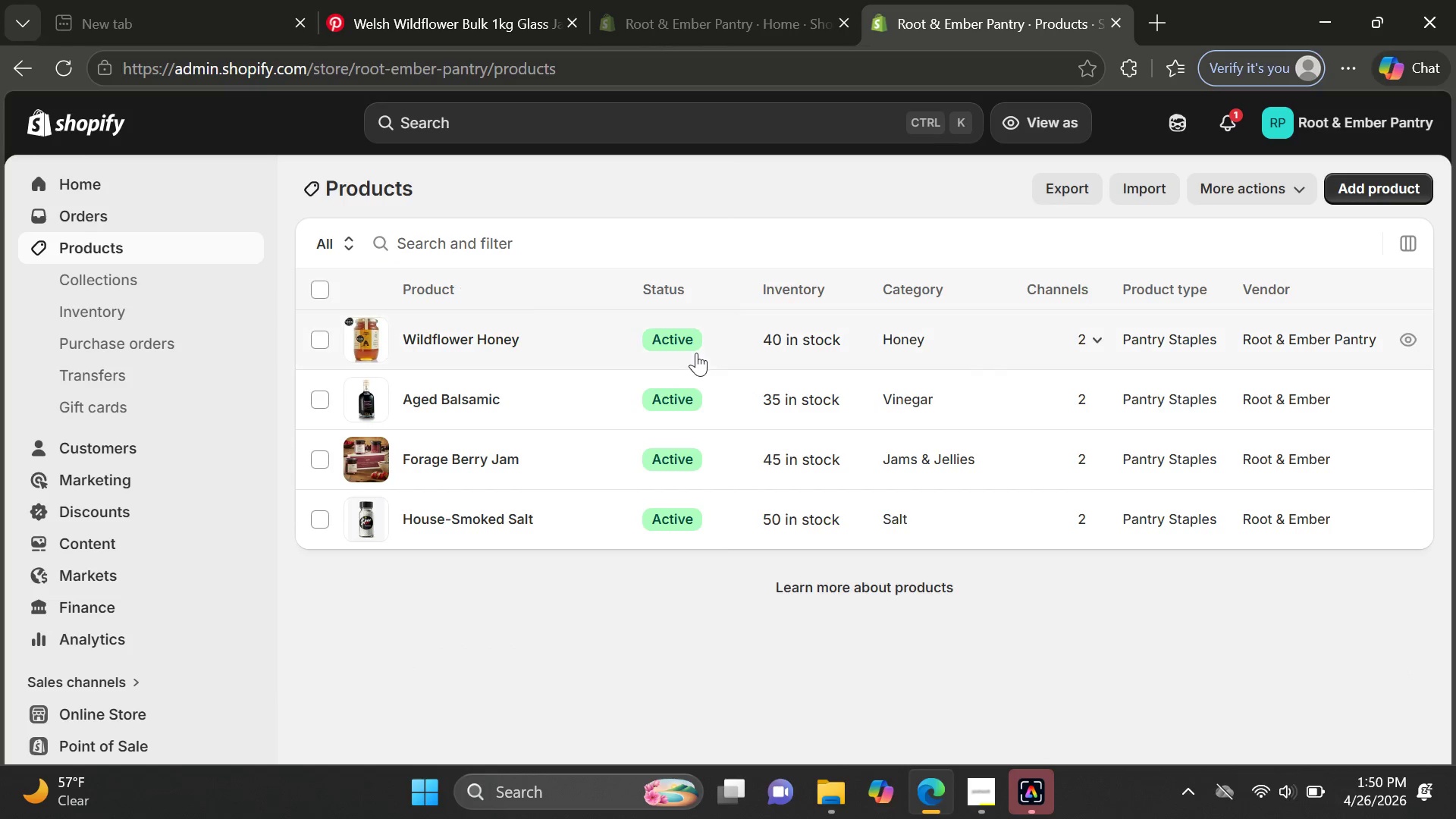 
wait(7.05)
 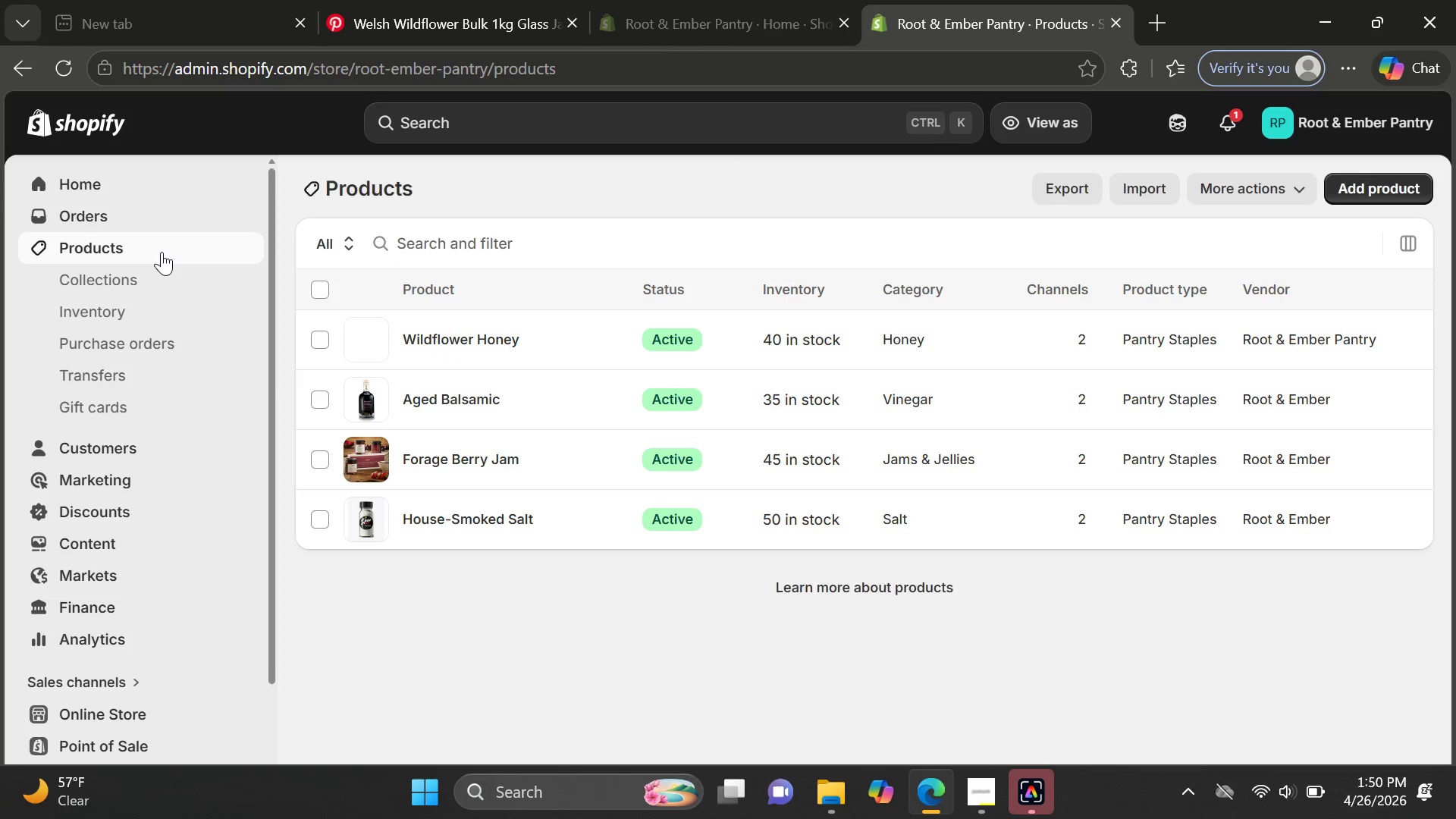 
left_click([1402, 189])
 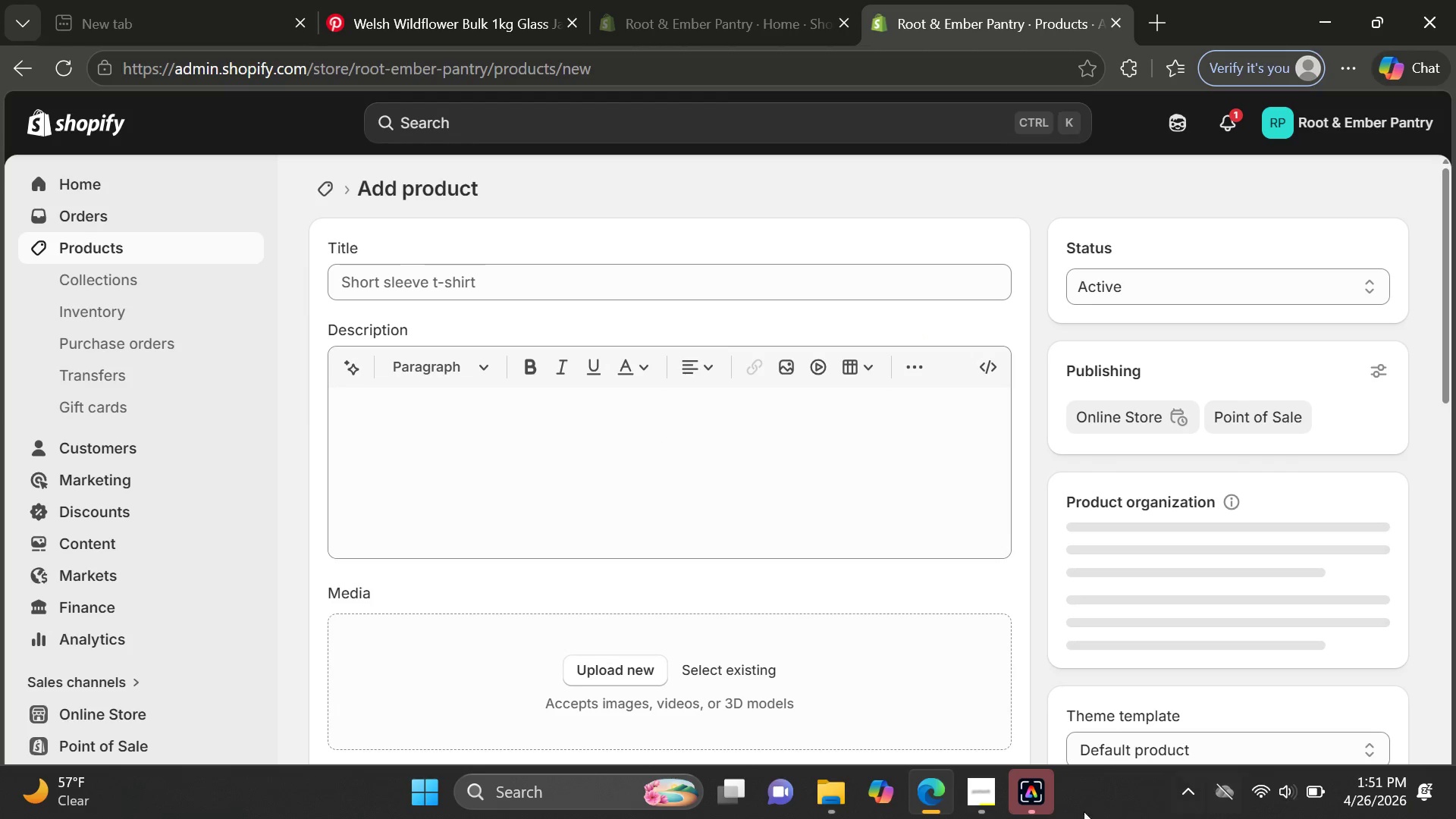 
left_click([998, 808])